 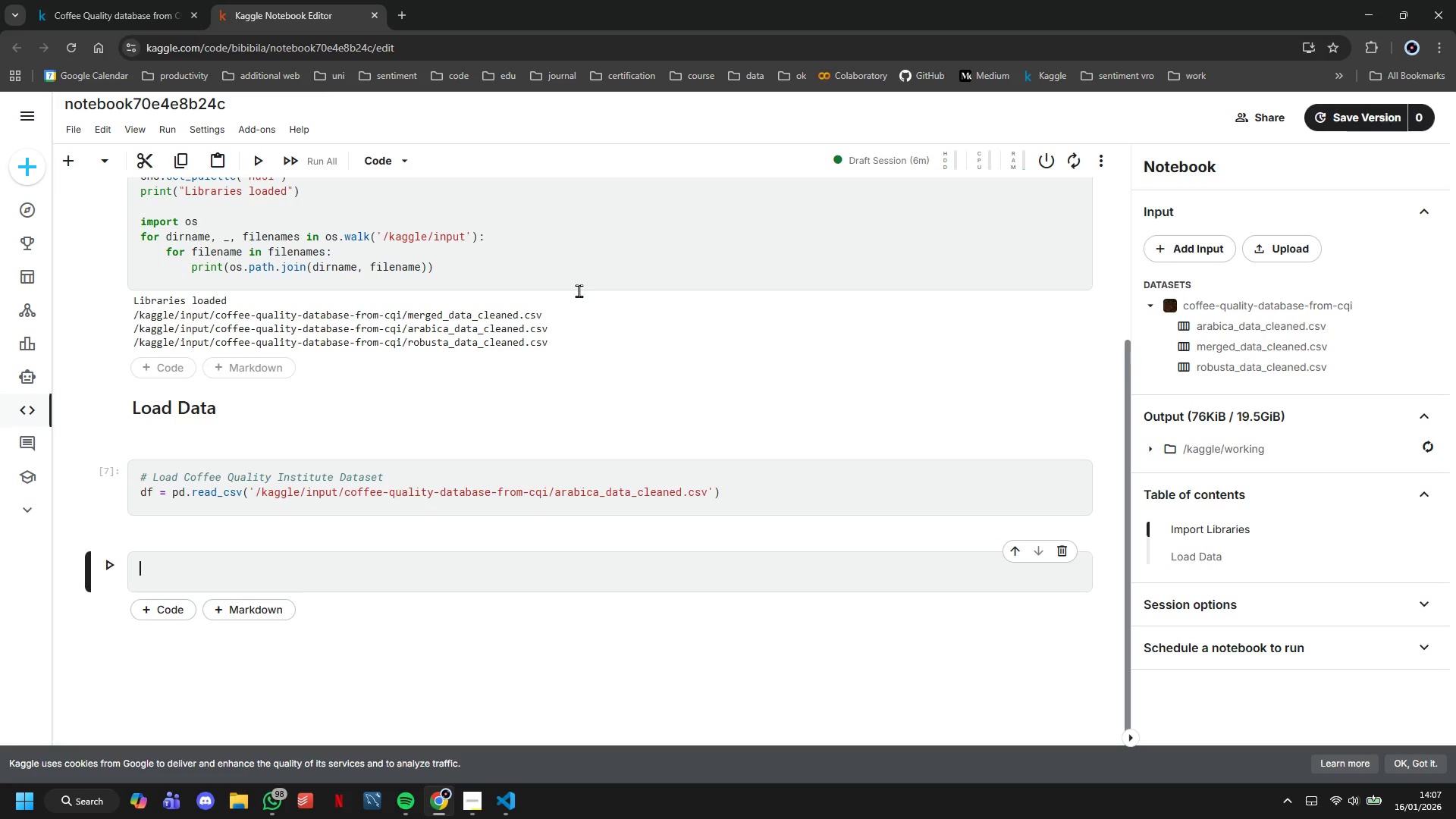 
type(print()
 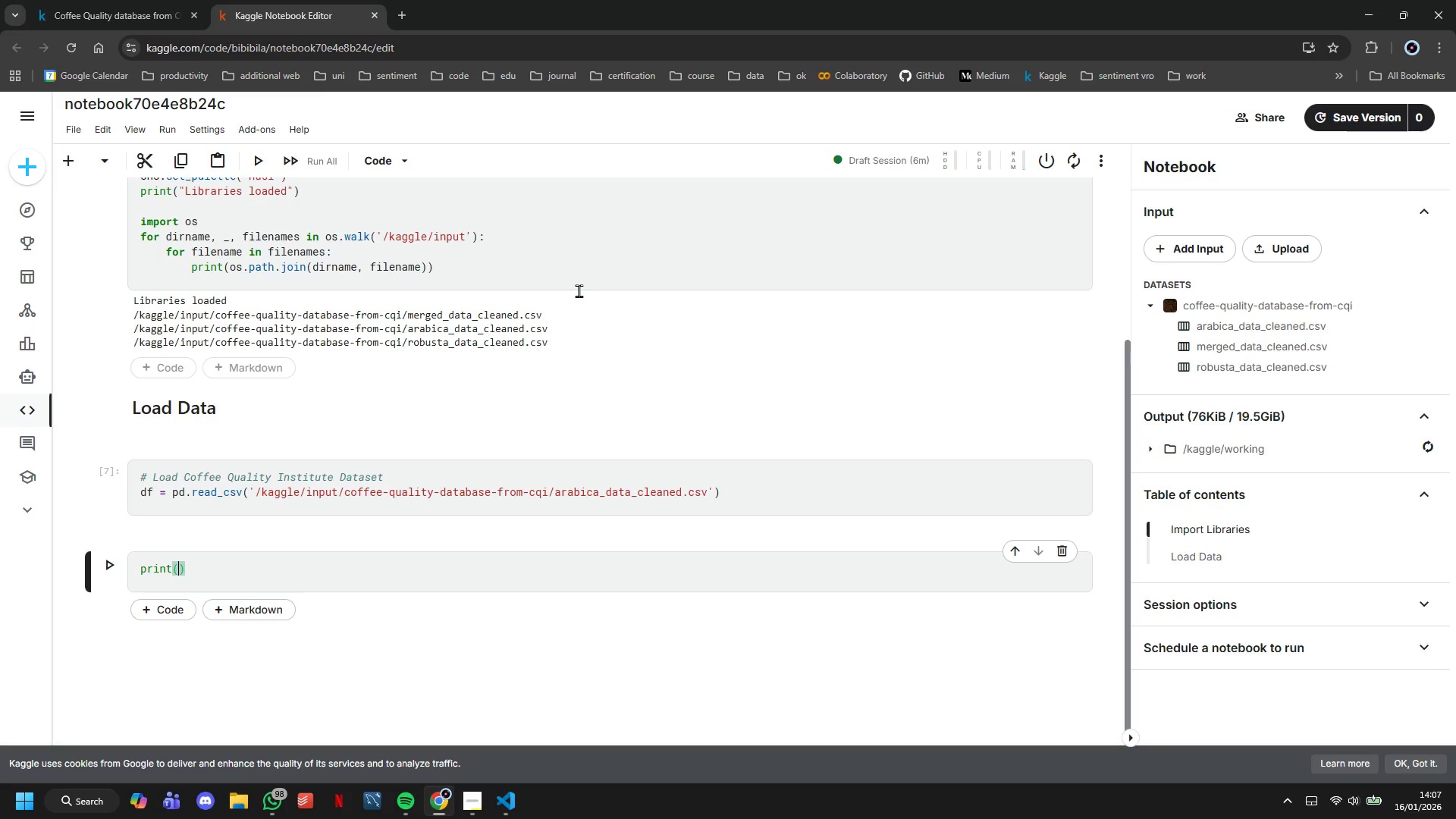 
type(f"Dataset: {df.sah)
key(Backspace)
key(Backspace)
type(hape[0)
 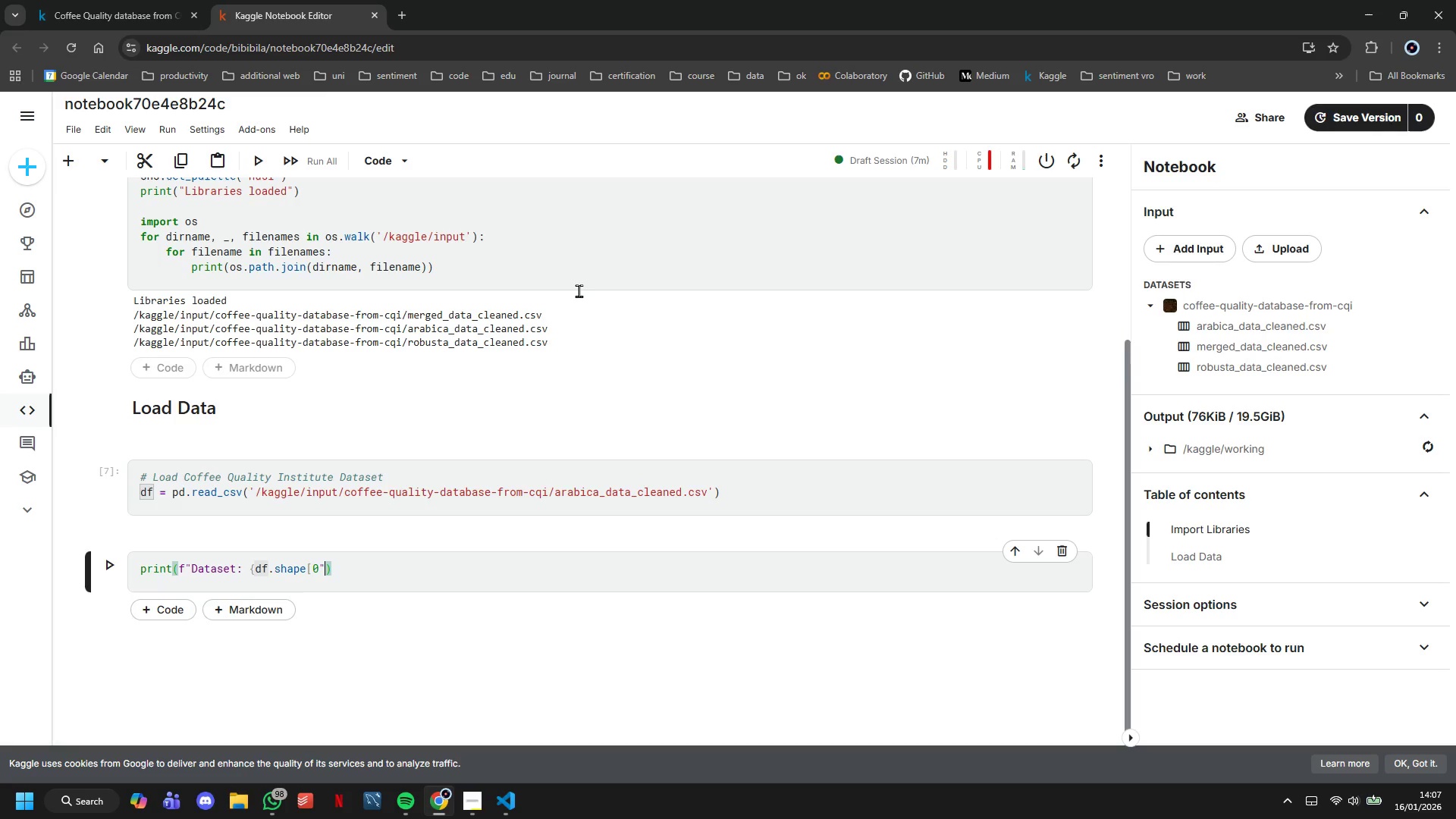 
 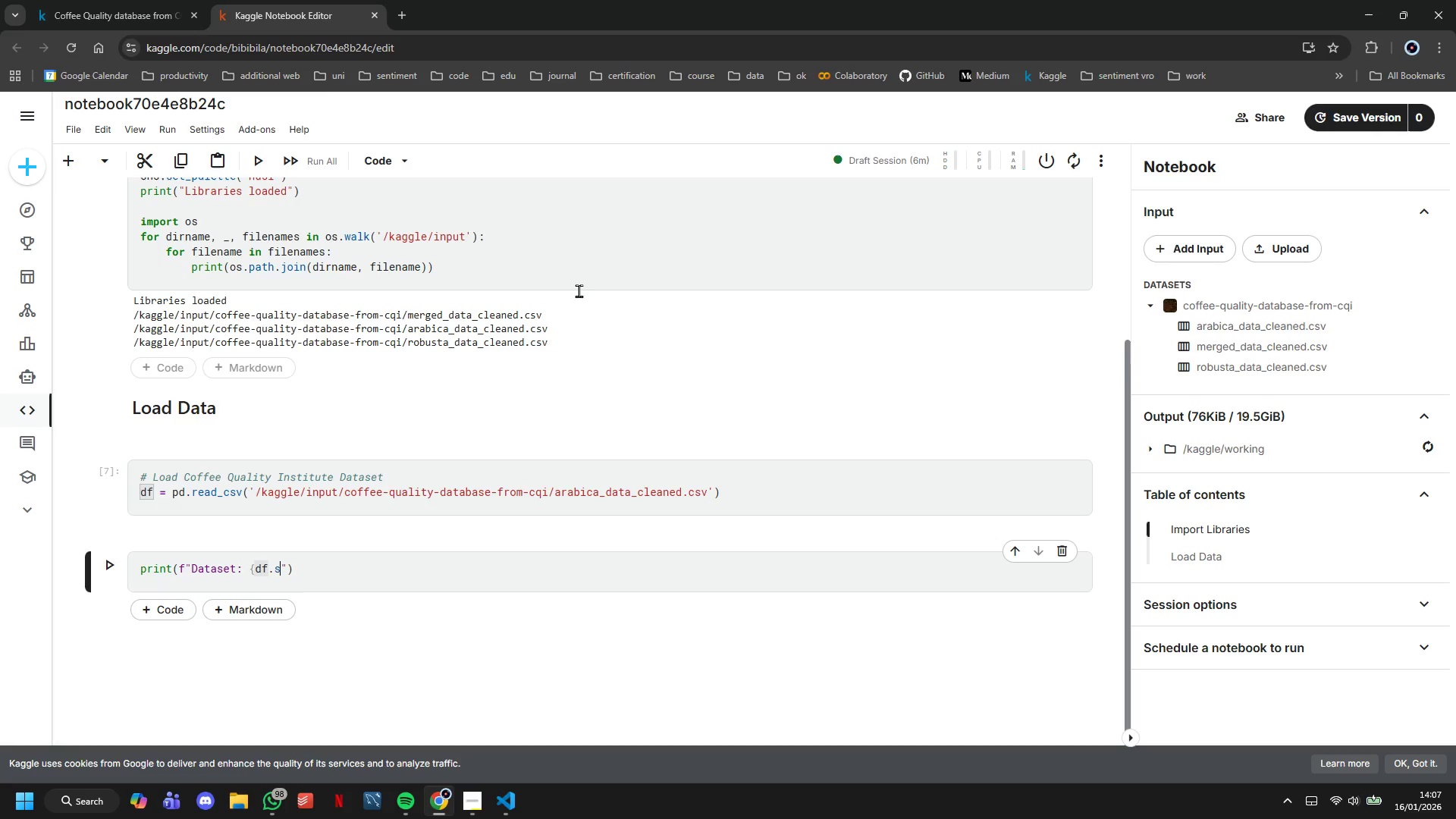 
key(ArrowRight)
 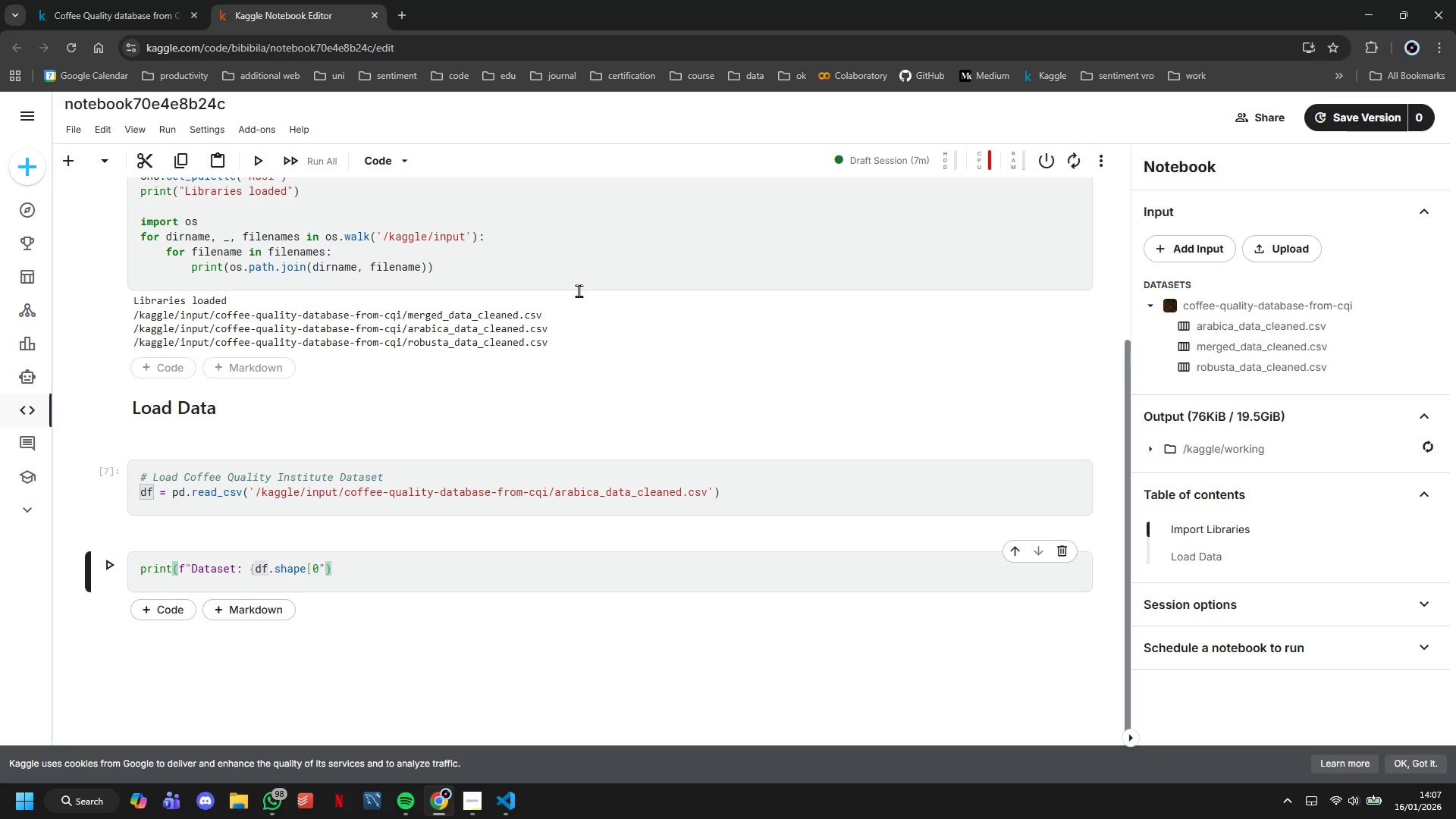 
key(ArrowLeft)
 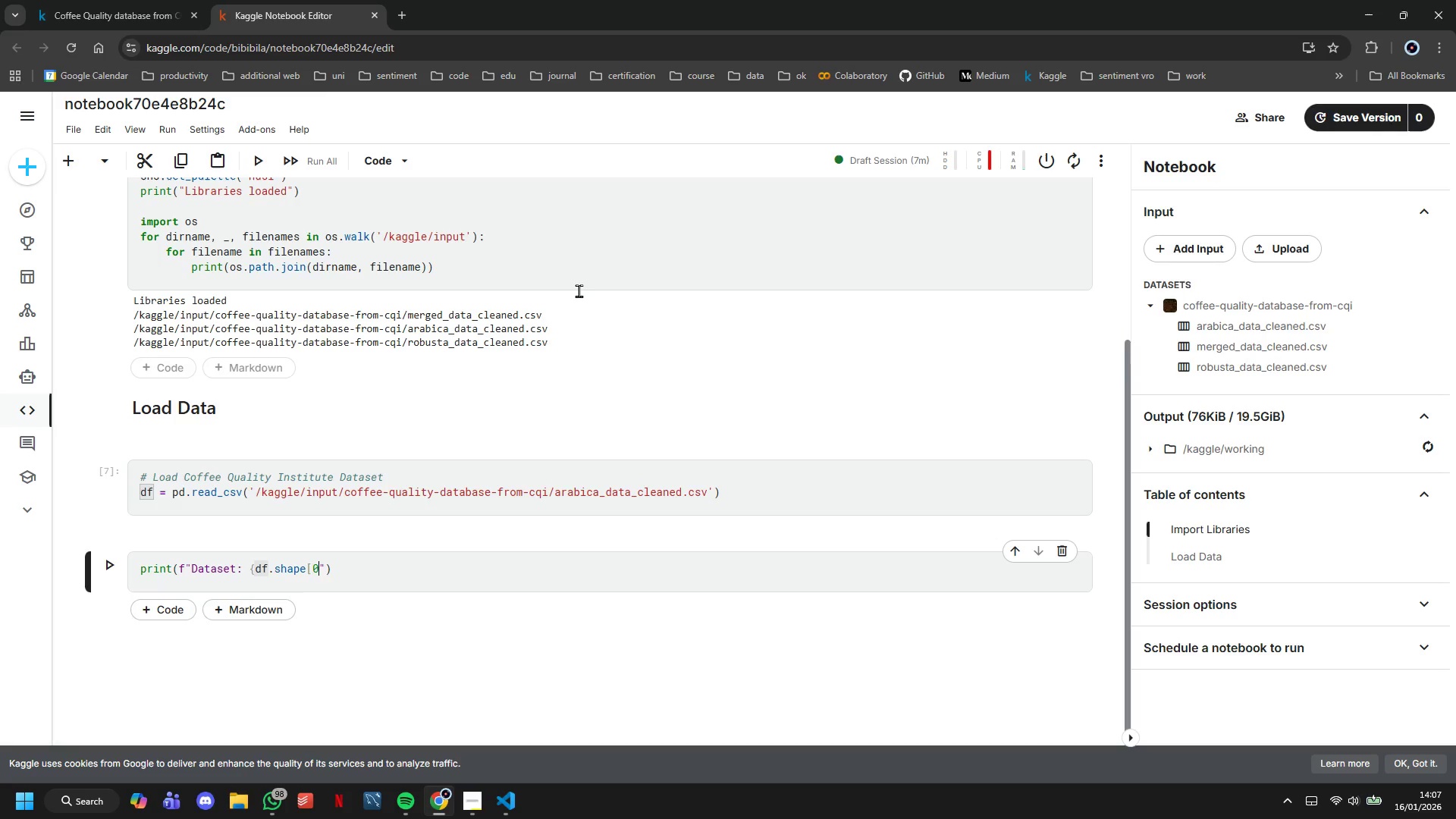 
type(] coffee samples.)
key(Backspace)
type(, {df[sha)
key(Backspace)
key(Backspace)
key(Backspace)
key(Backspace)
type(.shape[1] attributes)
 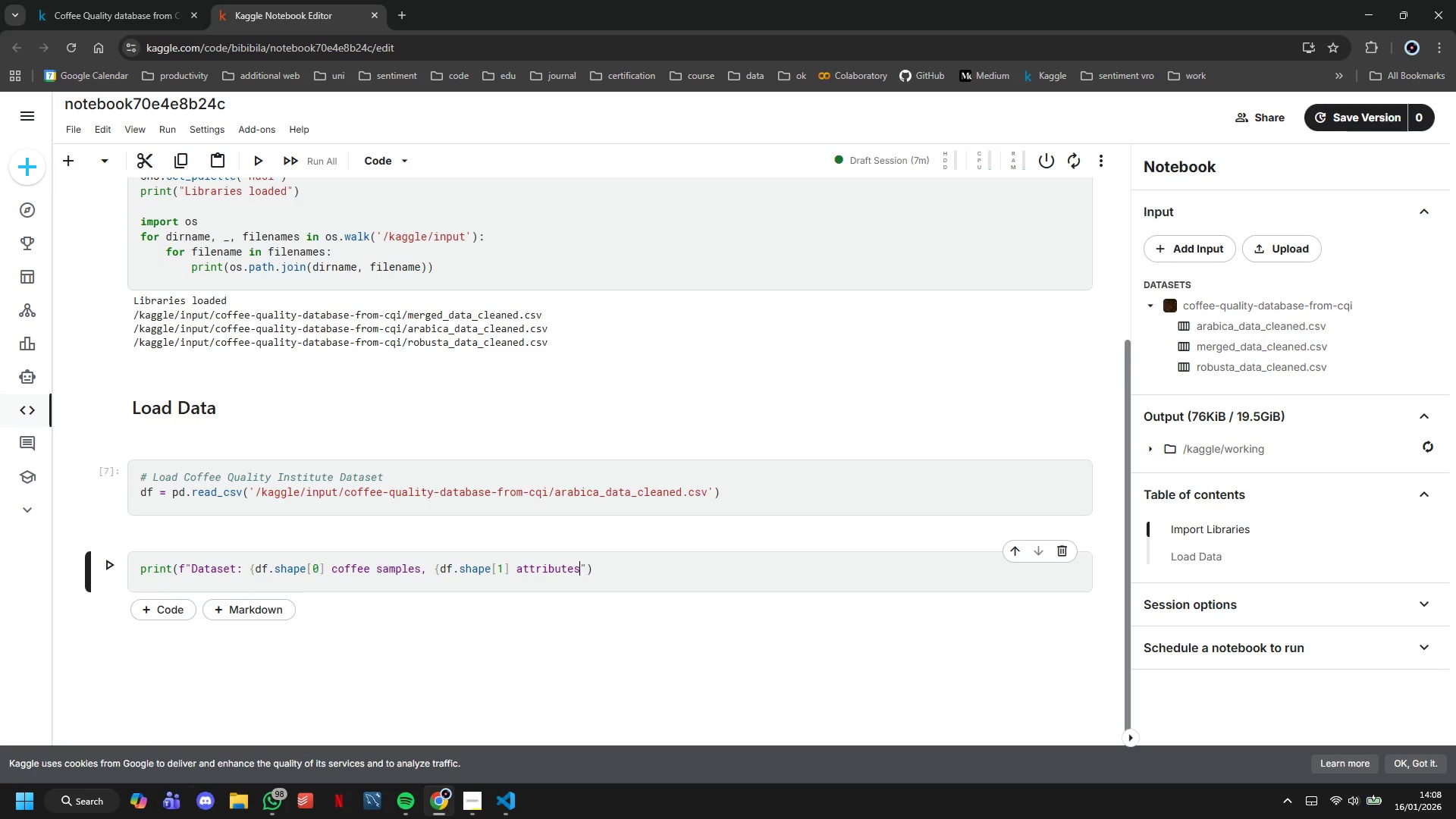 
left_click([118, 561])
 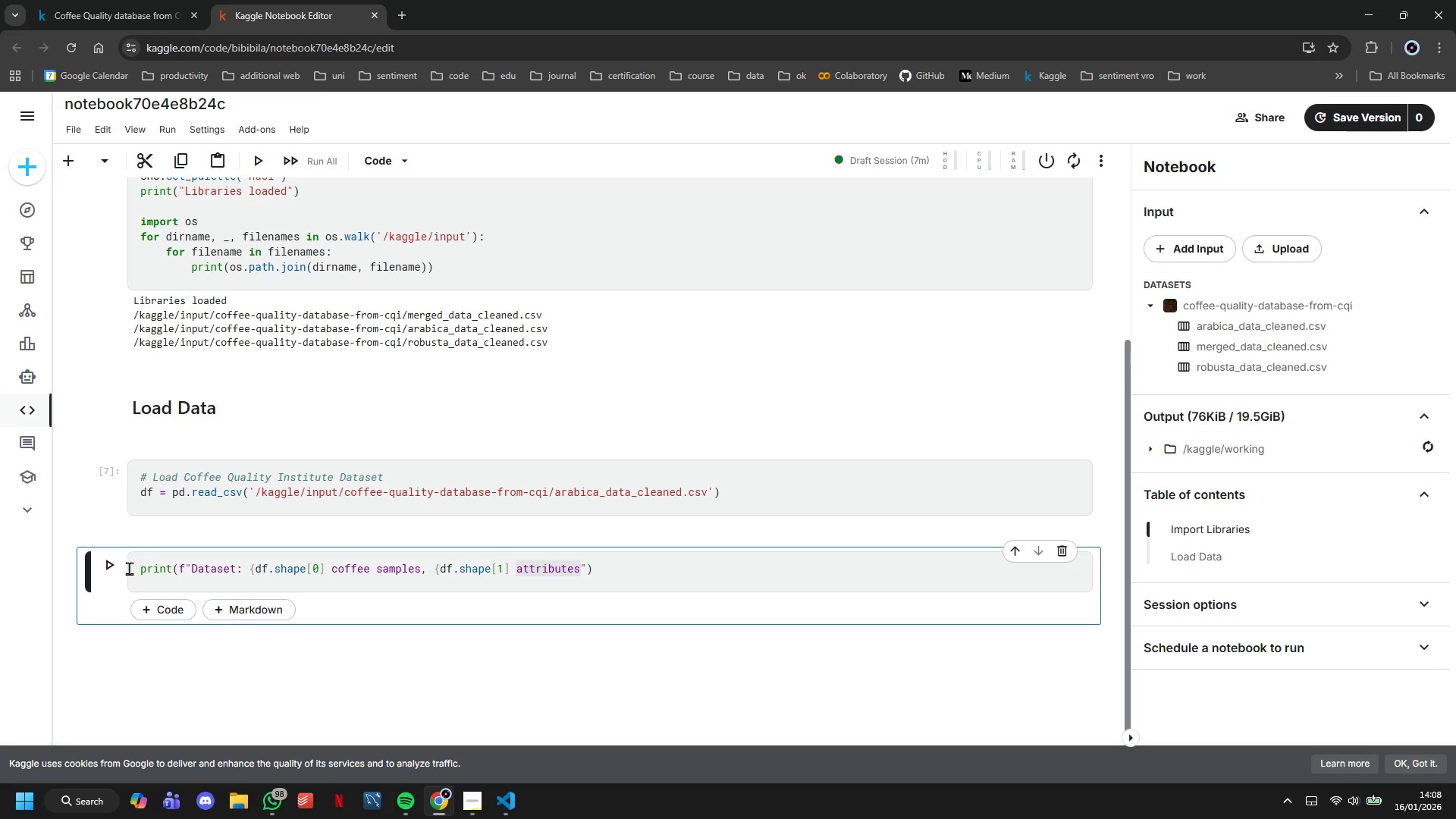 
left_click([113, 568])
 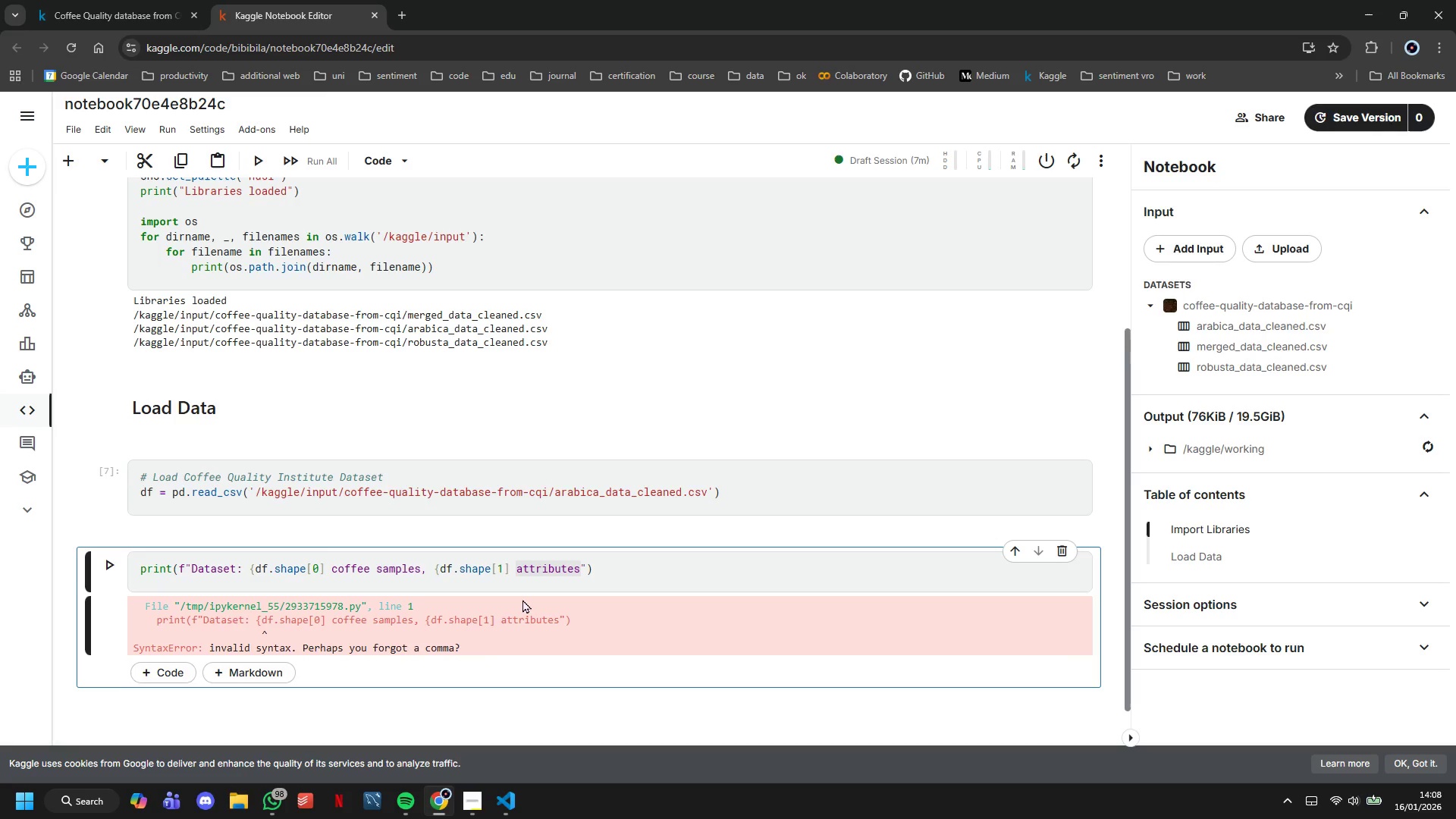 
wait(17.34)
 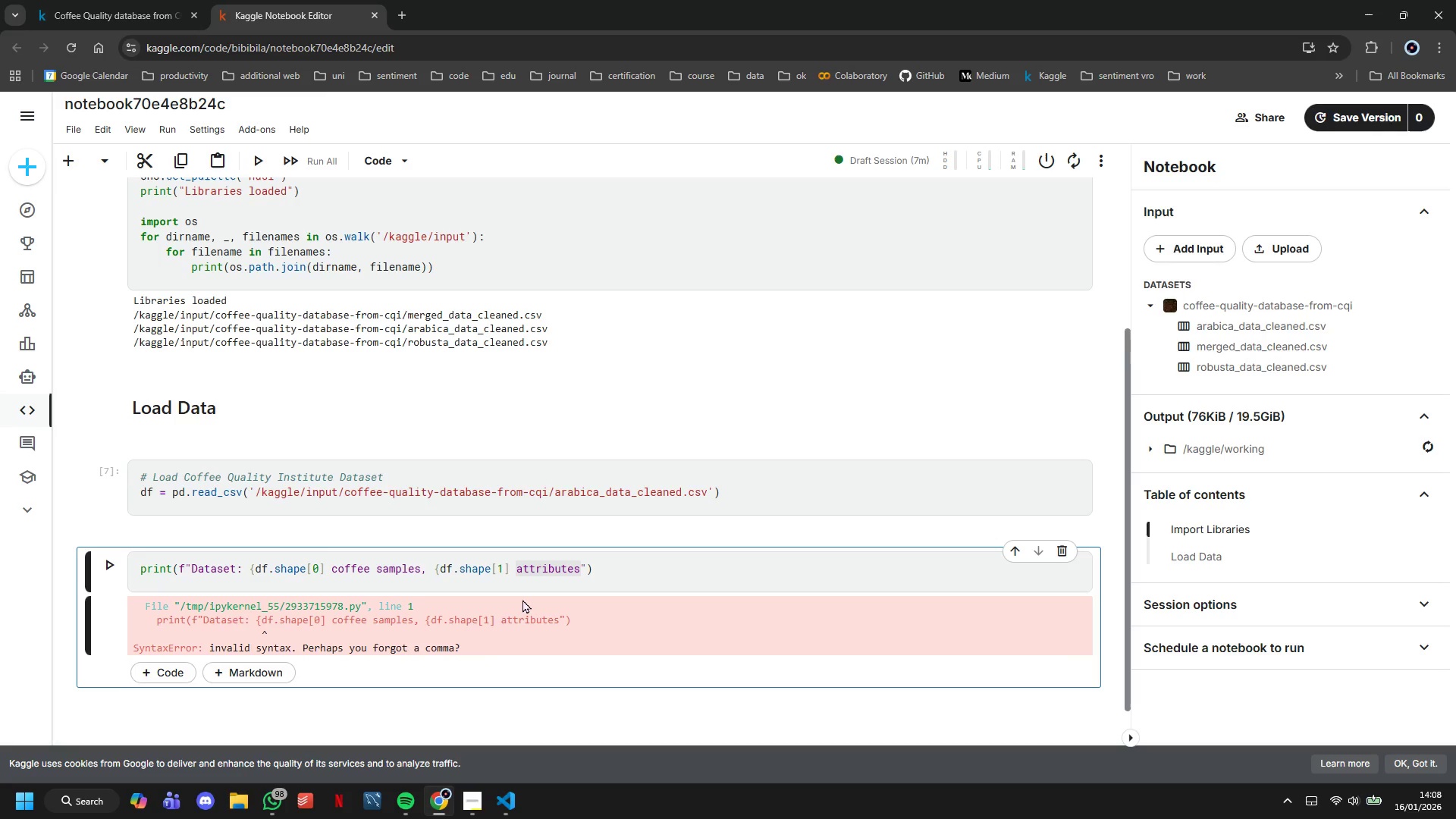 
left_click_drag(start_coordinate=[322, 568], to_coordinate=[328, 570])
 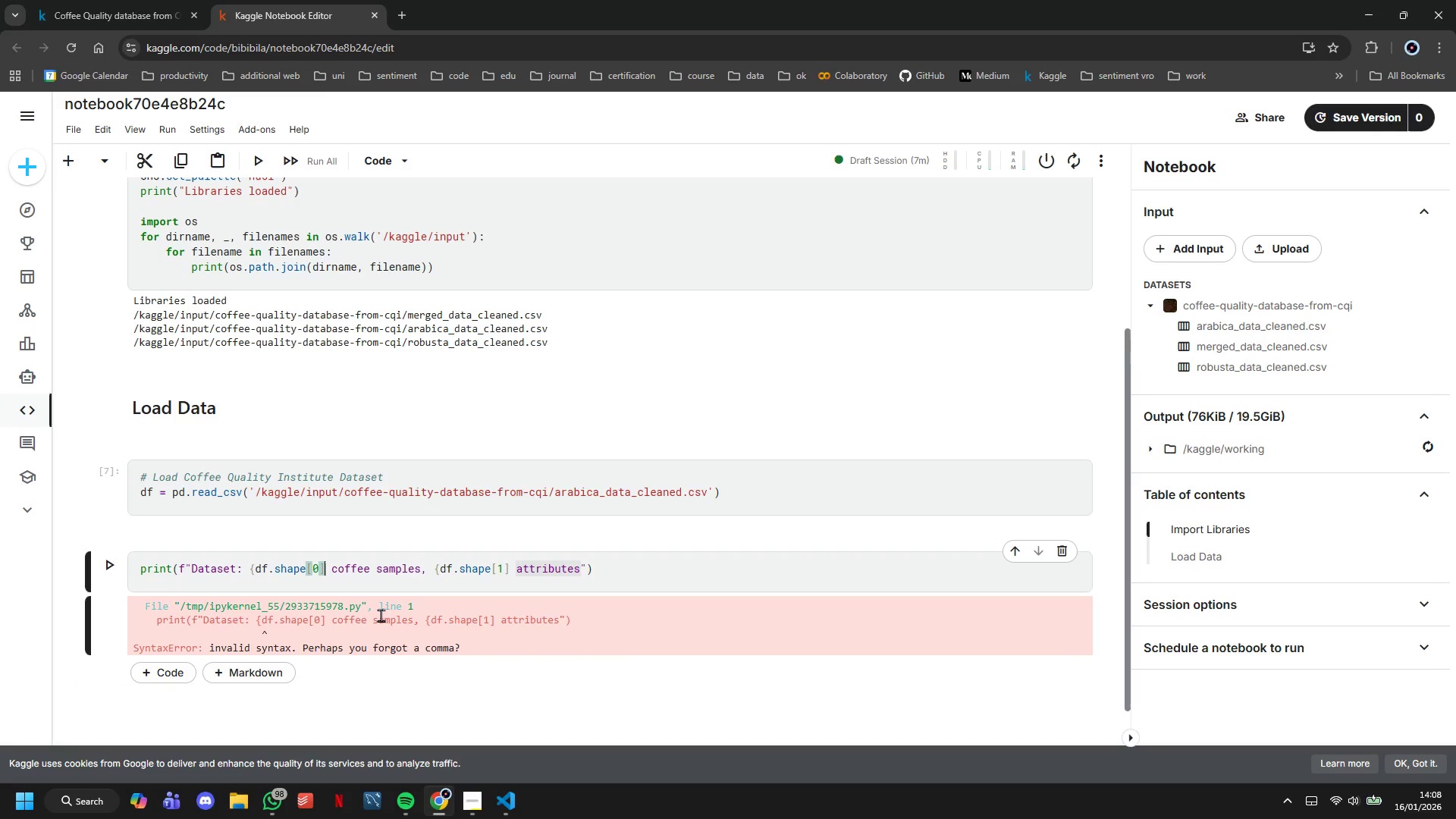 
key(Shift+BracketRight)
 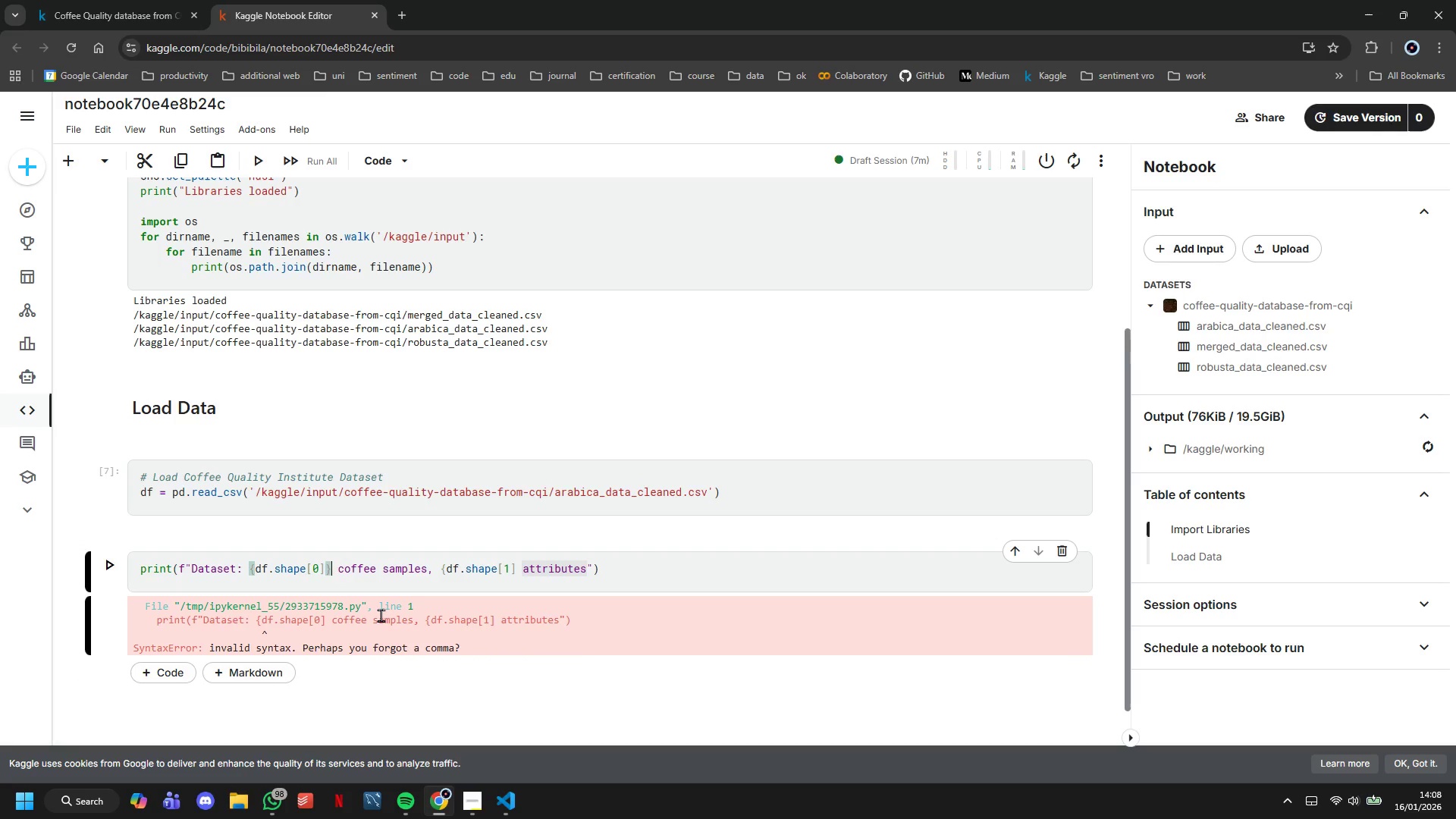 
hold_key(key=ArrowRight, duration=1.33)
 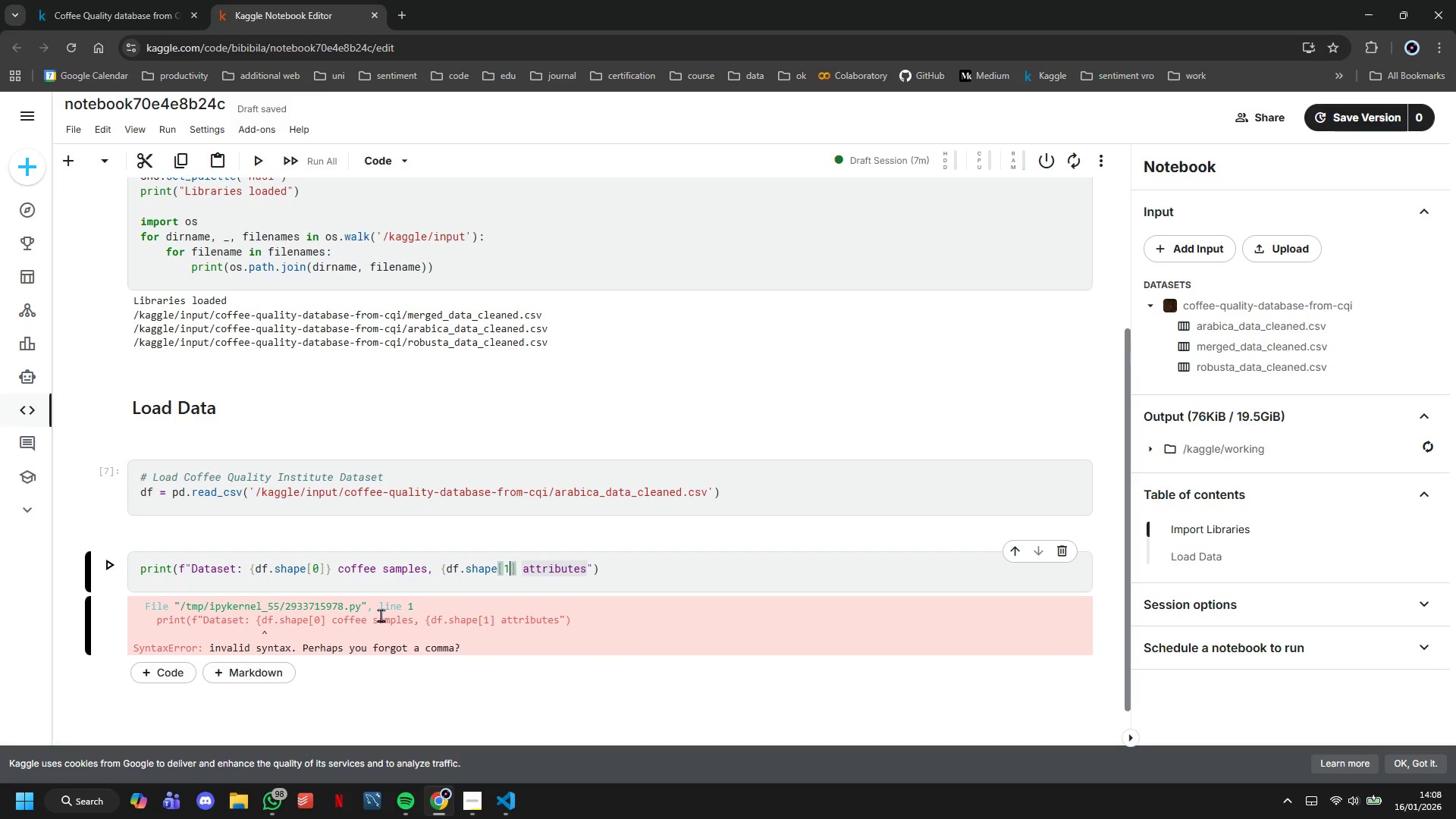 
key(ArrowRight)
 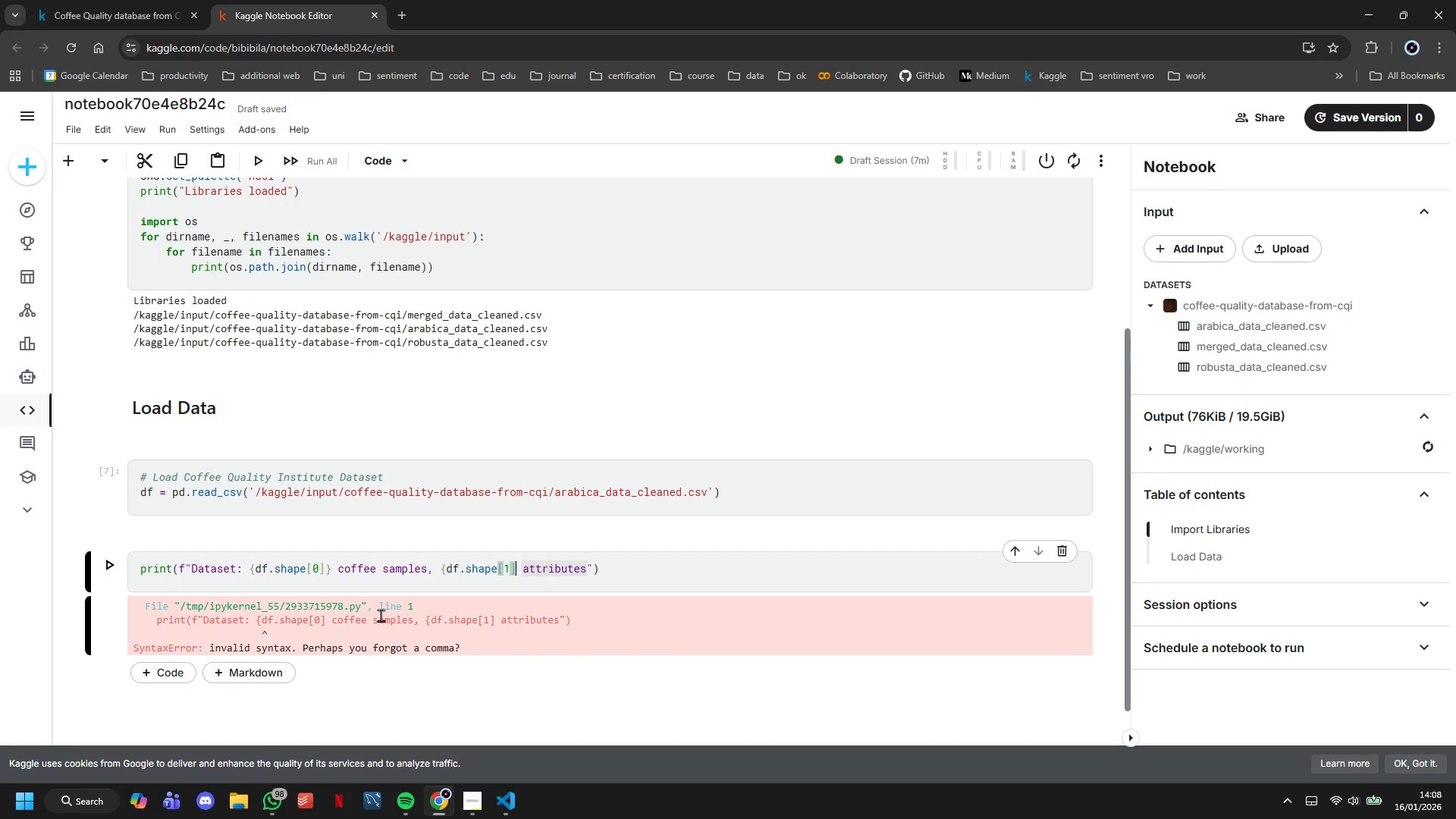 
key(Shift+BracketRight)
 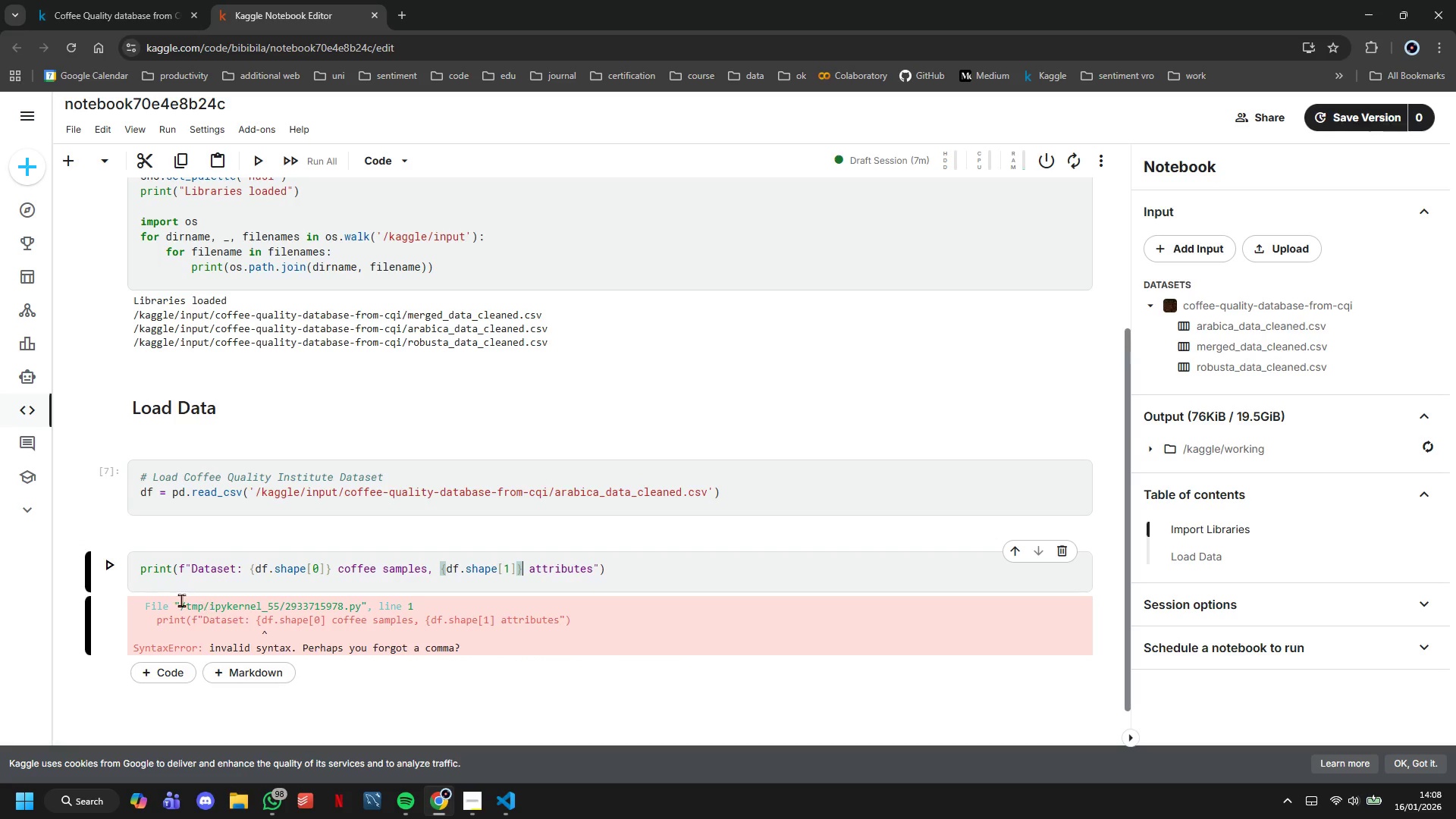 
left_click([108, 559])
 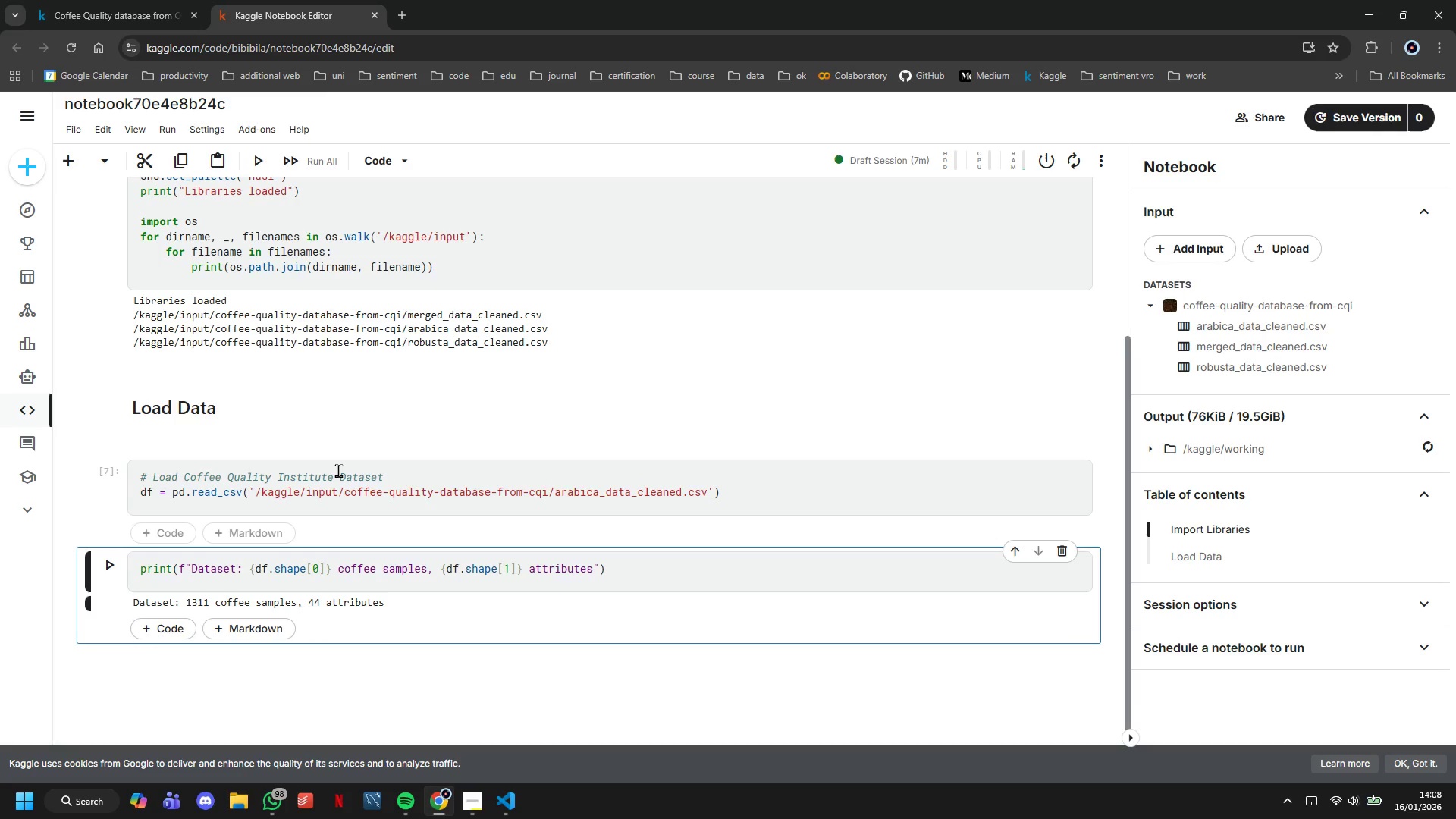 
scroll: coordinate [338, 470], scroll_direction: down, amount: 2.0
 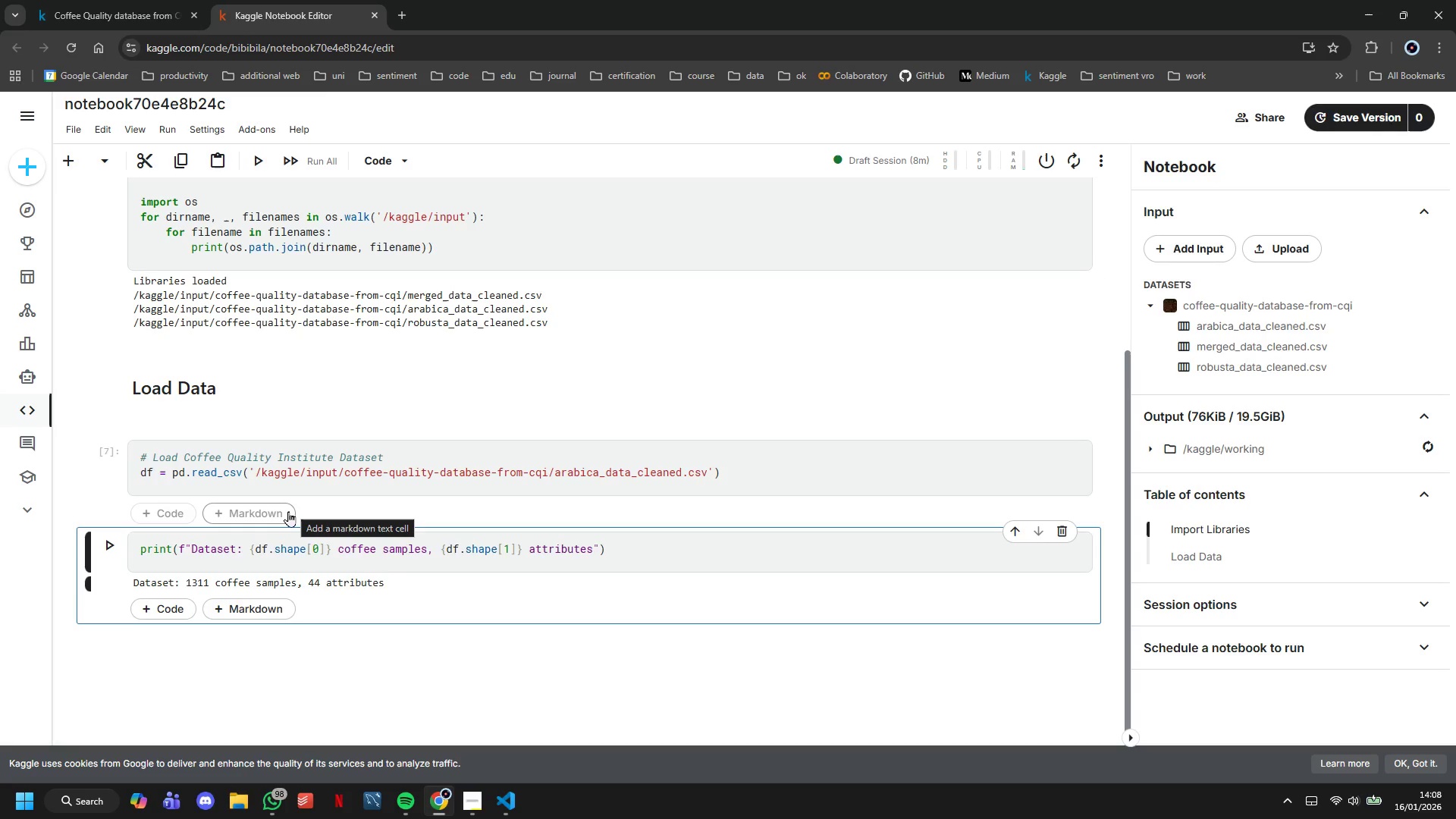 
wait(25.42)
 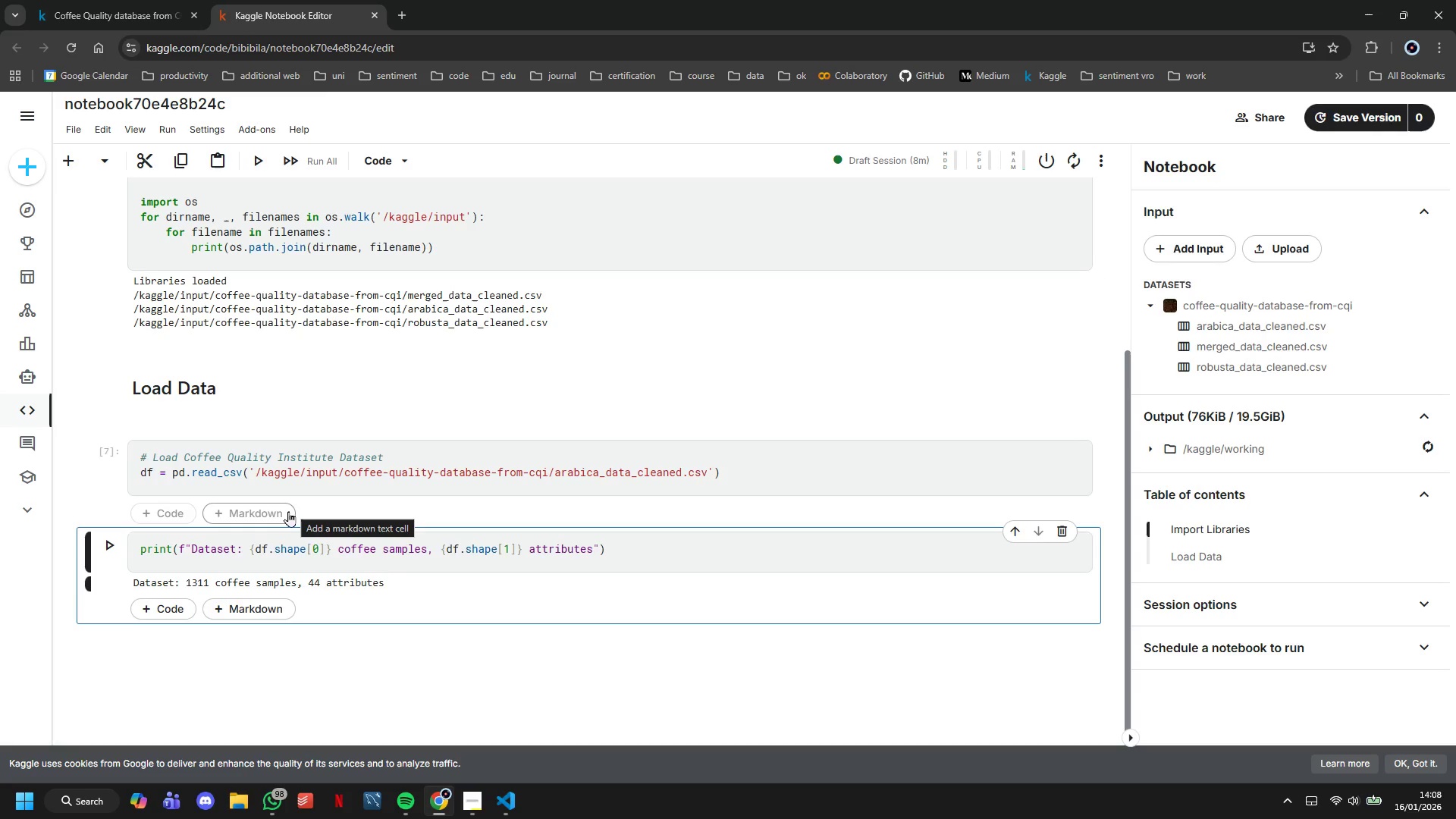 
left_click([507, 566])
 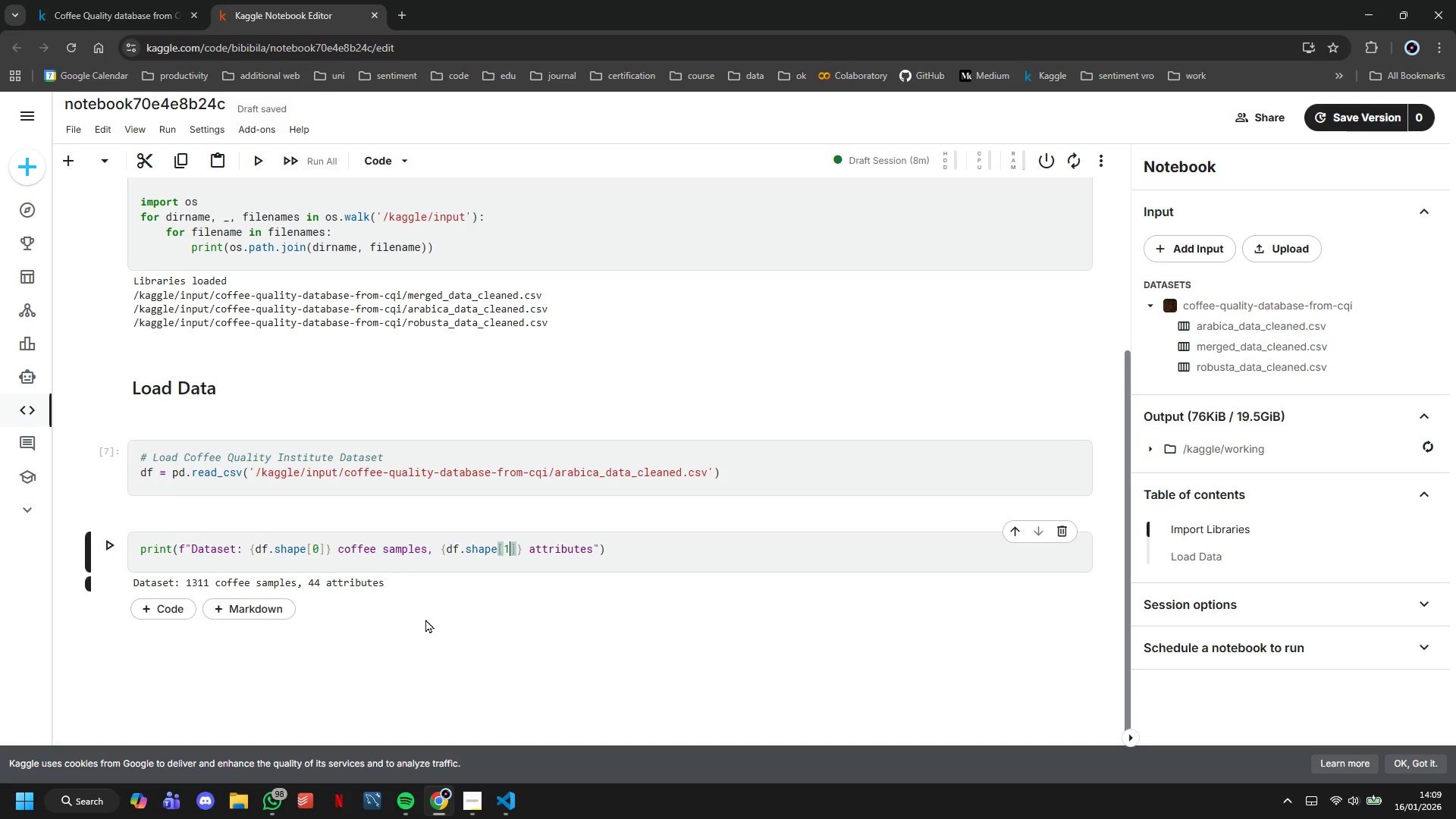 
wait(11.74)
 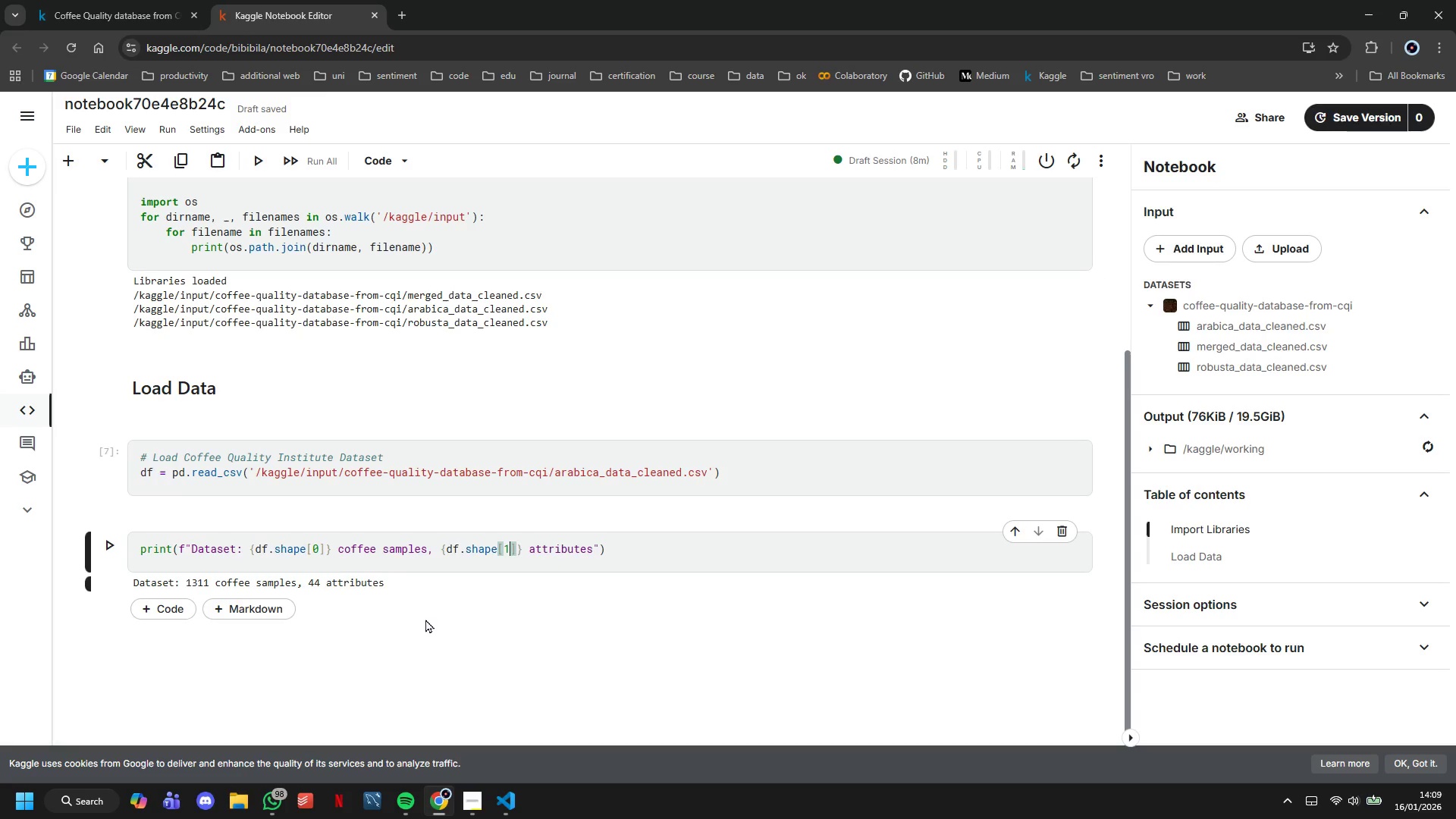 
left_click([698, 554])
 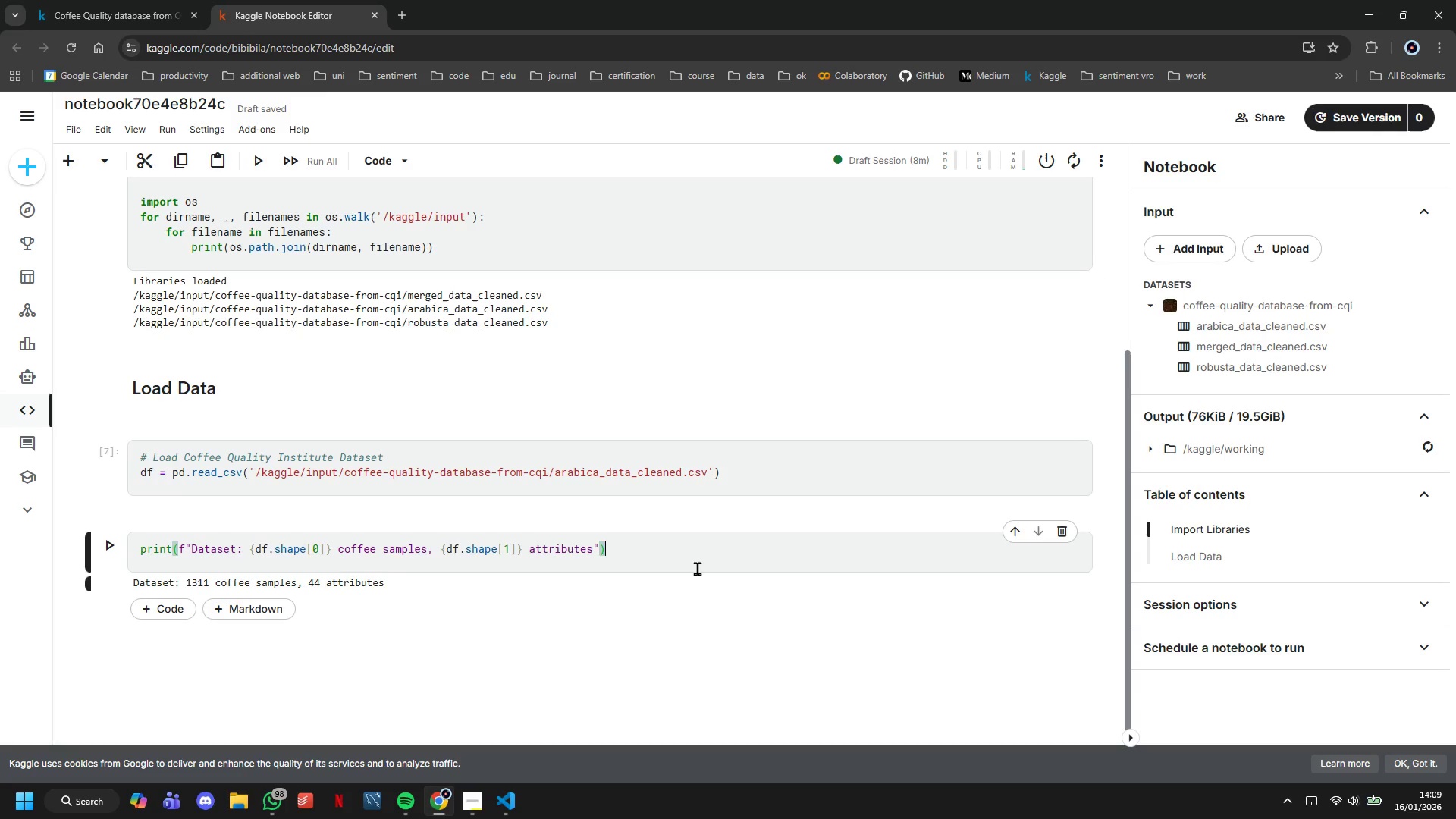 
scroll: coordinate [677, 595], scroll_direction: up, amount: 4.0
 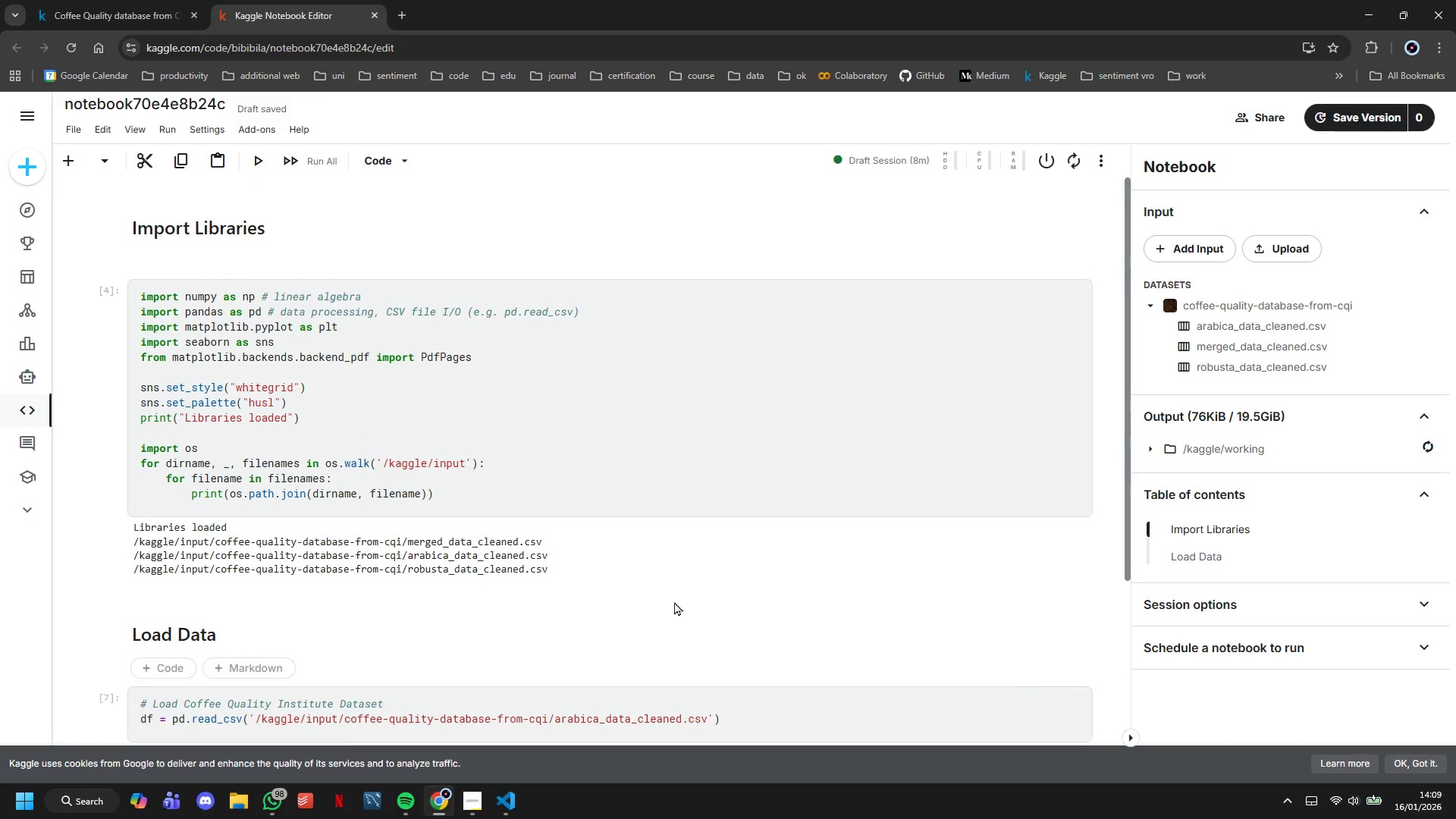 
scroll: coordinate [673, 601], scroll_direction: down, amount: 2.0
 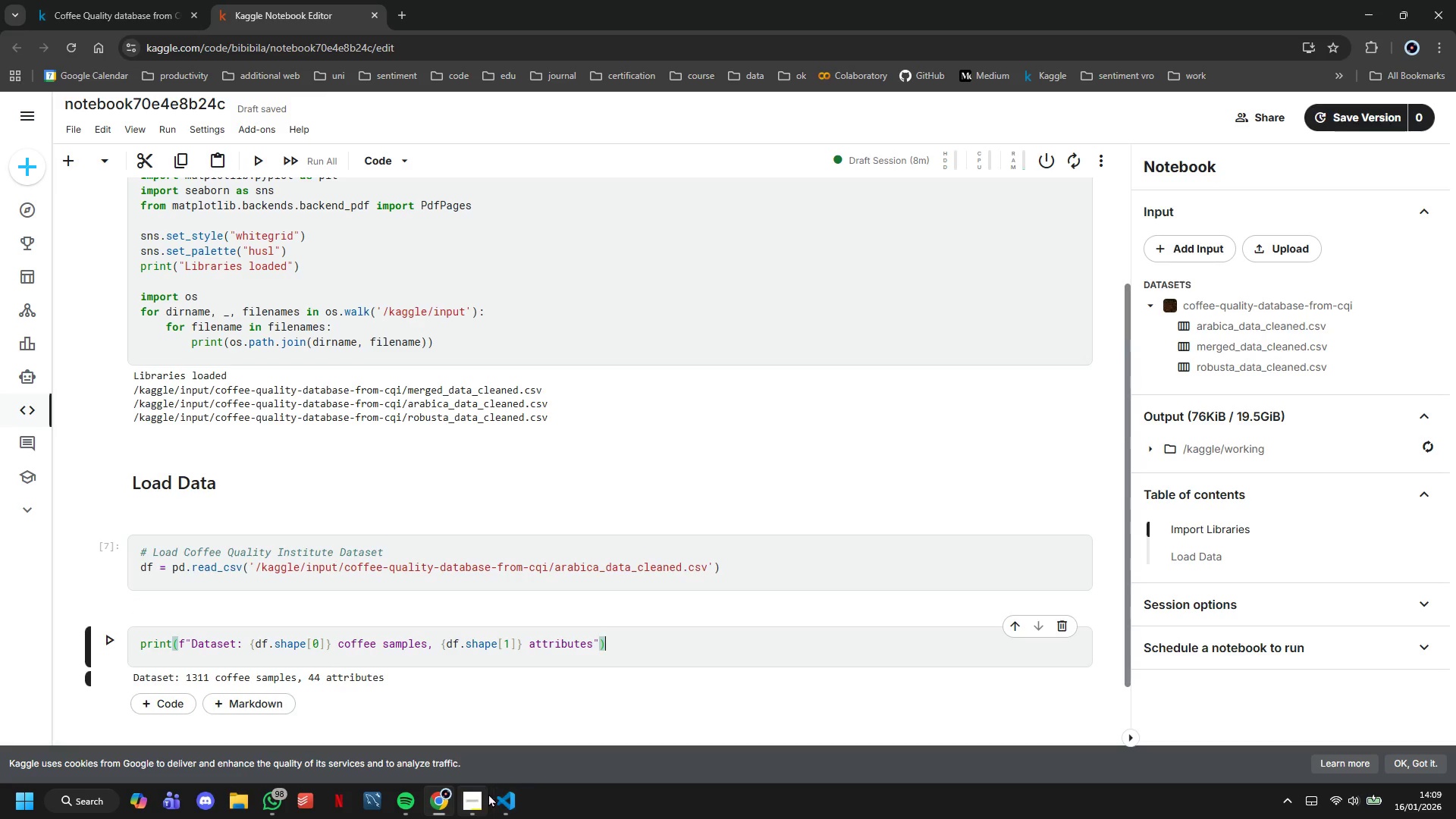 
wait(7.73)
 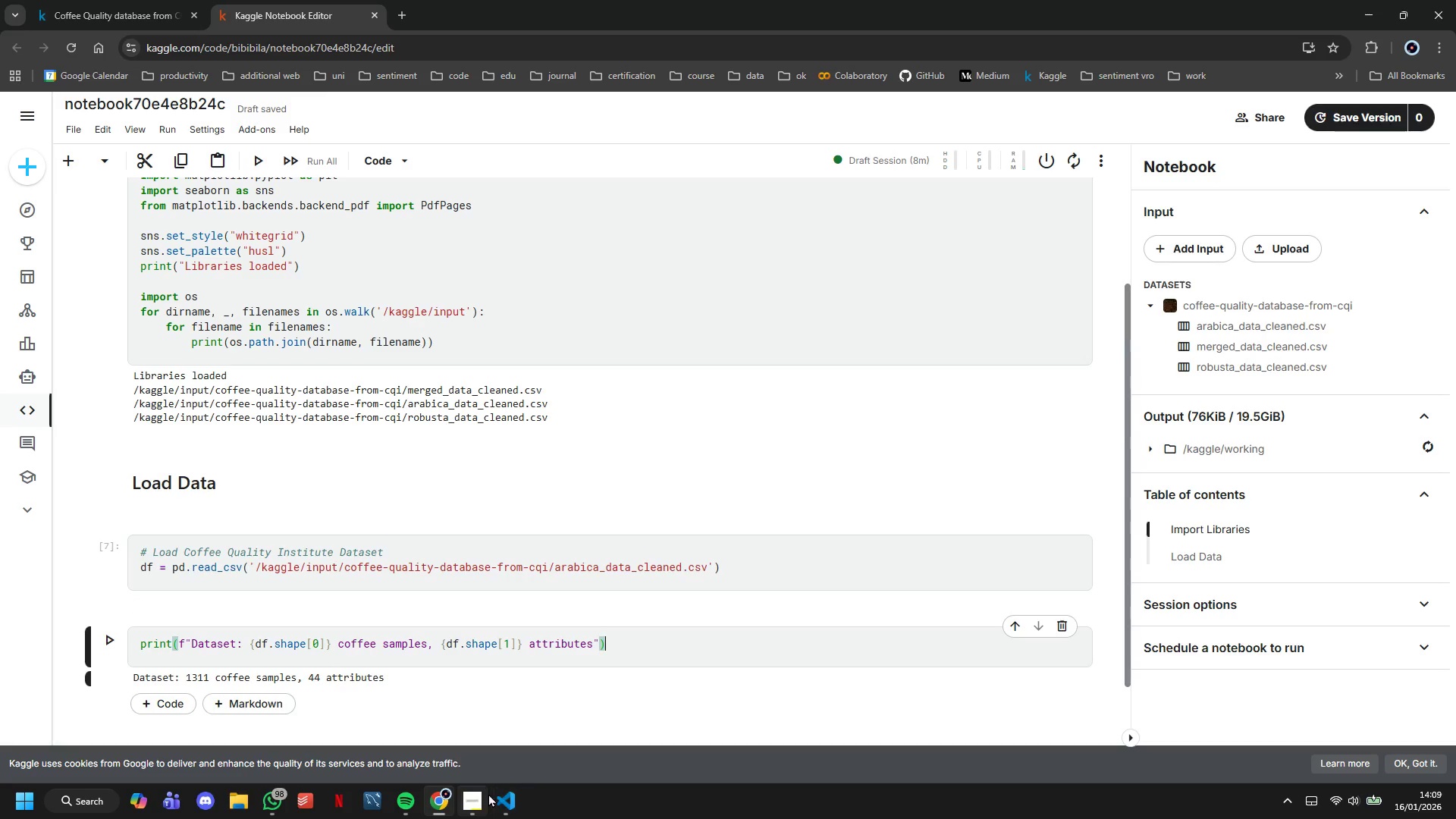 
scroll: coordinate [247, 642], scroll_direction: down, amount: 2.0
 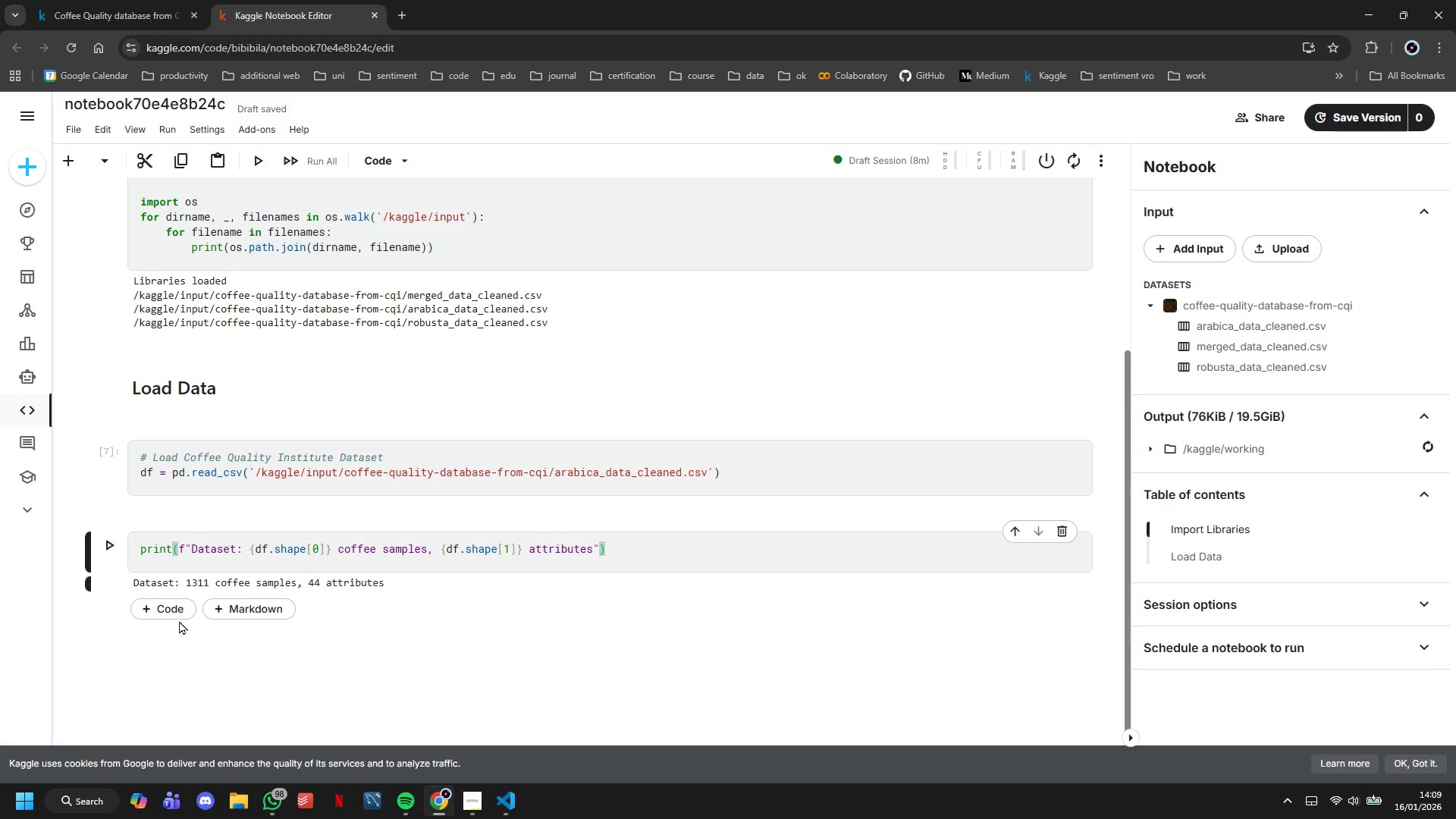 
left_click([171, 611])
 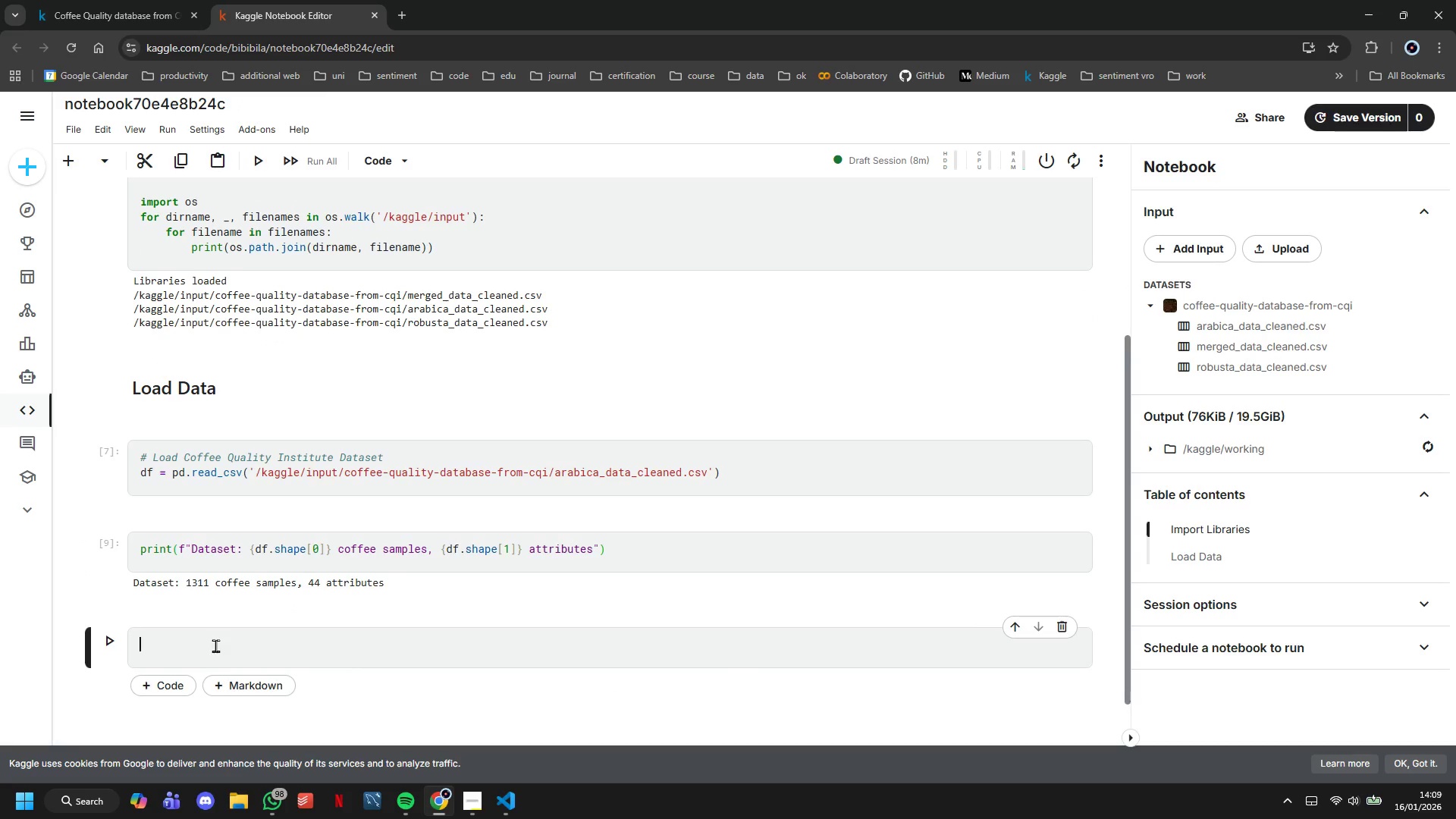 
type(print(\nK)
key(Backspace)
key(Backspace)
key(Backspace)
type("Key V)
key(Backspace)
type(columns loaded:)
 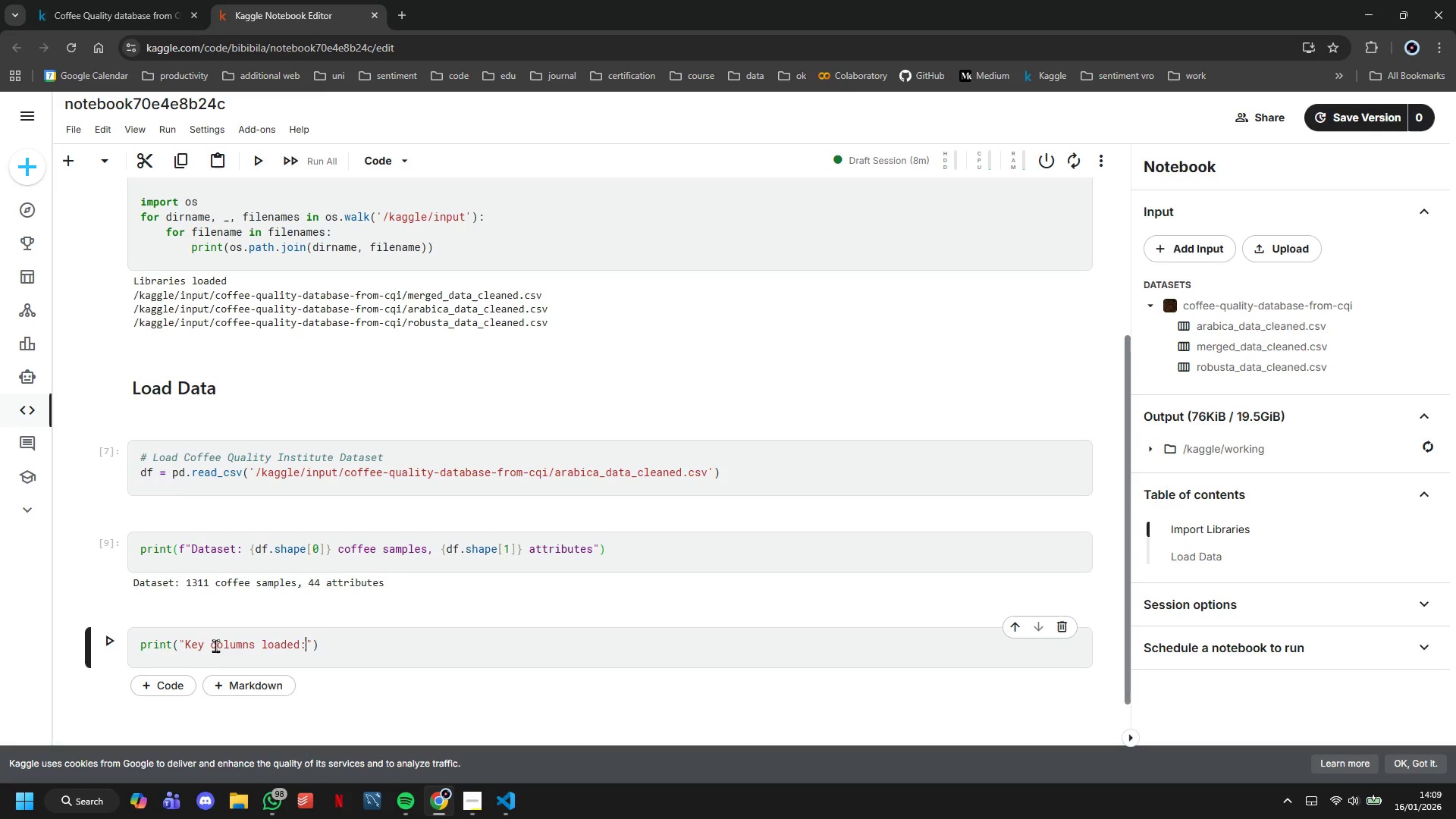 
key(ArrowRight)
 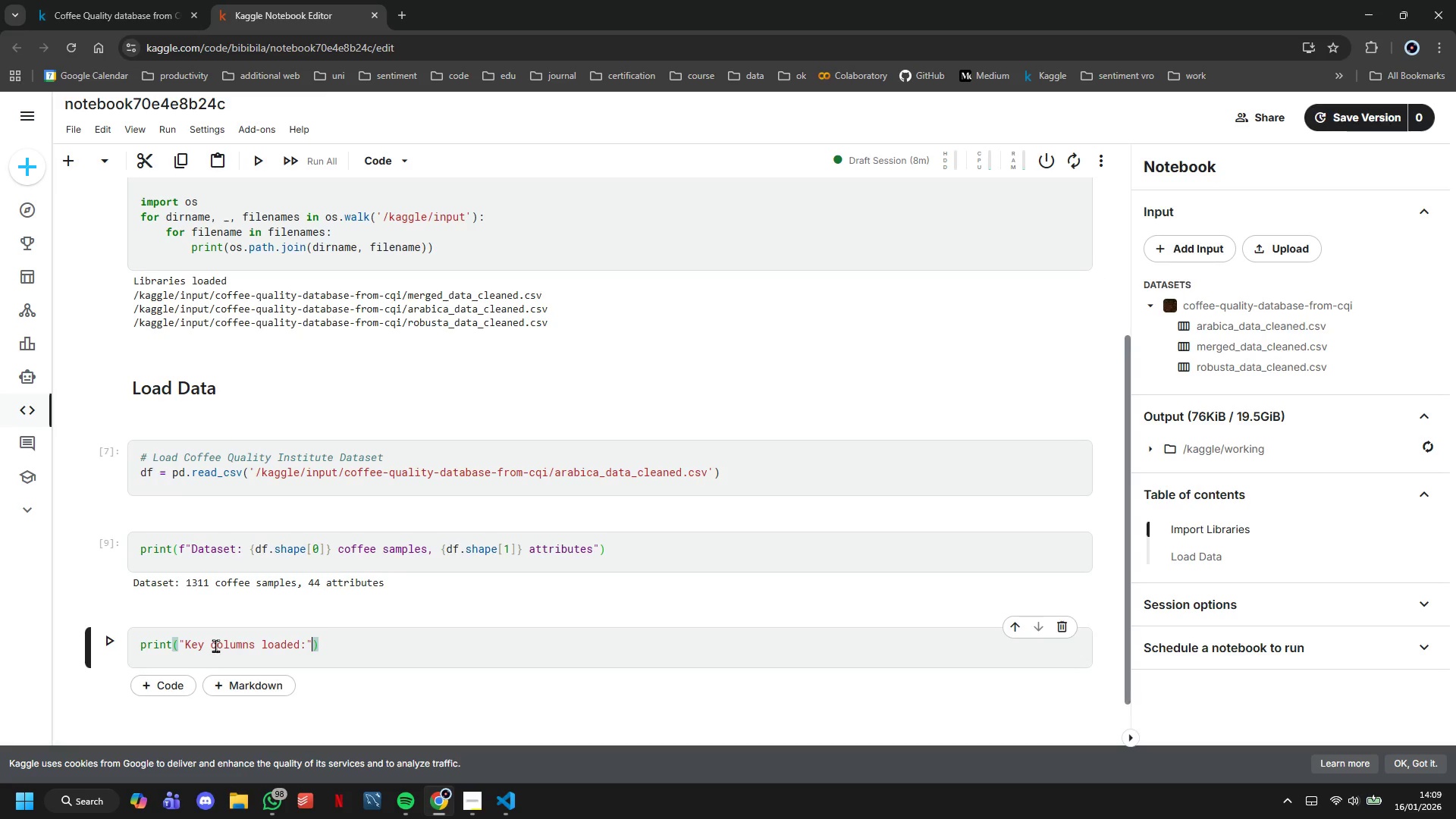 
key(ArrowRight)
 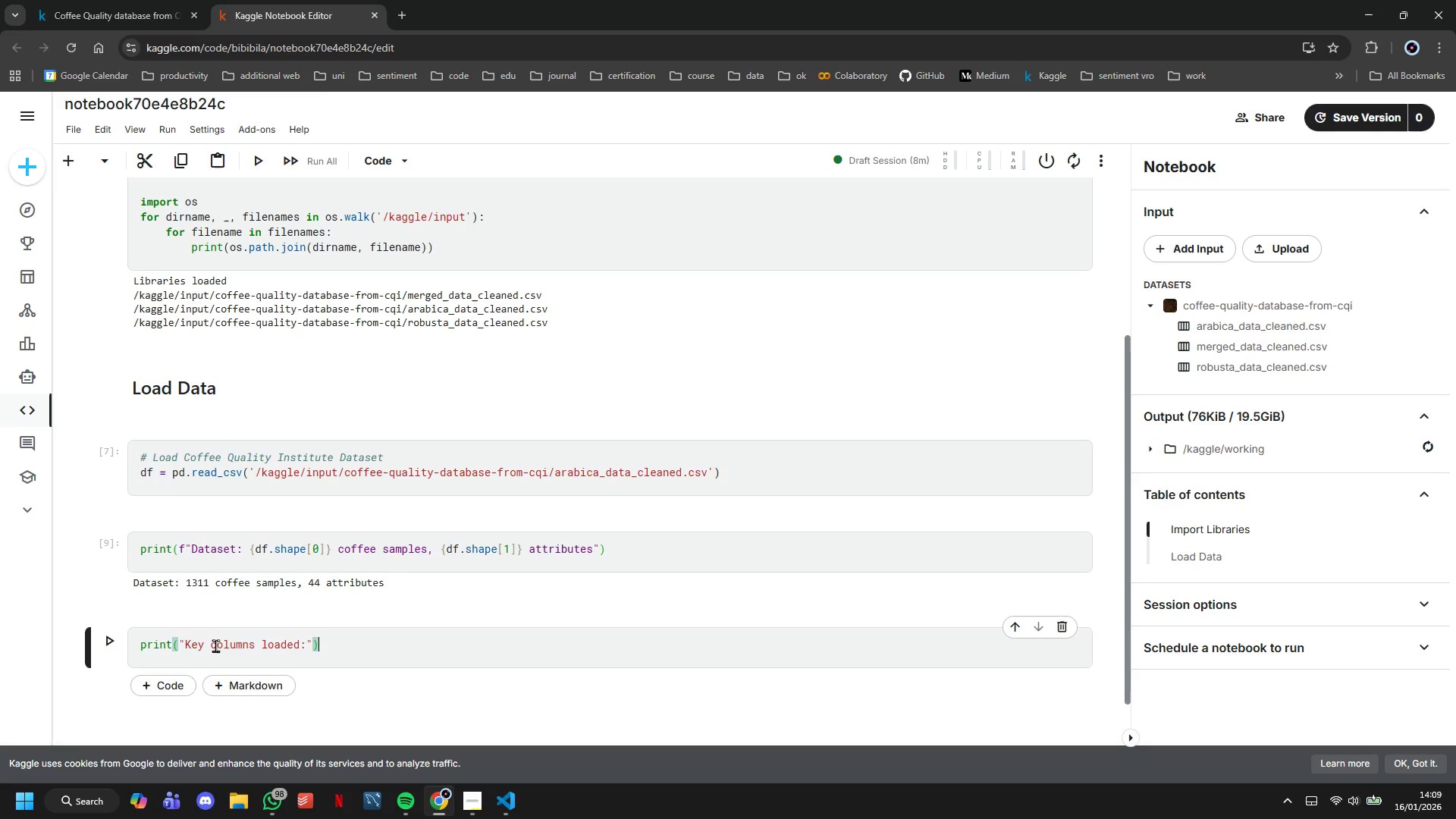 
key(Enter)
 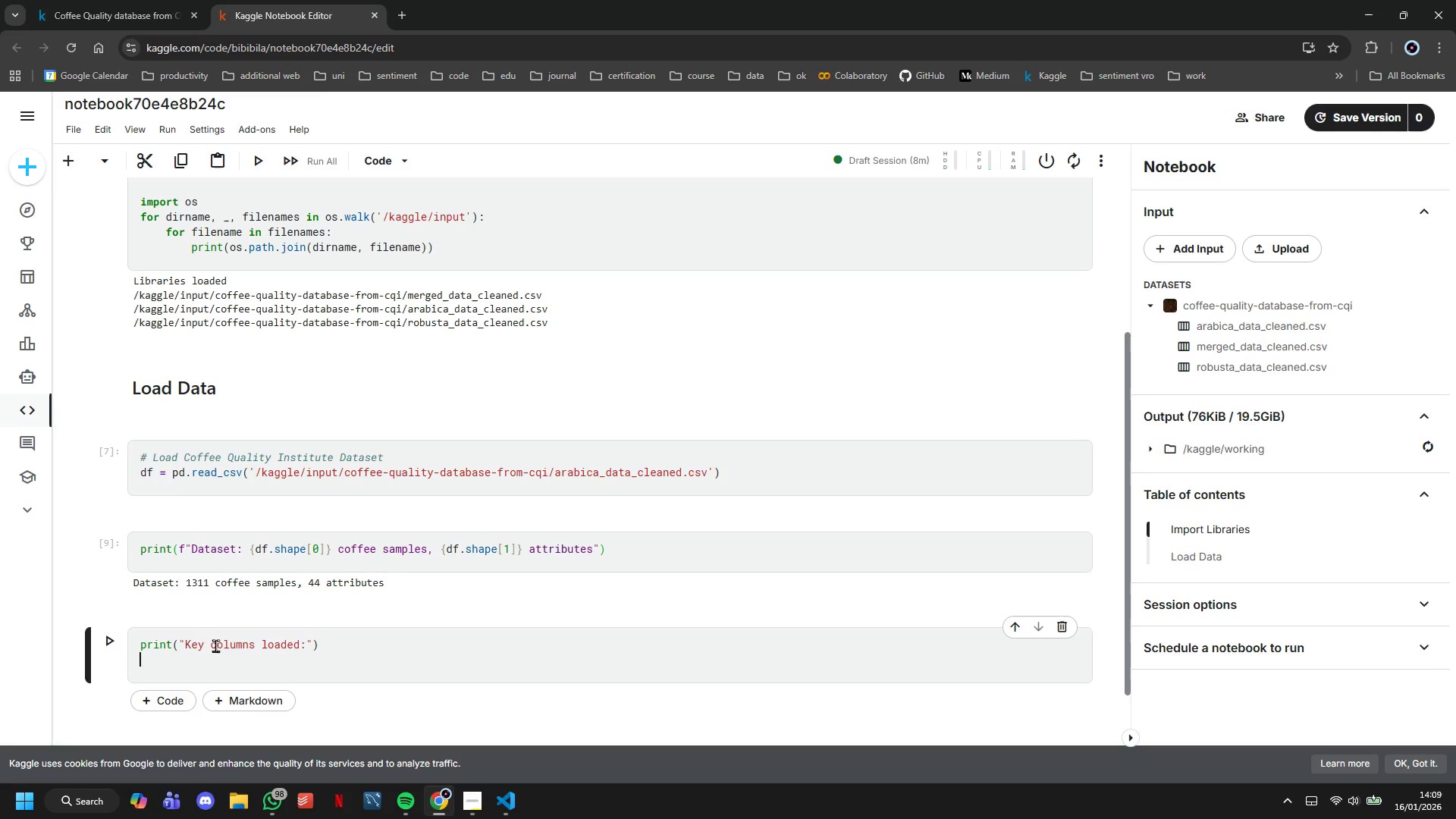 
key(Enter)
 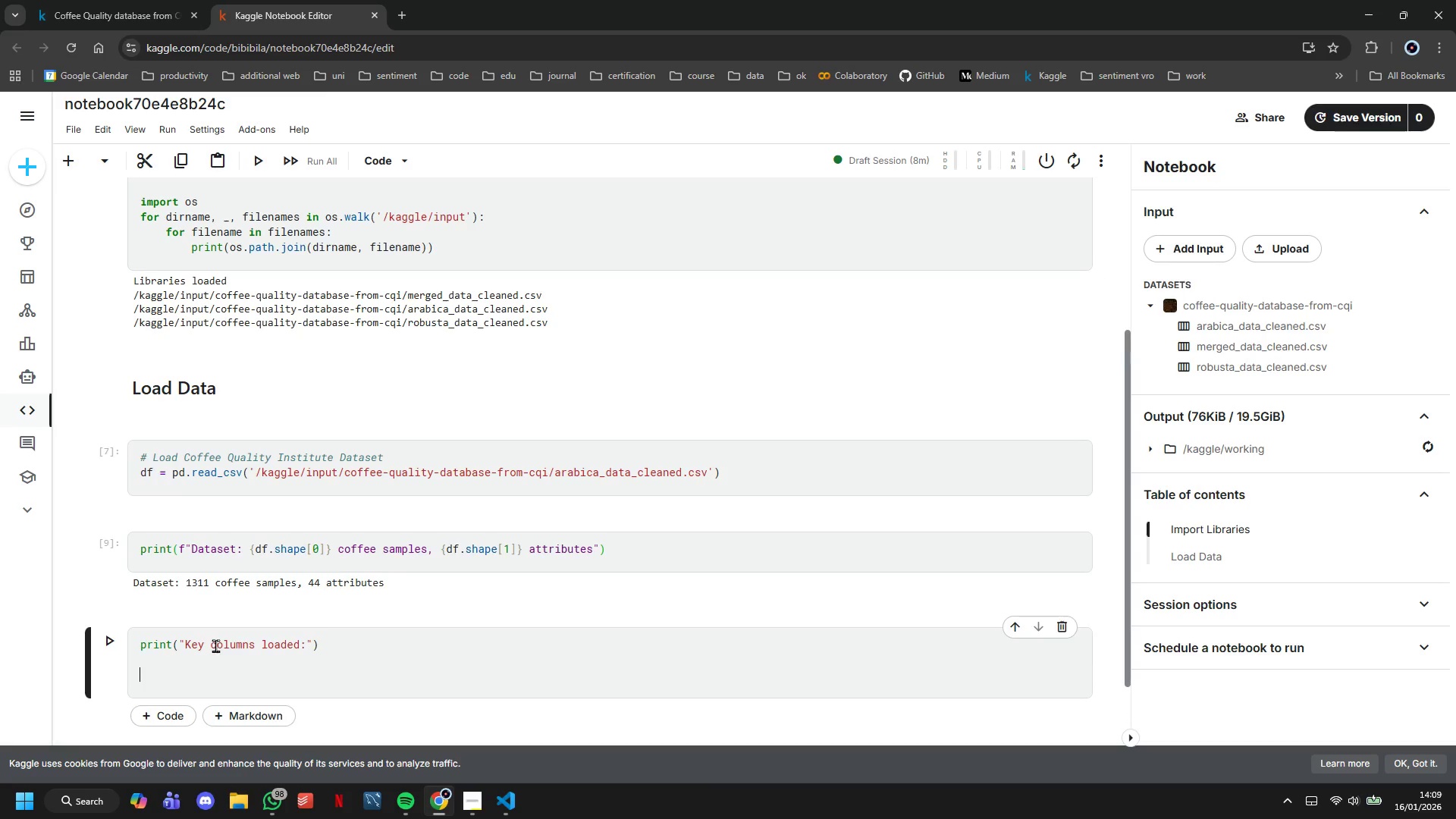 
wait(5.34)
 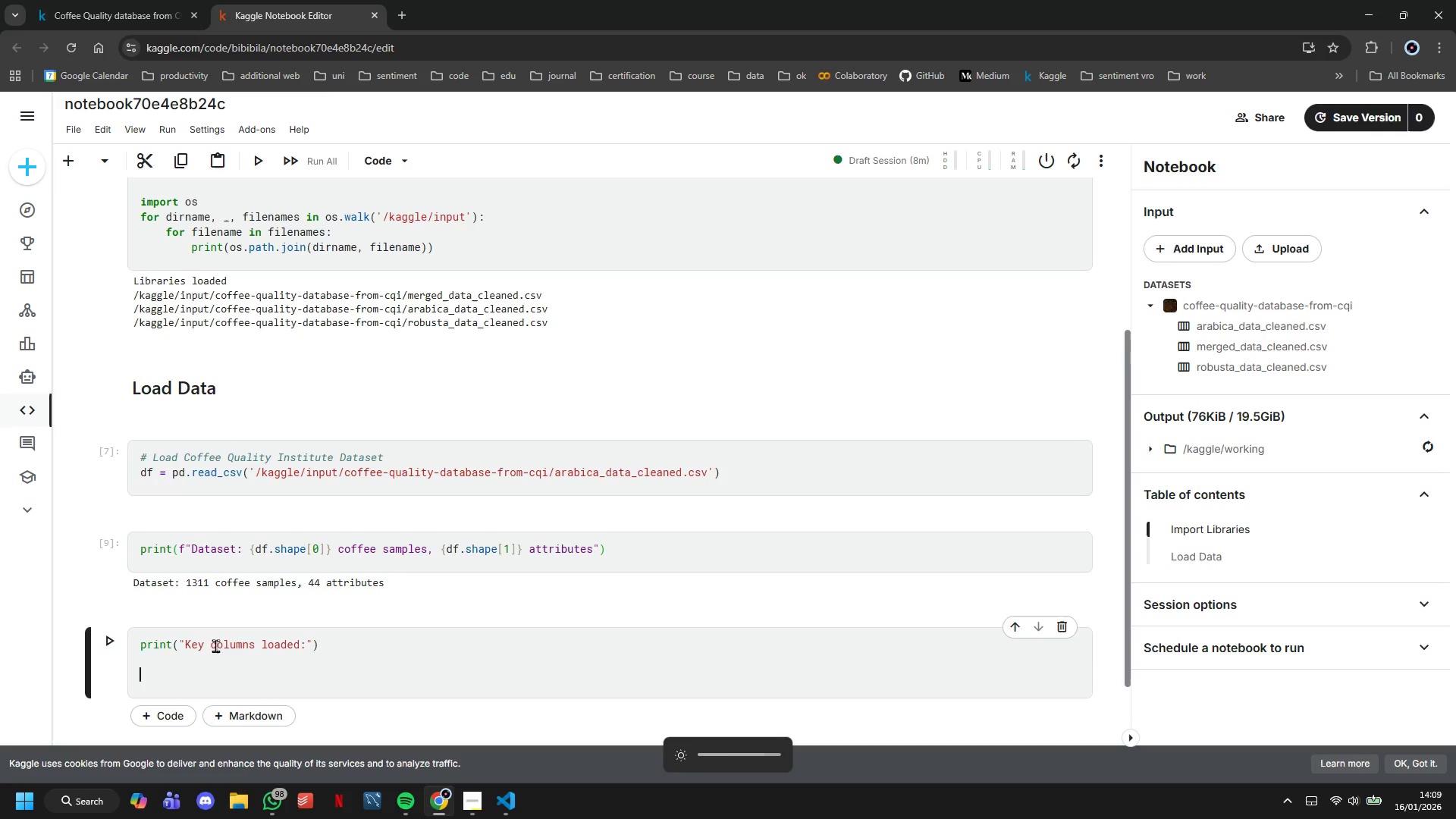 
type(print(df[['Country.of.Origin)
 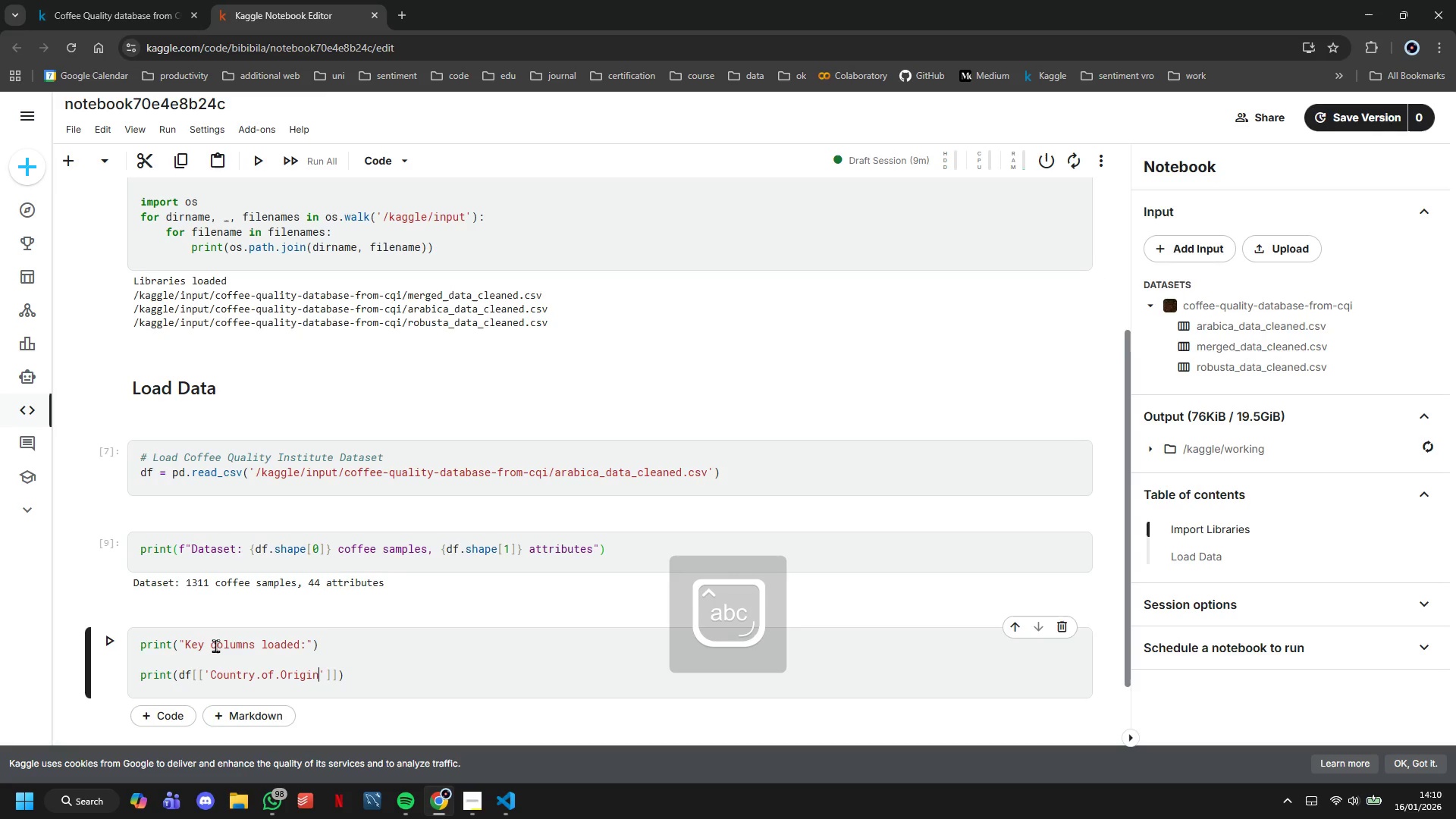 
key(ArrowRight)
 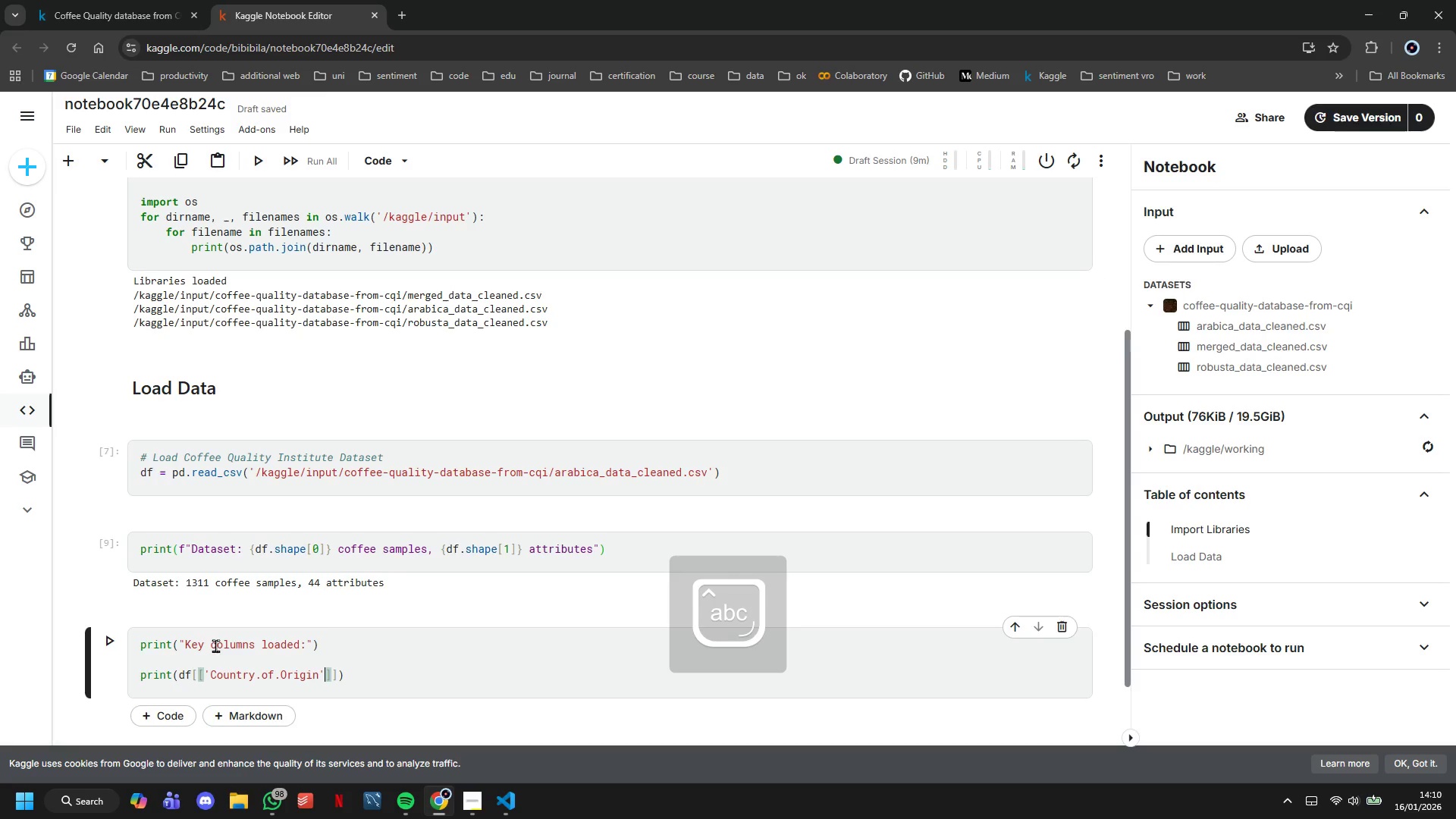 
type(, 'Region)
 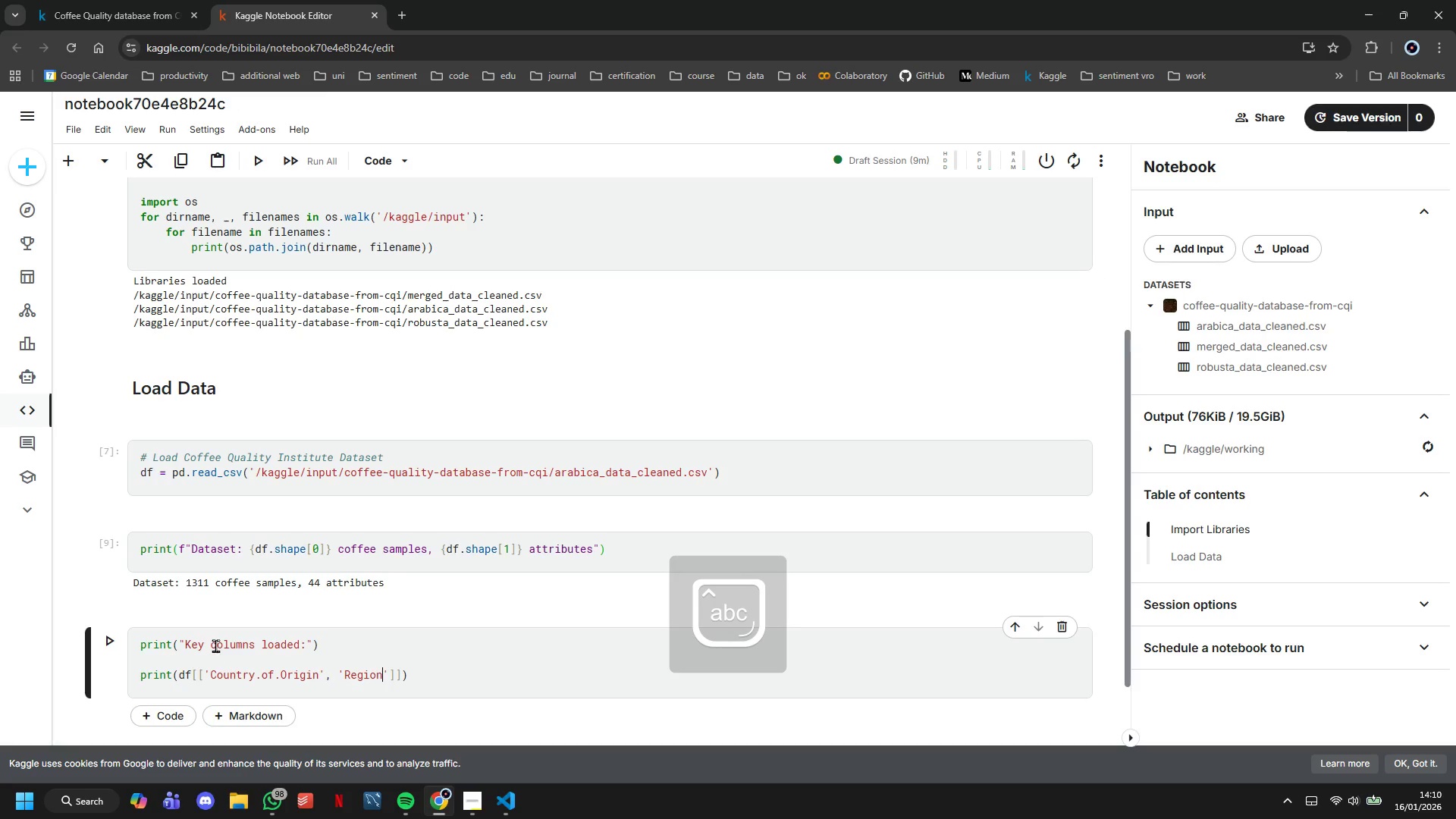 
key(ArrowRight)
 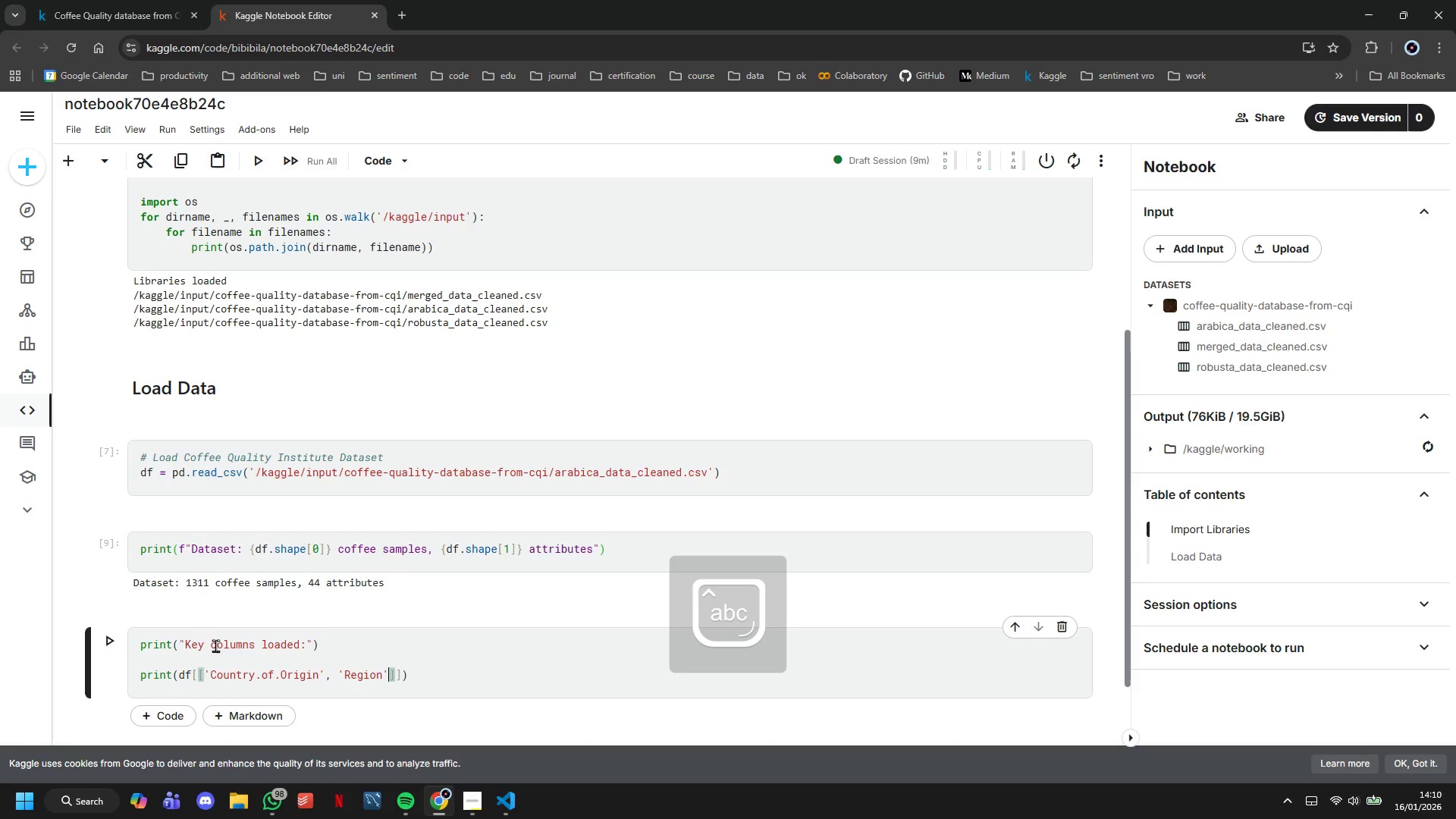 
type(, 'Body)
 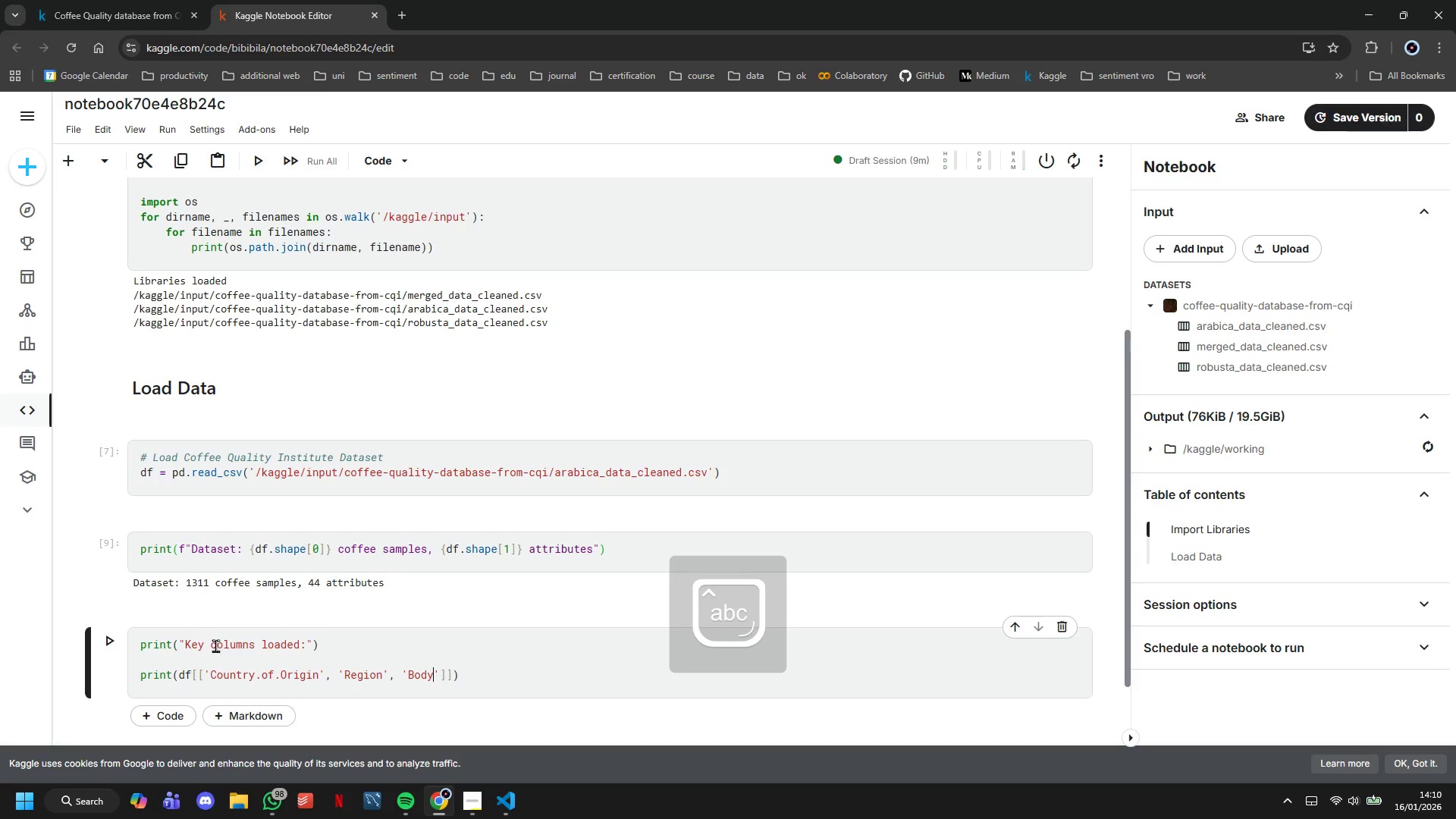 
key(ArrowRight)
 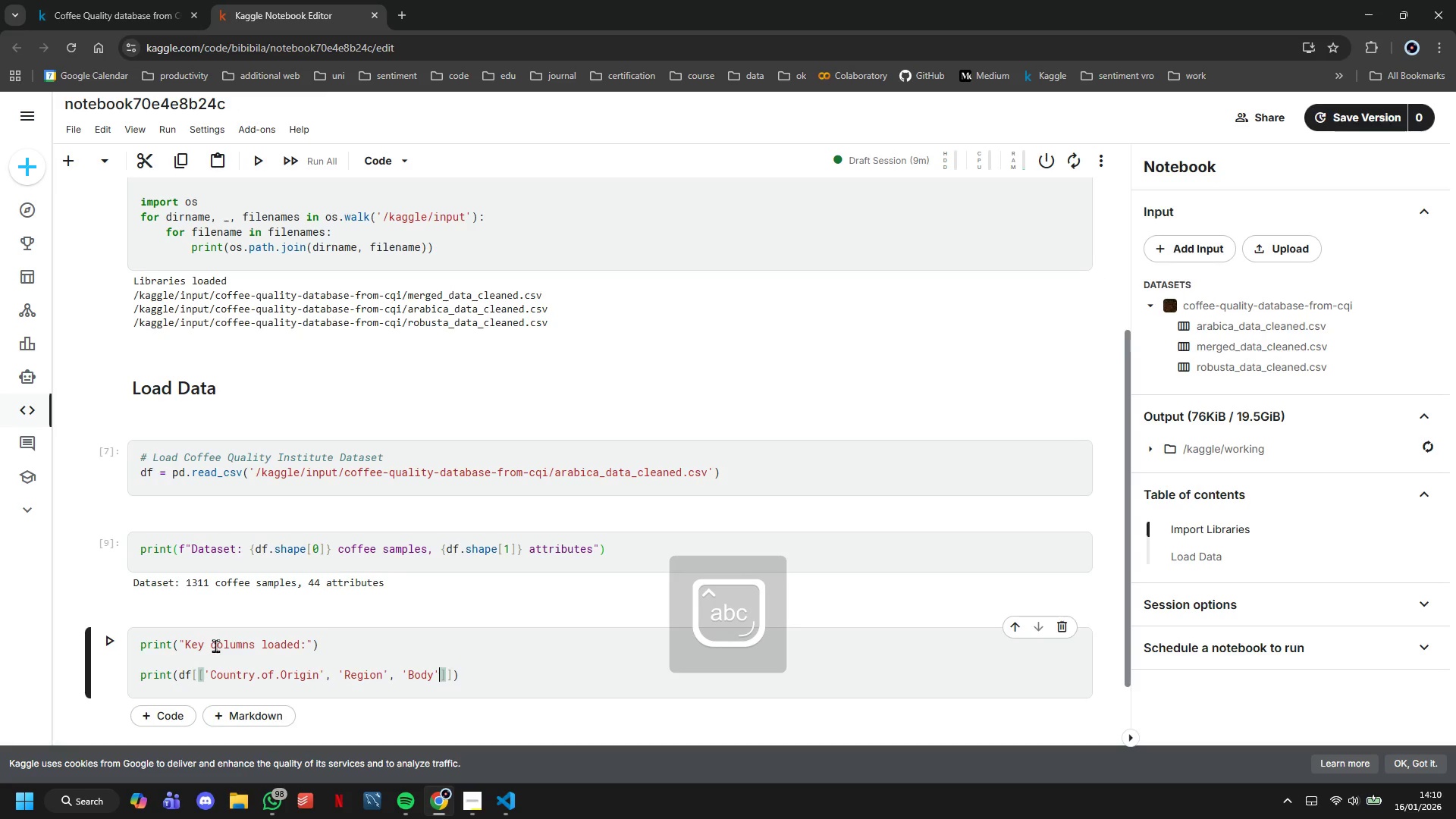 
type(,'Acidity)
 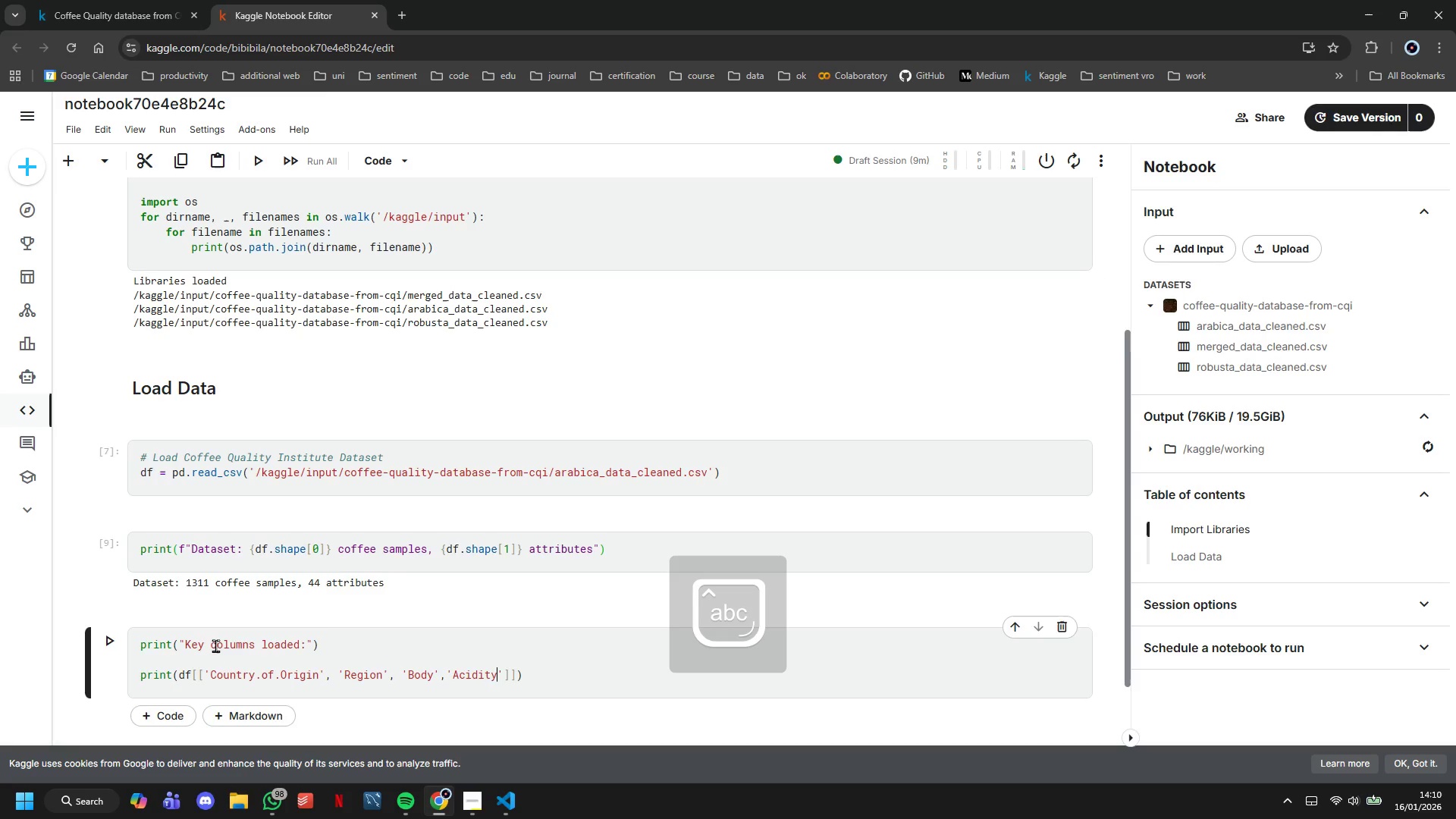 
key(ArrowRight)
 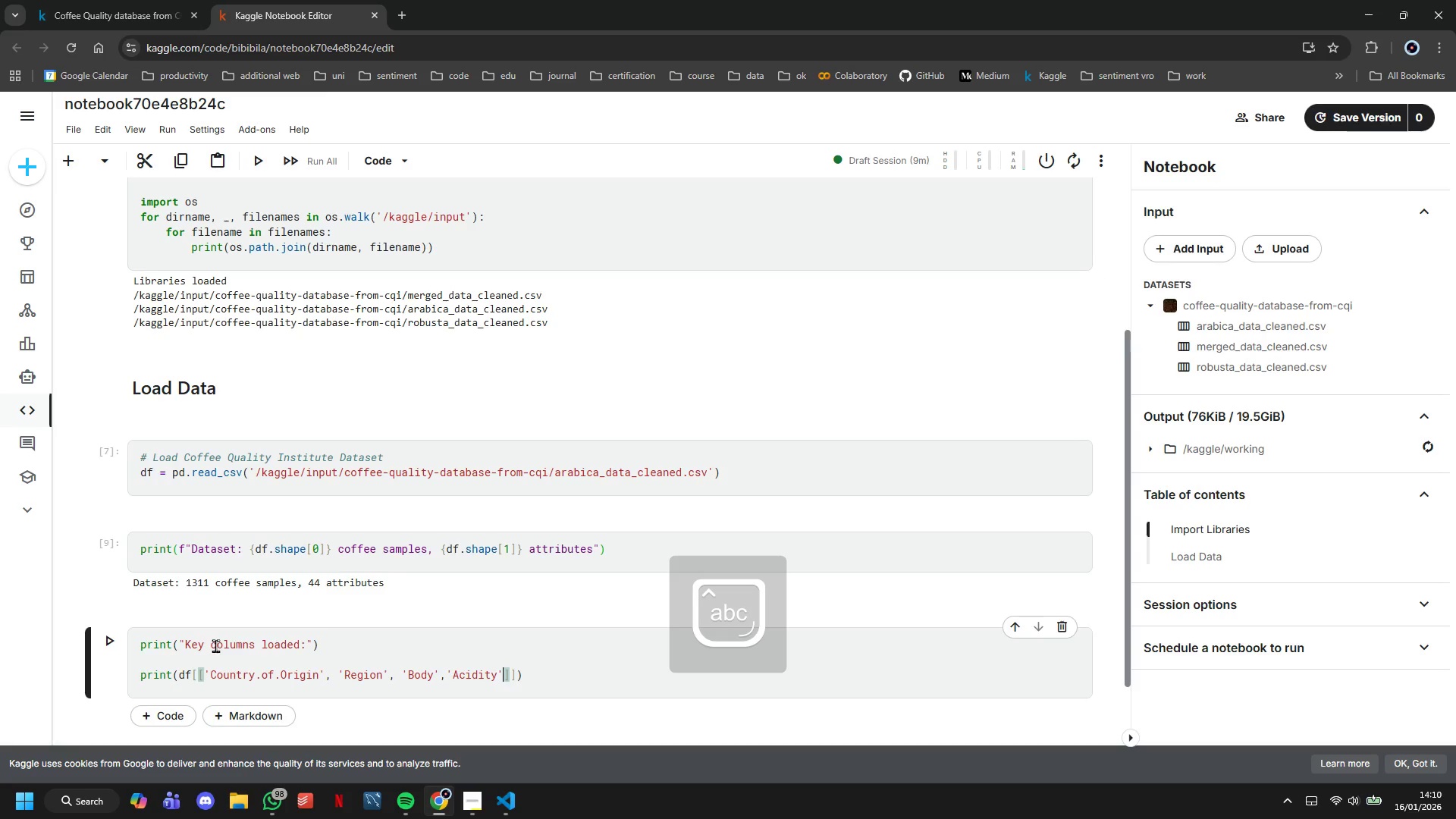 
type(, 'Sweatness)
 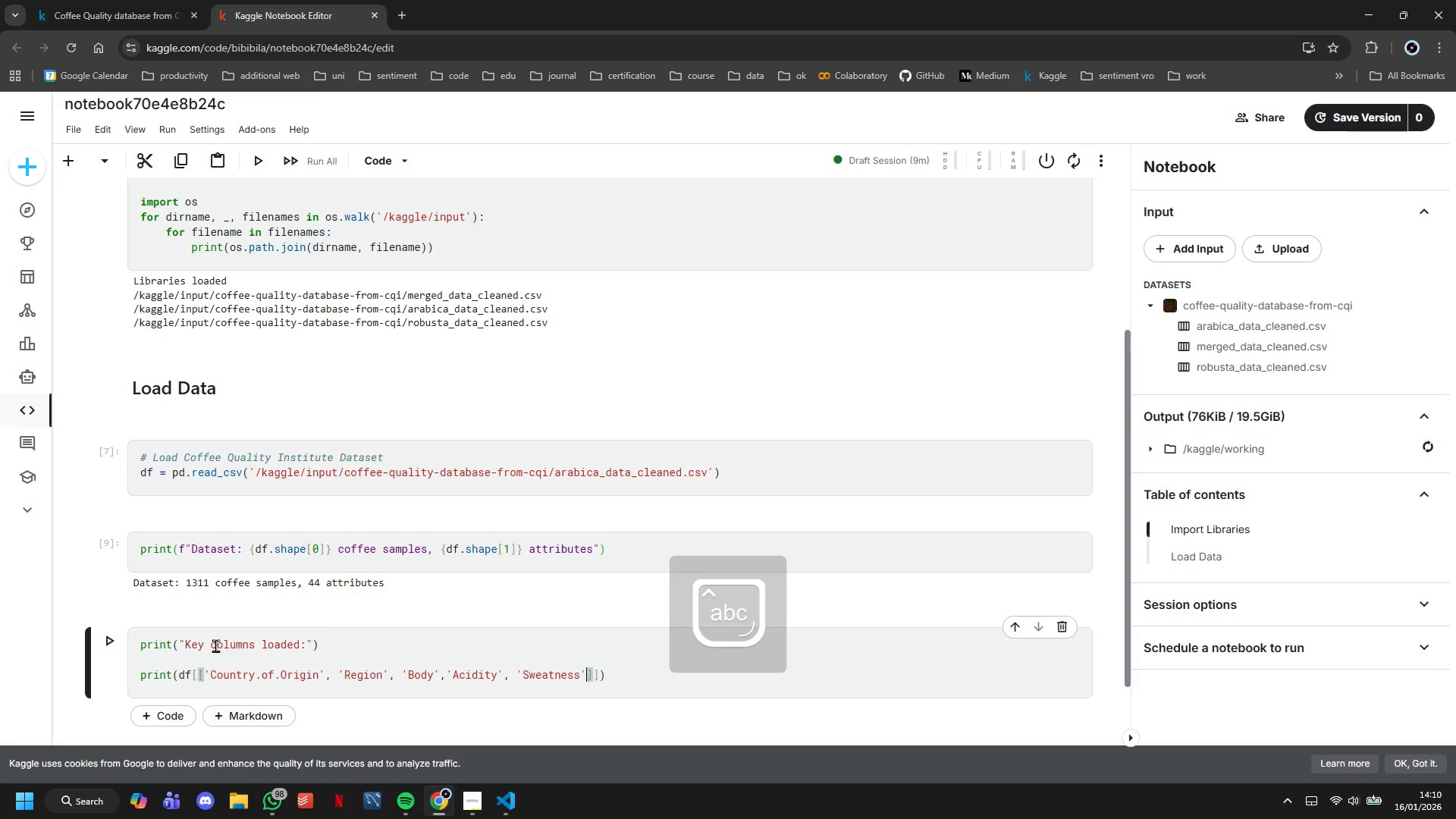 
key(ArrowRight)
 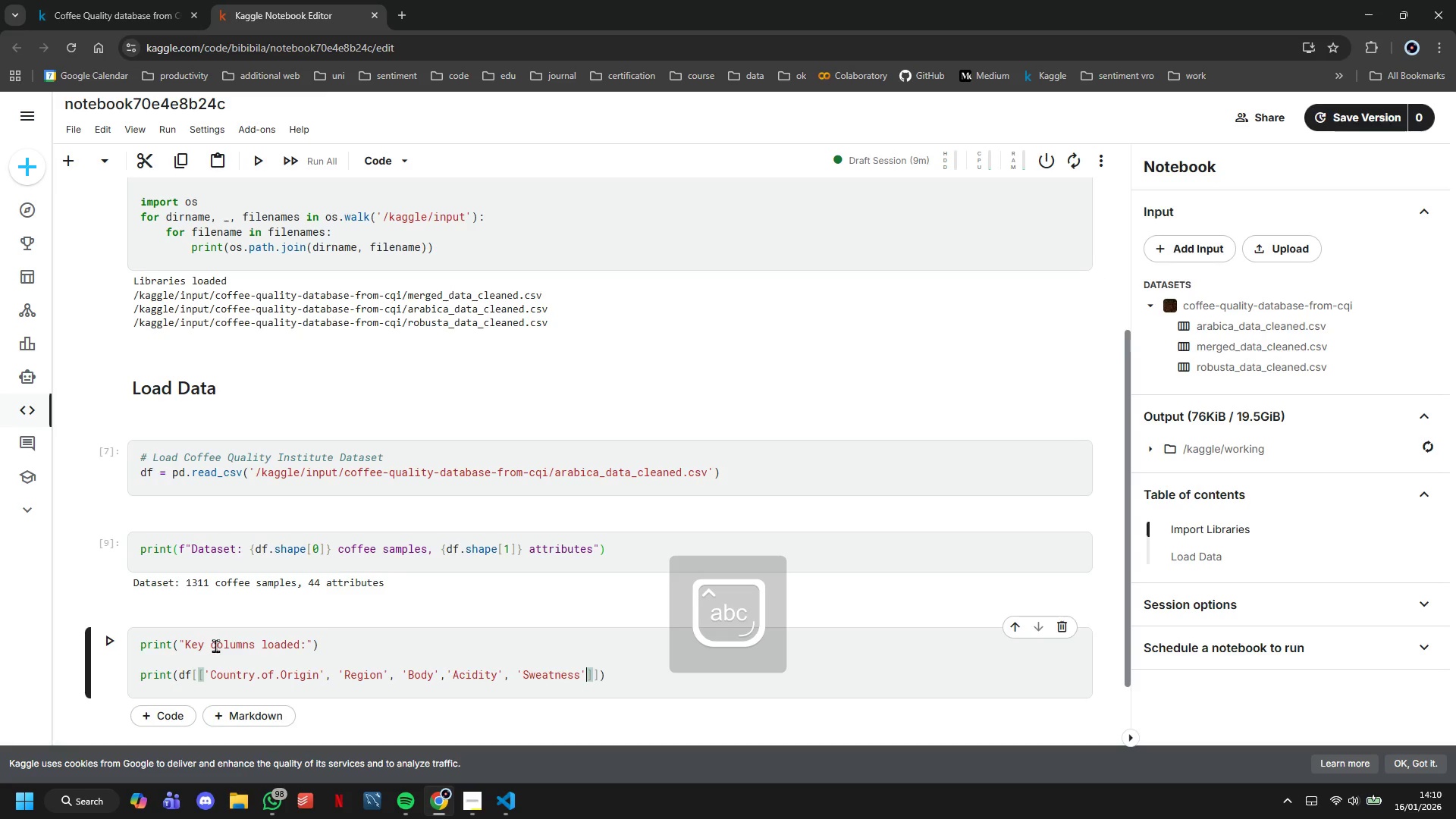 
key(ArrowRight)
 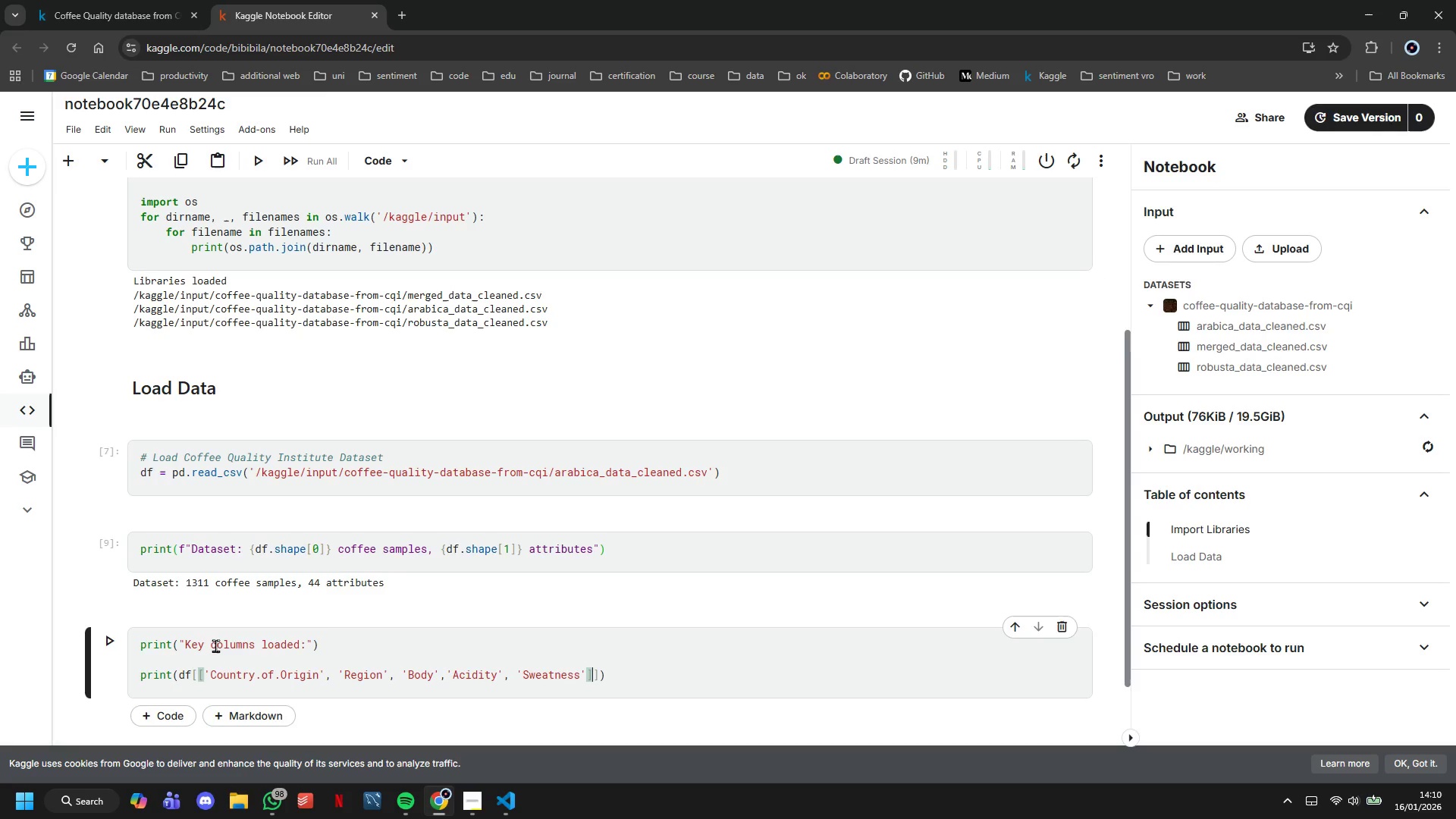 
key(ArrowLeft)
 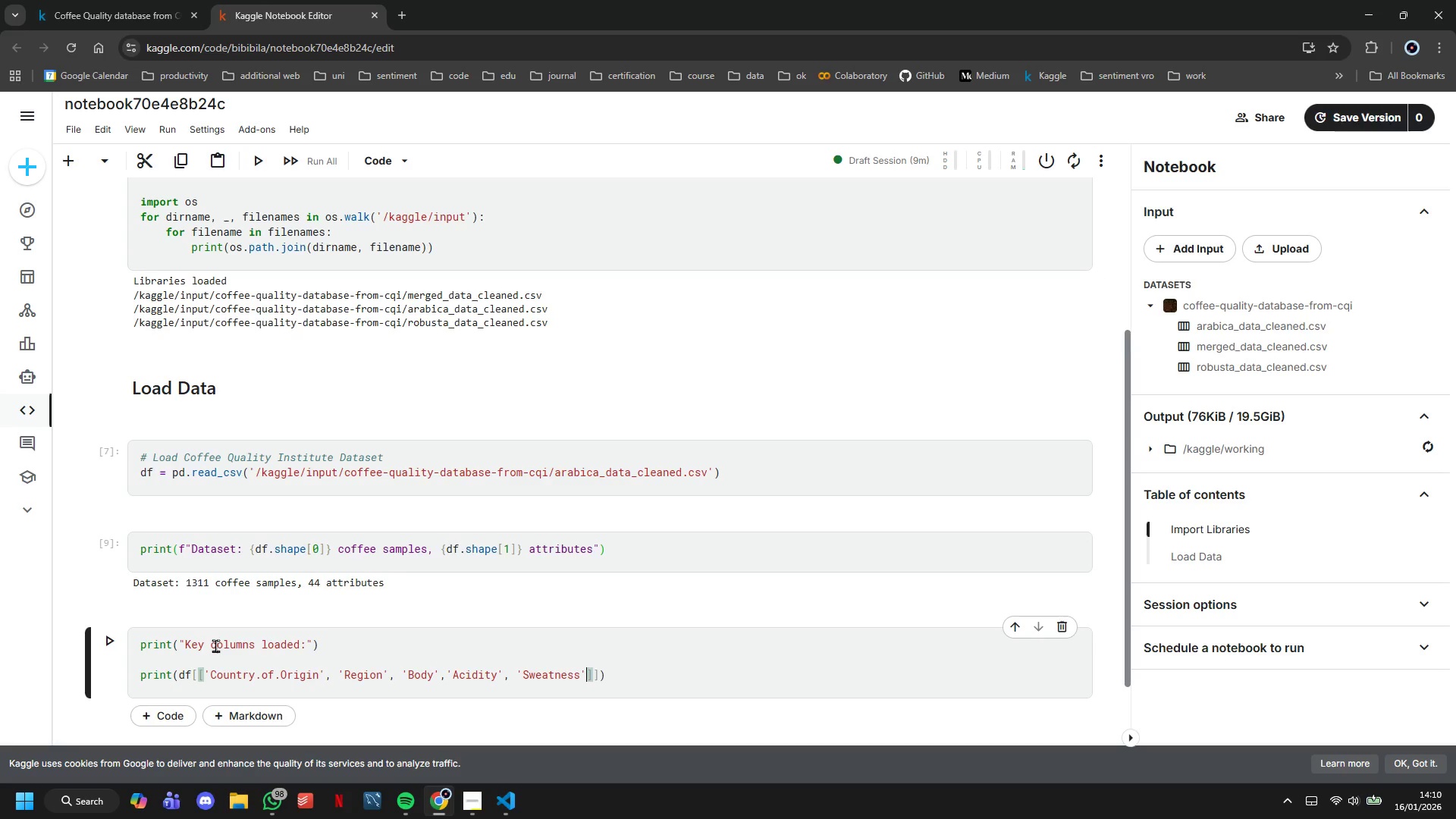 
key(Comma)
 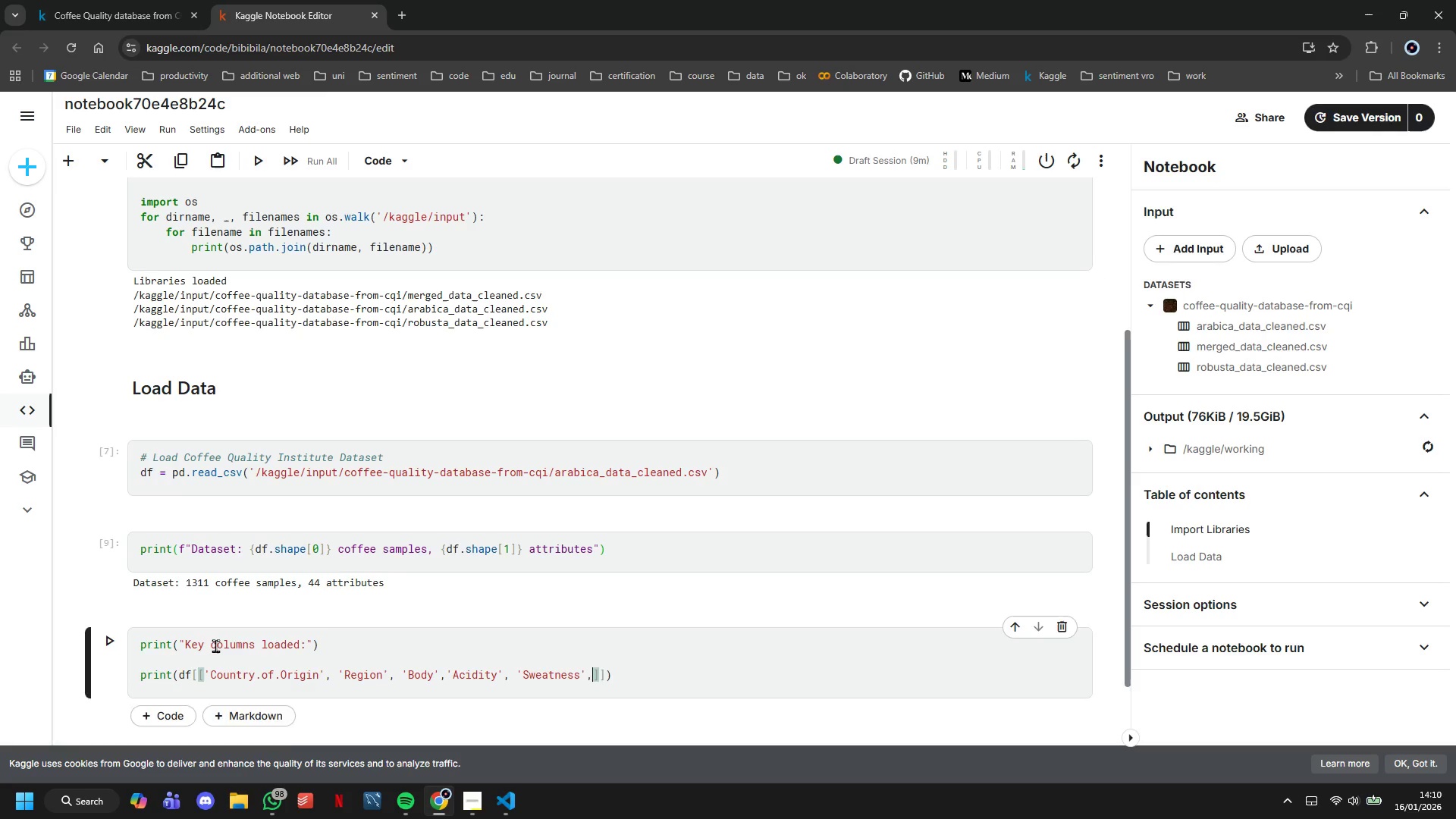 
key(Enter)
 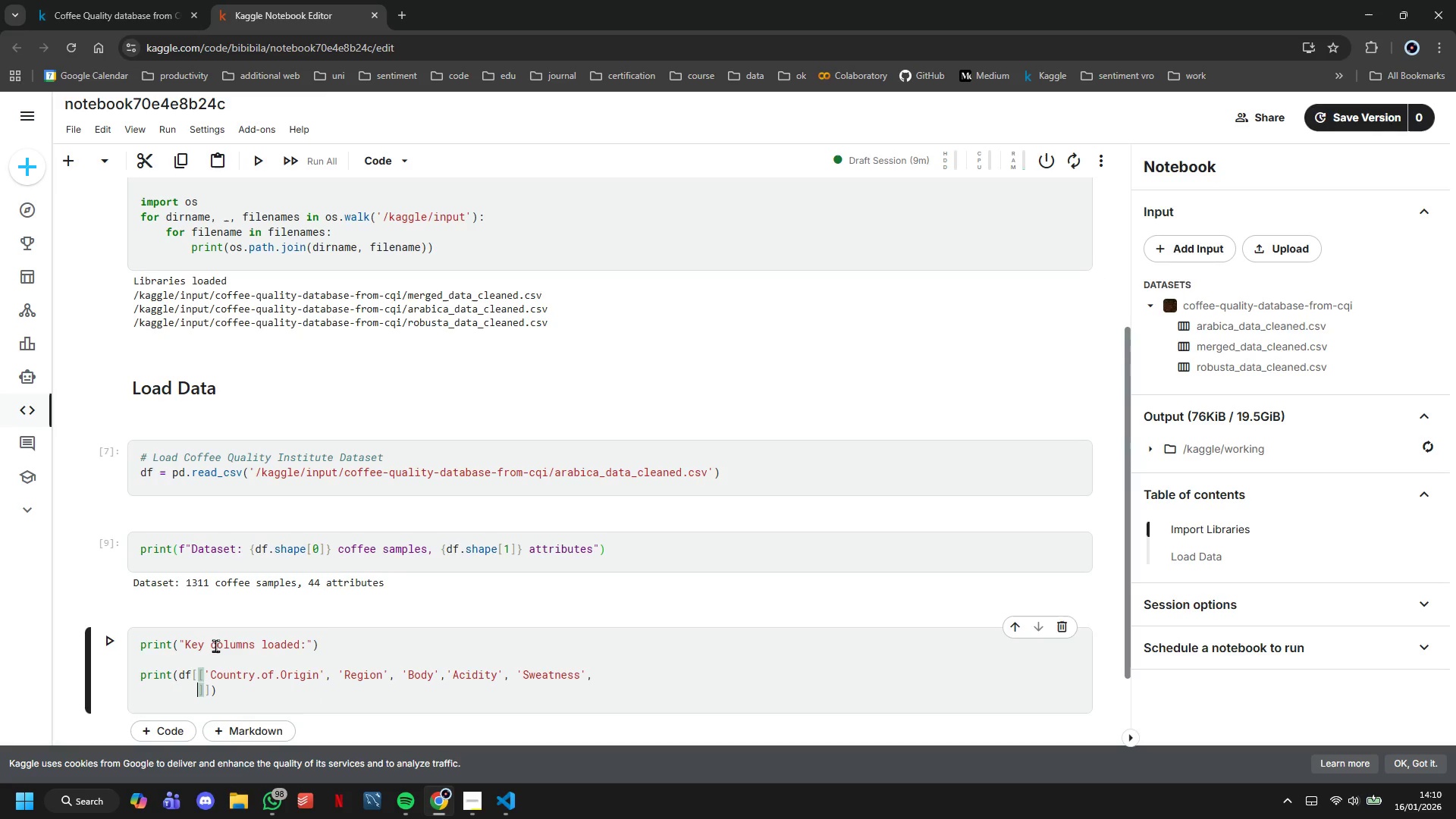 
type('Total.Cup.Points)
 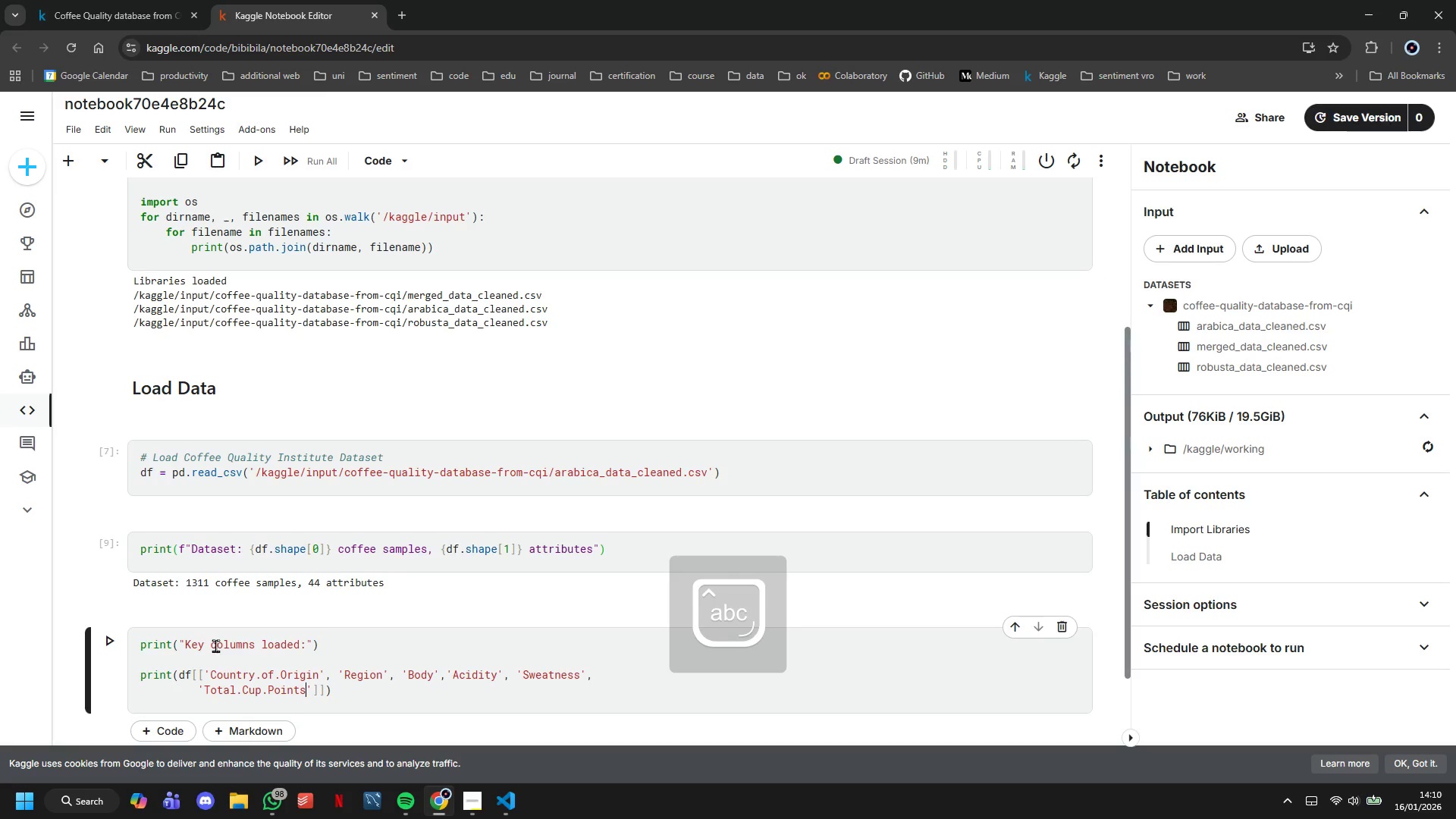 
key(ArrowRight)
 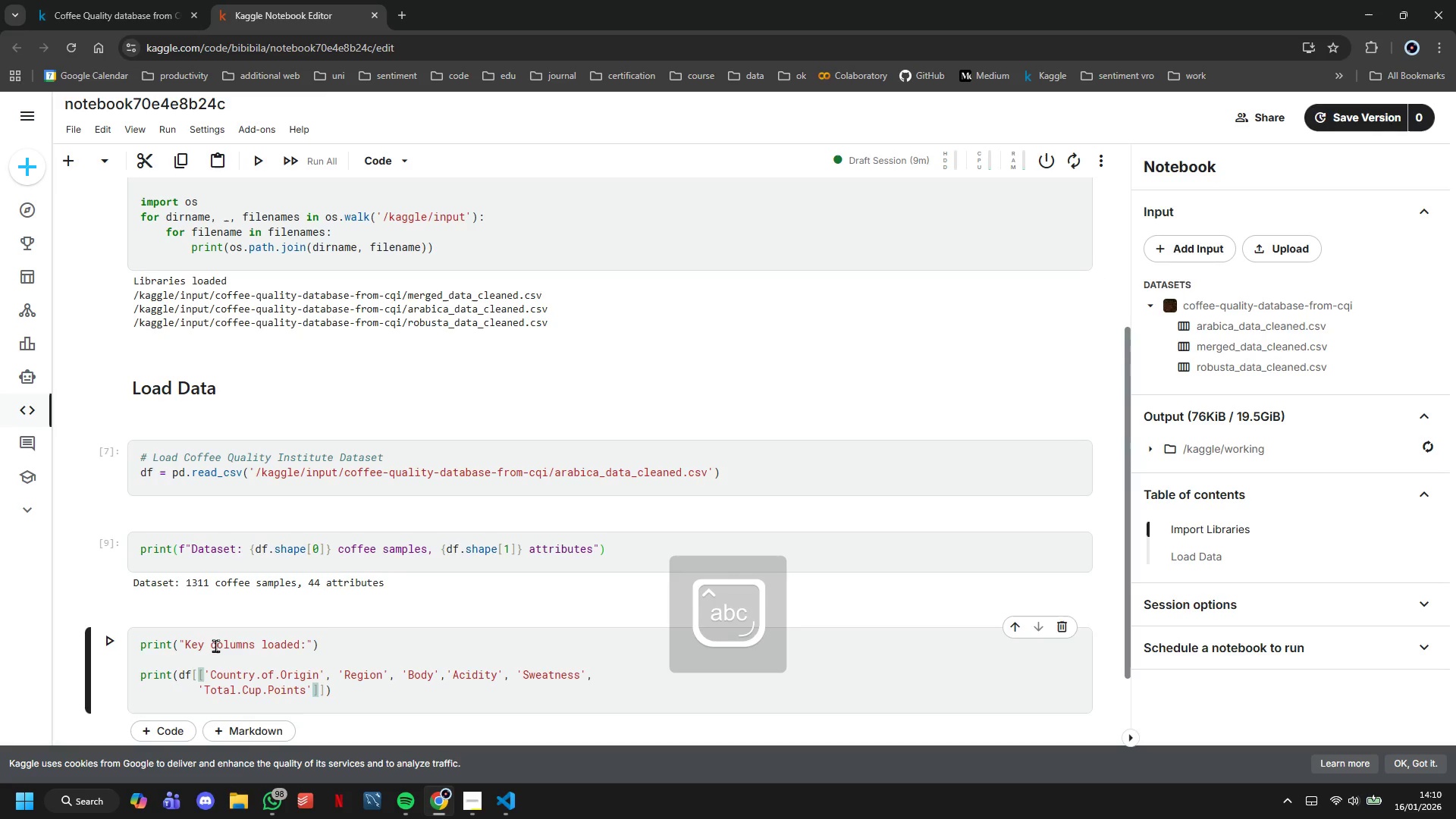 
type(, 'altitude_mean_meters)
 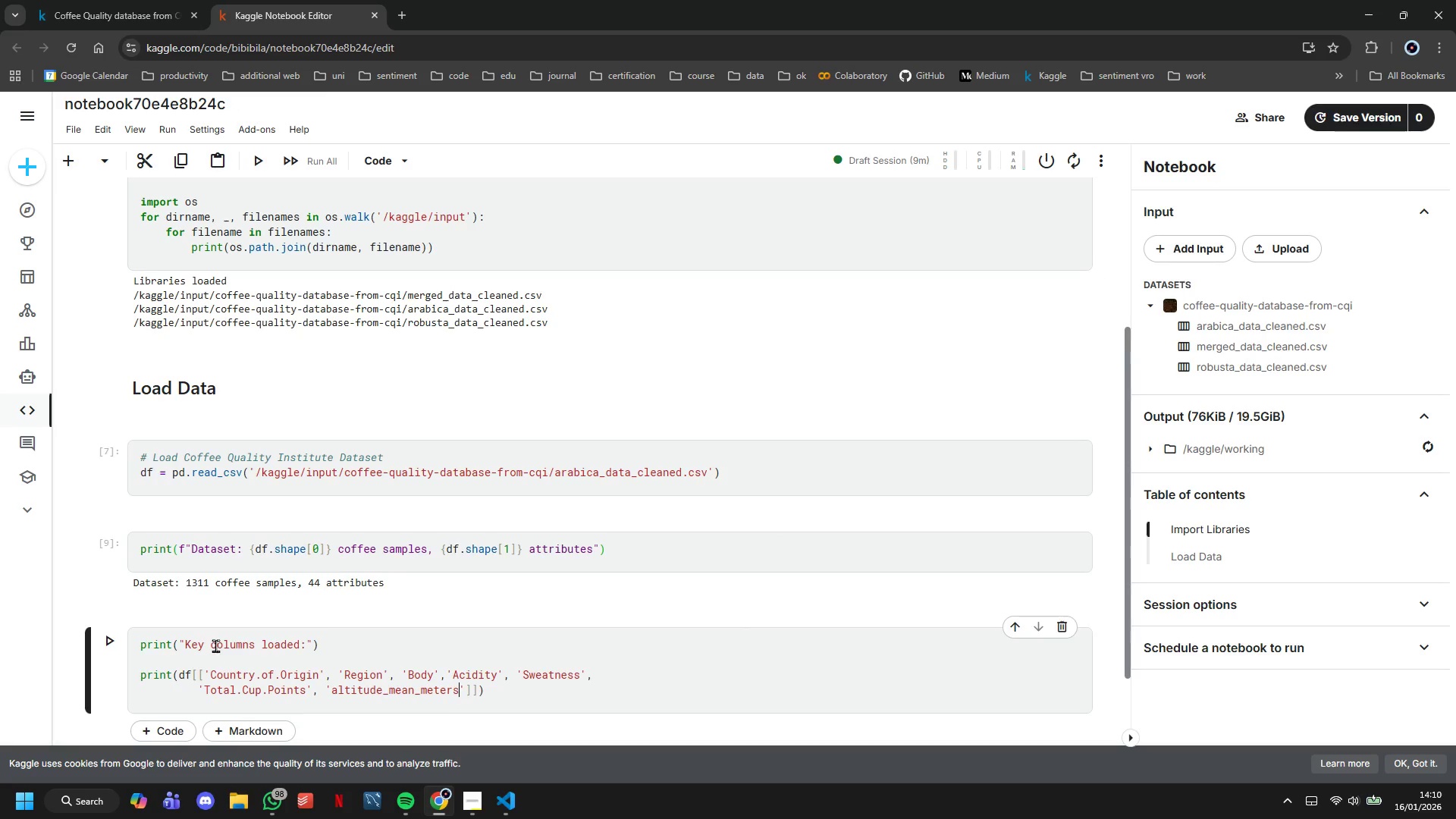 
 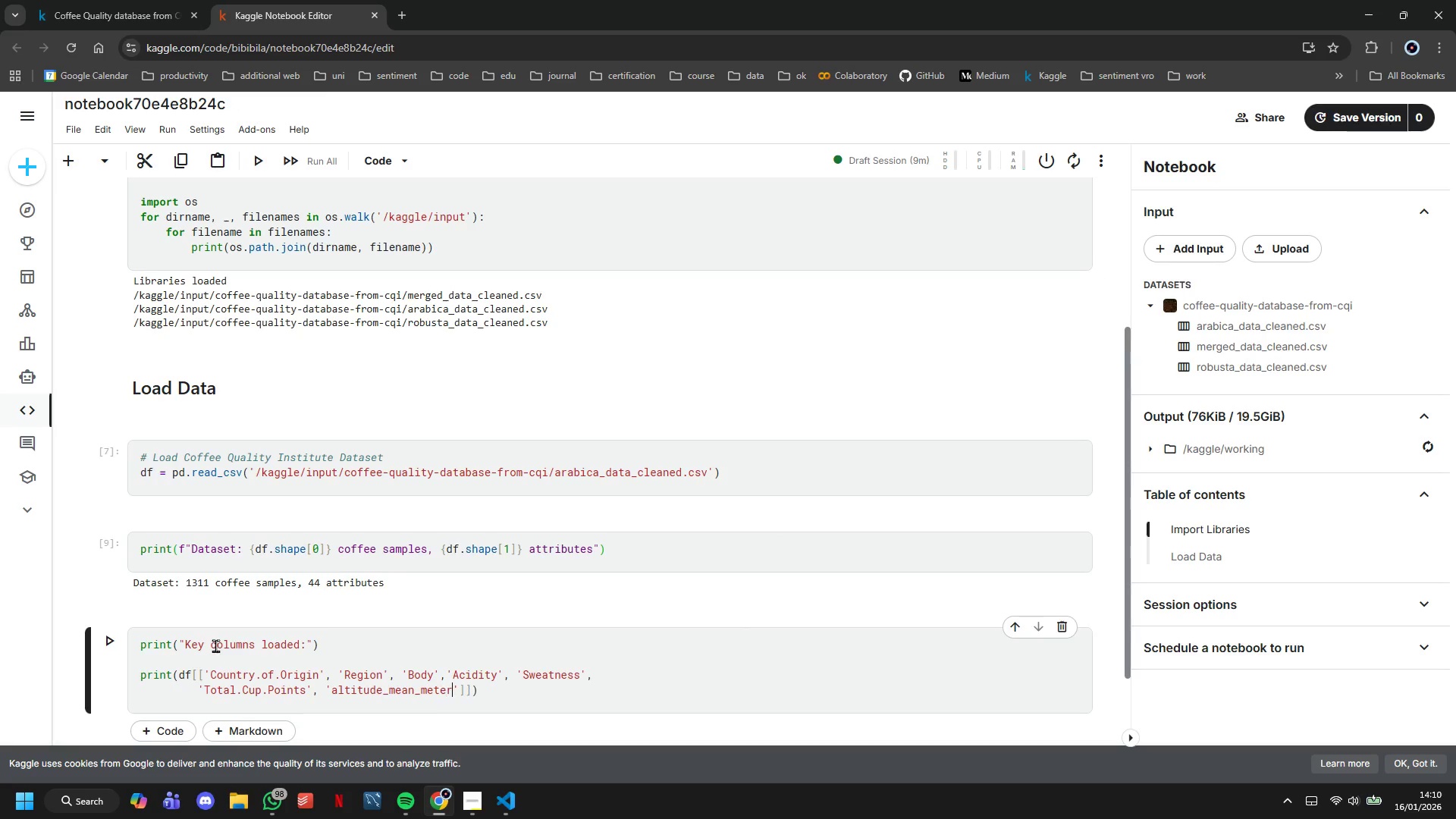 
key(ArrowRight)
 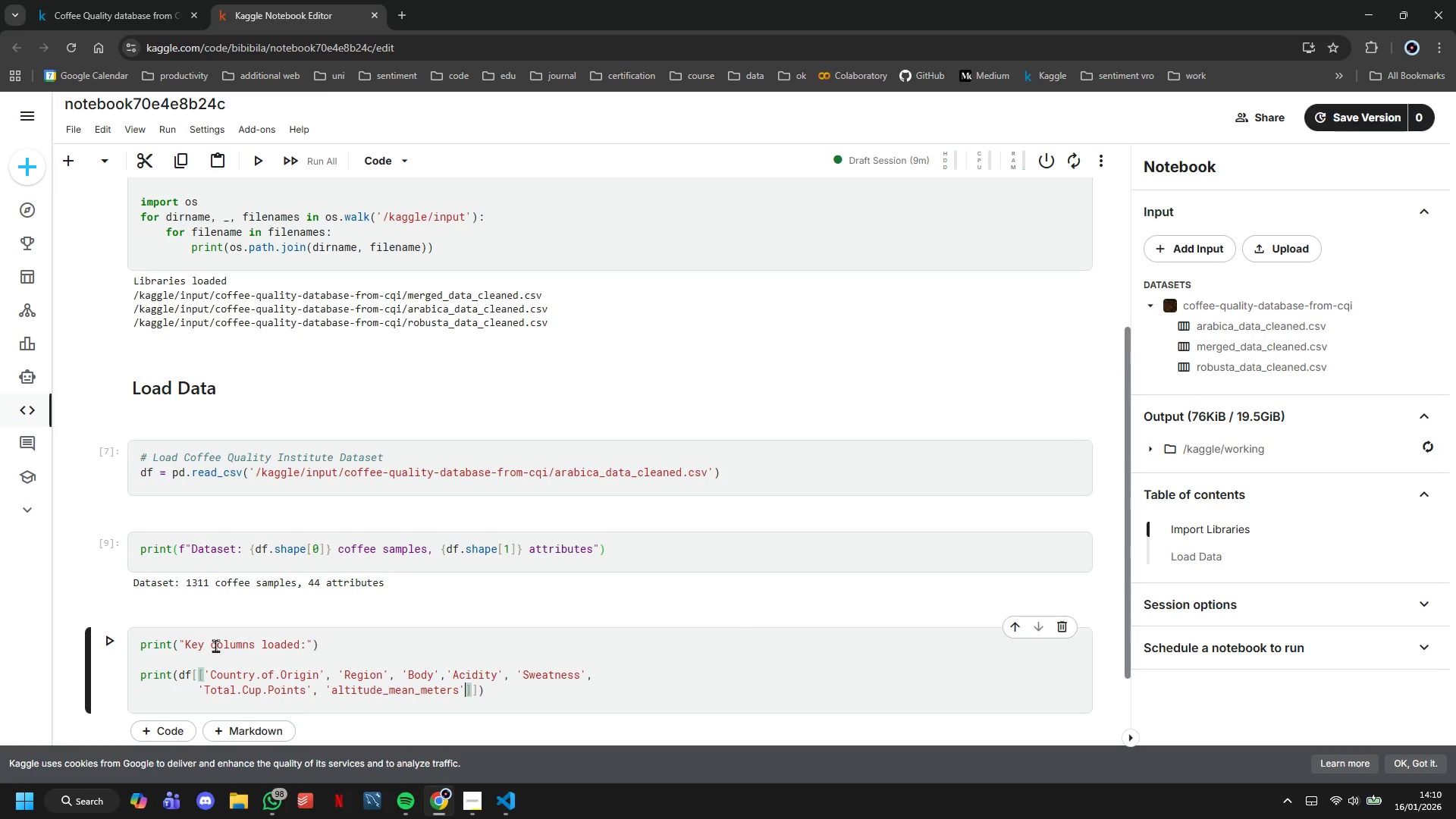 
key(ArrowRight)
 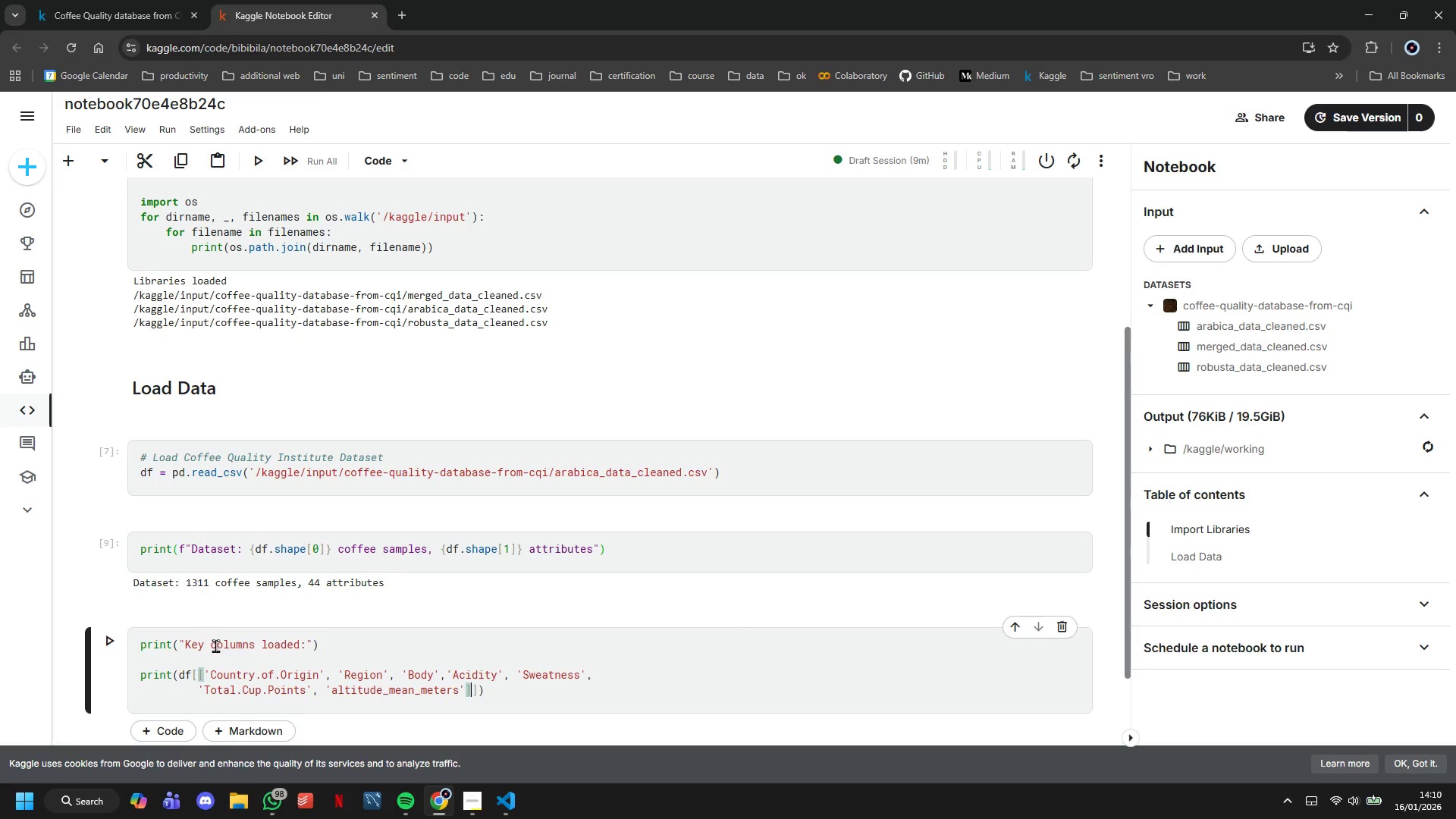 
key(ArrowRight)
 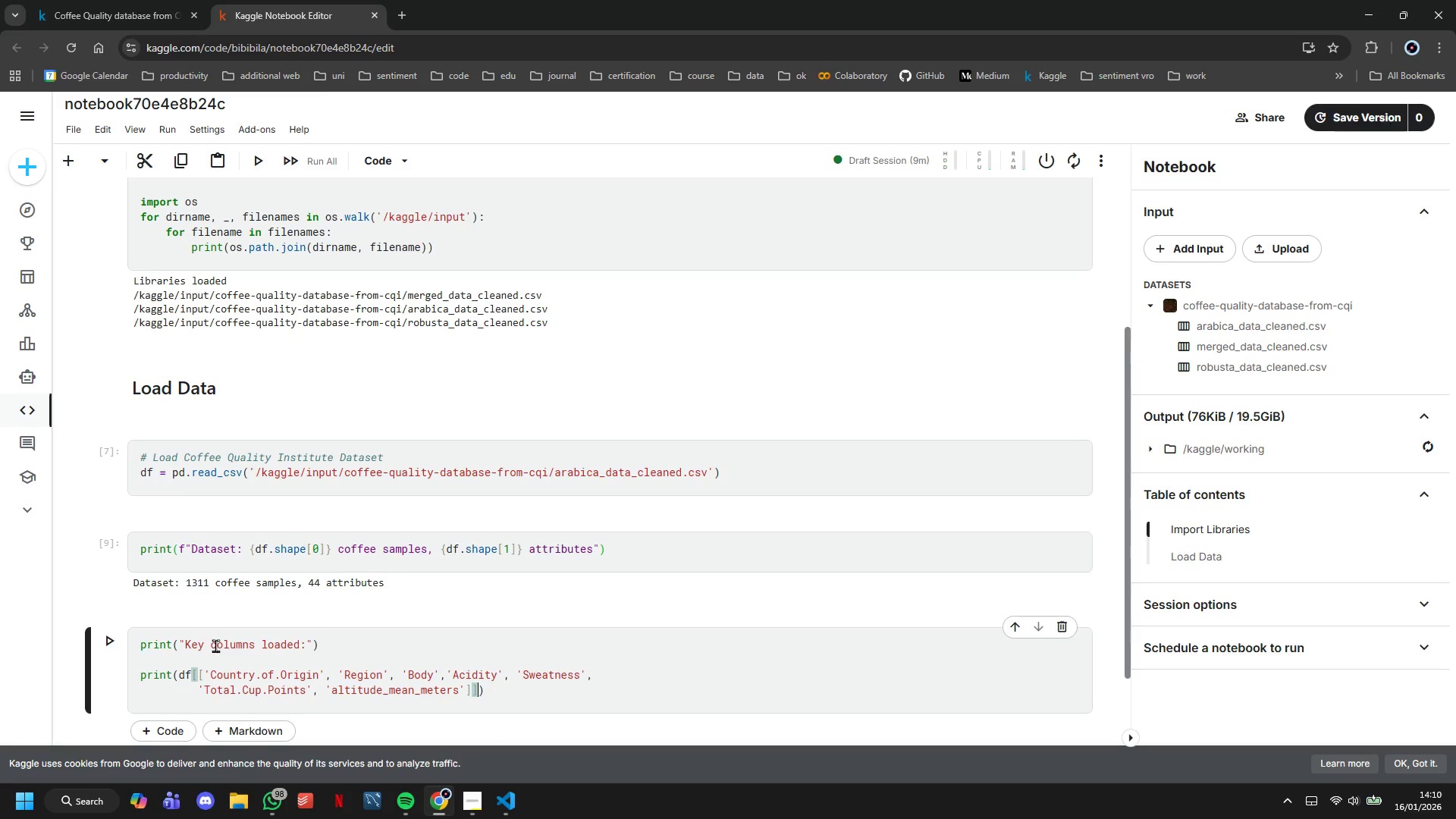 
type(.head()
 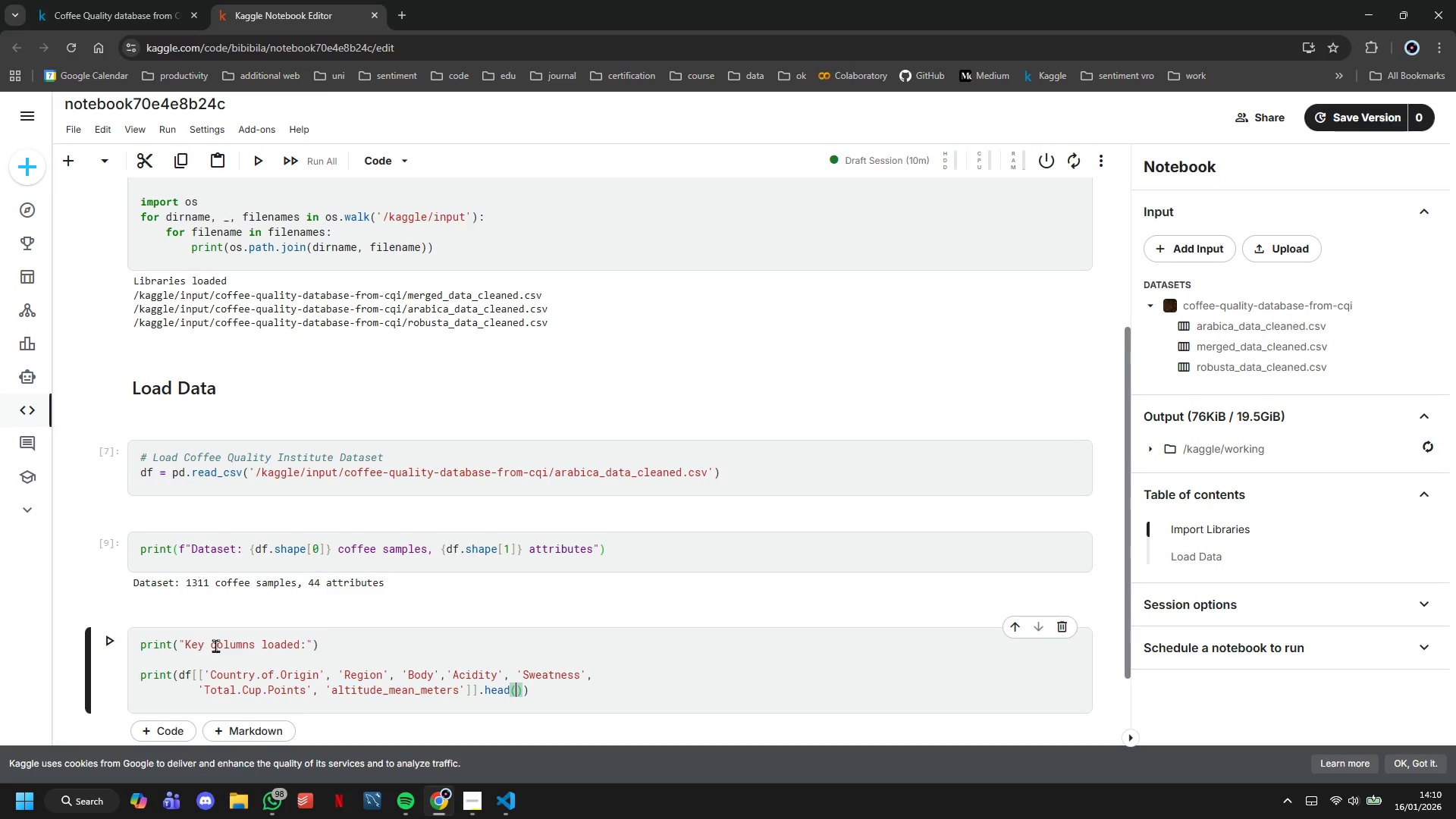 
left_click([115, 642])
 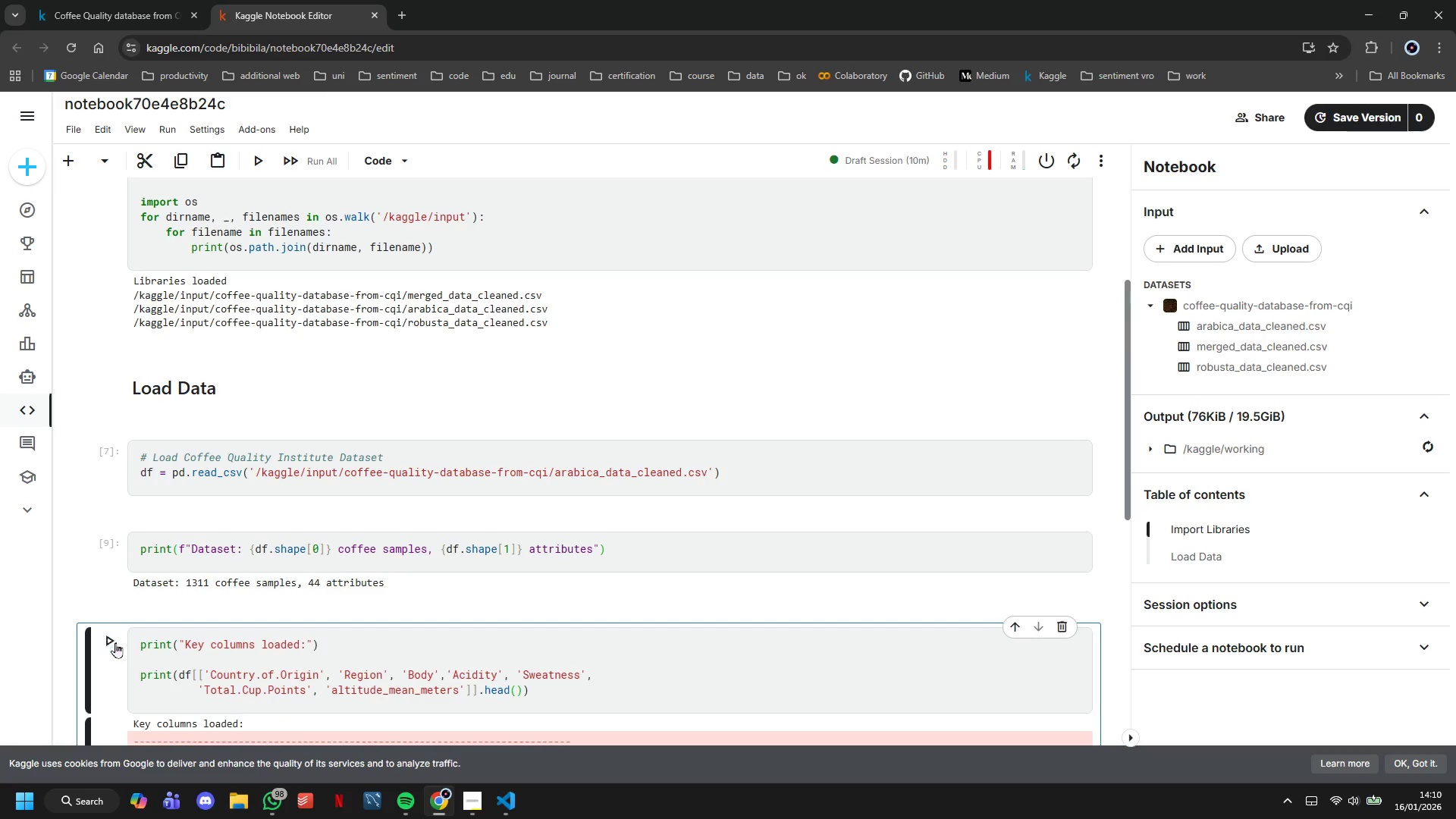 
scroll: coordinate [298, 474], scroll_direction: down, amount: 7.0
 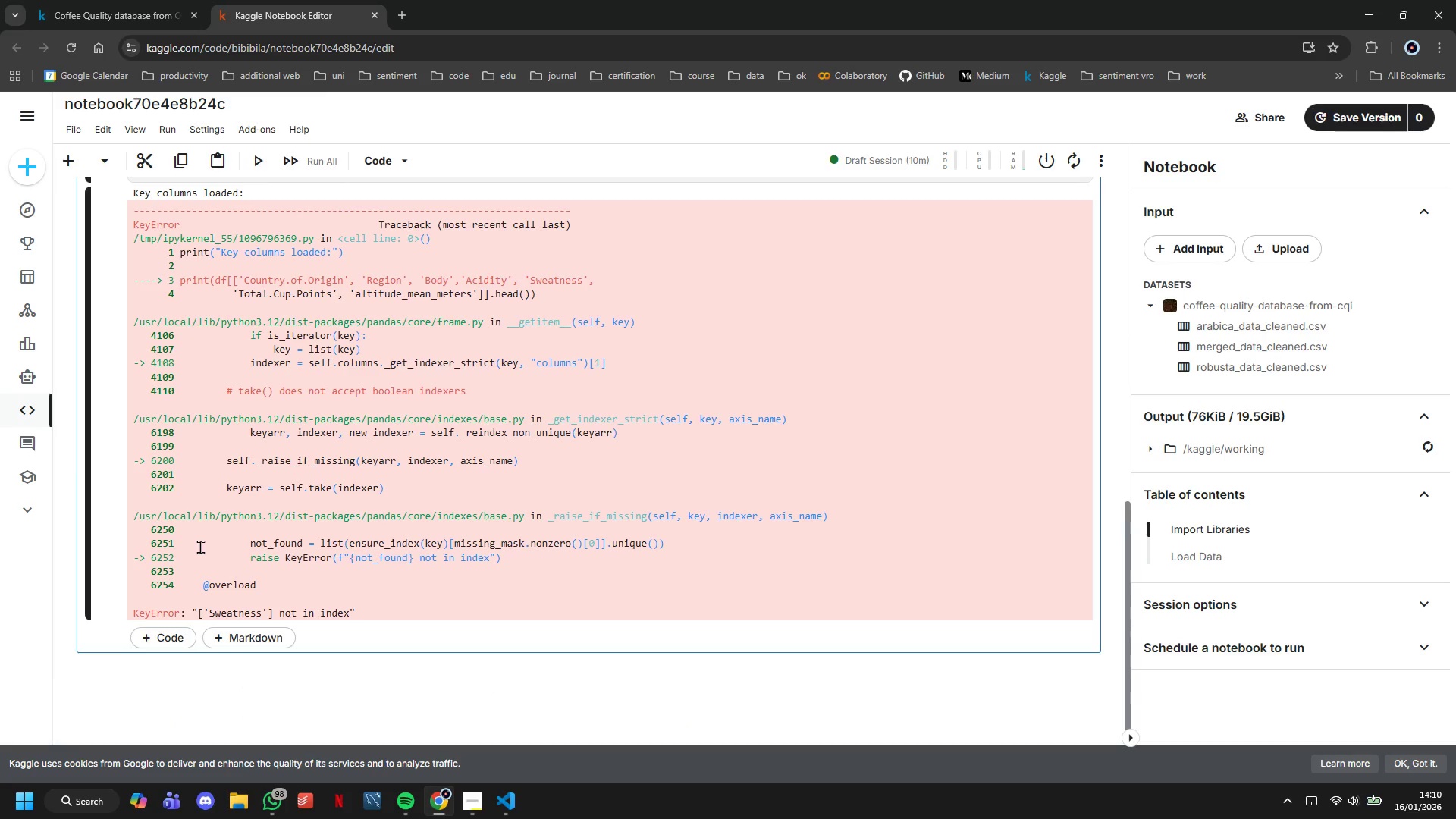 
scroll: coordinate [249, 560], scroll_direction: up, amount: 3.0
 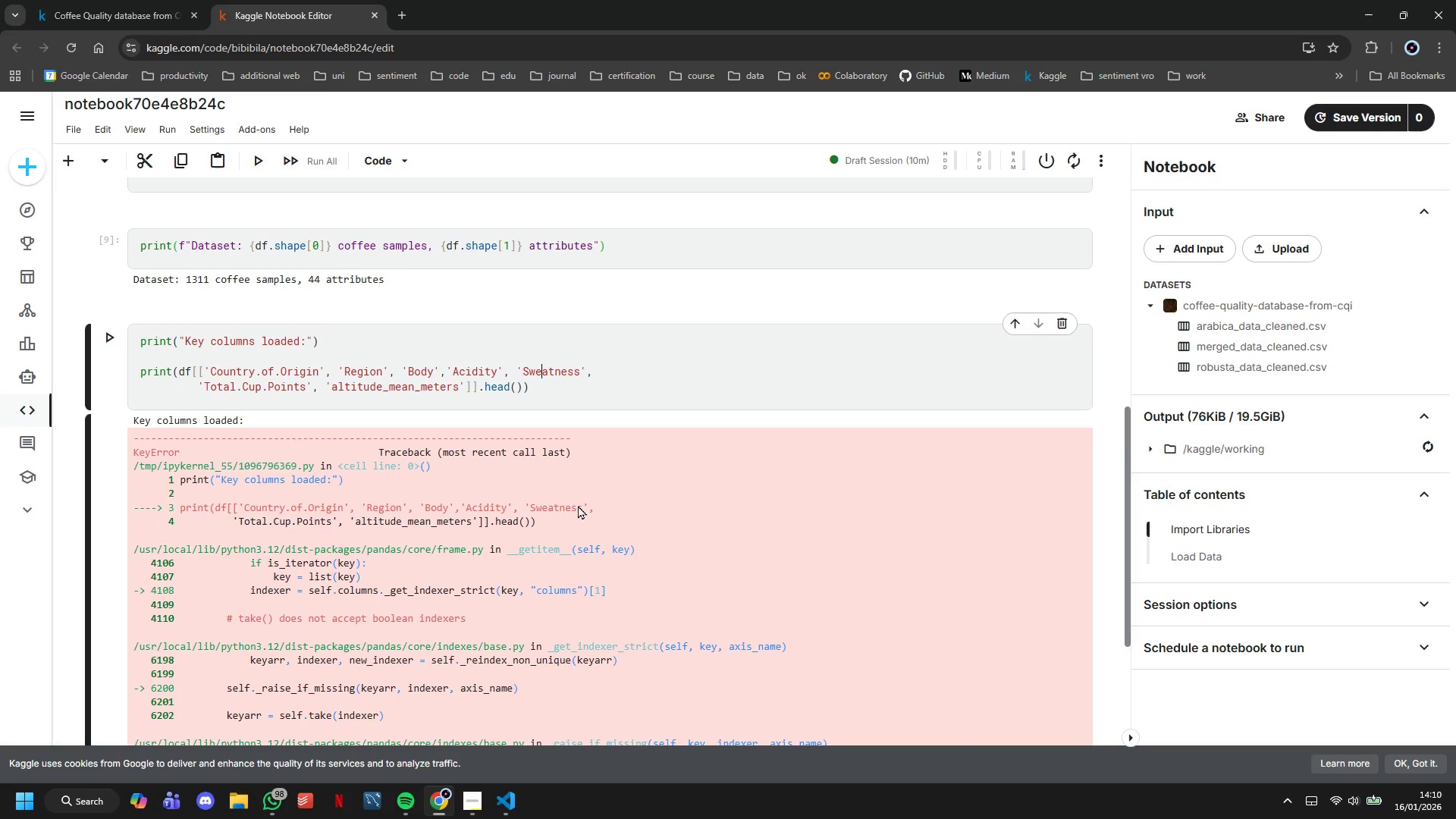 
key(Backspace)
 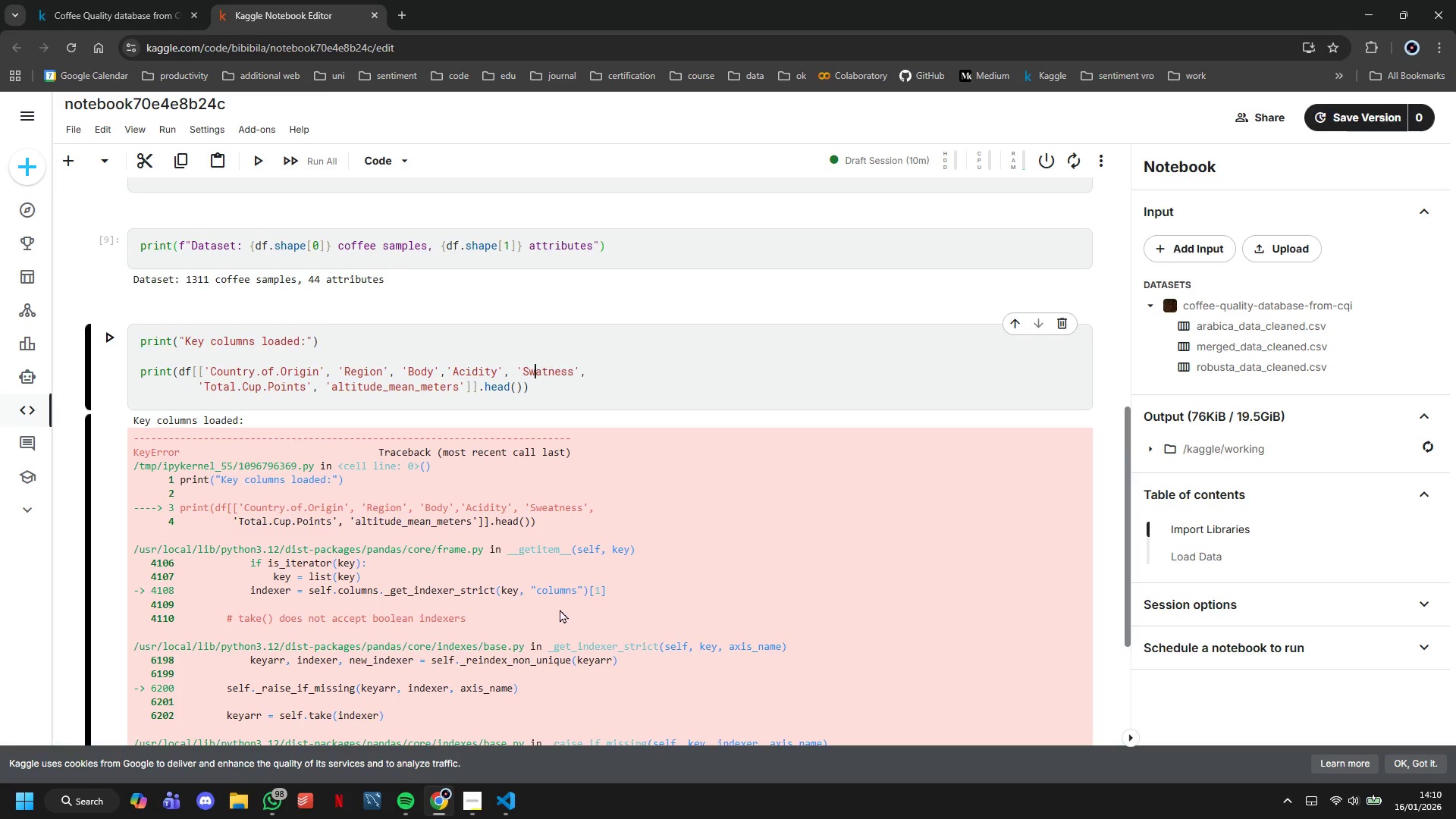 
key(E)
 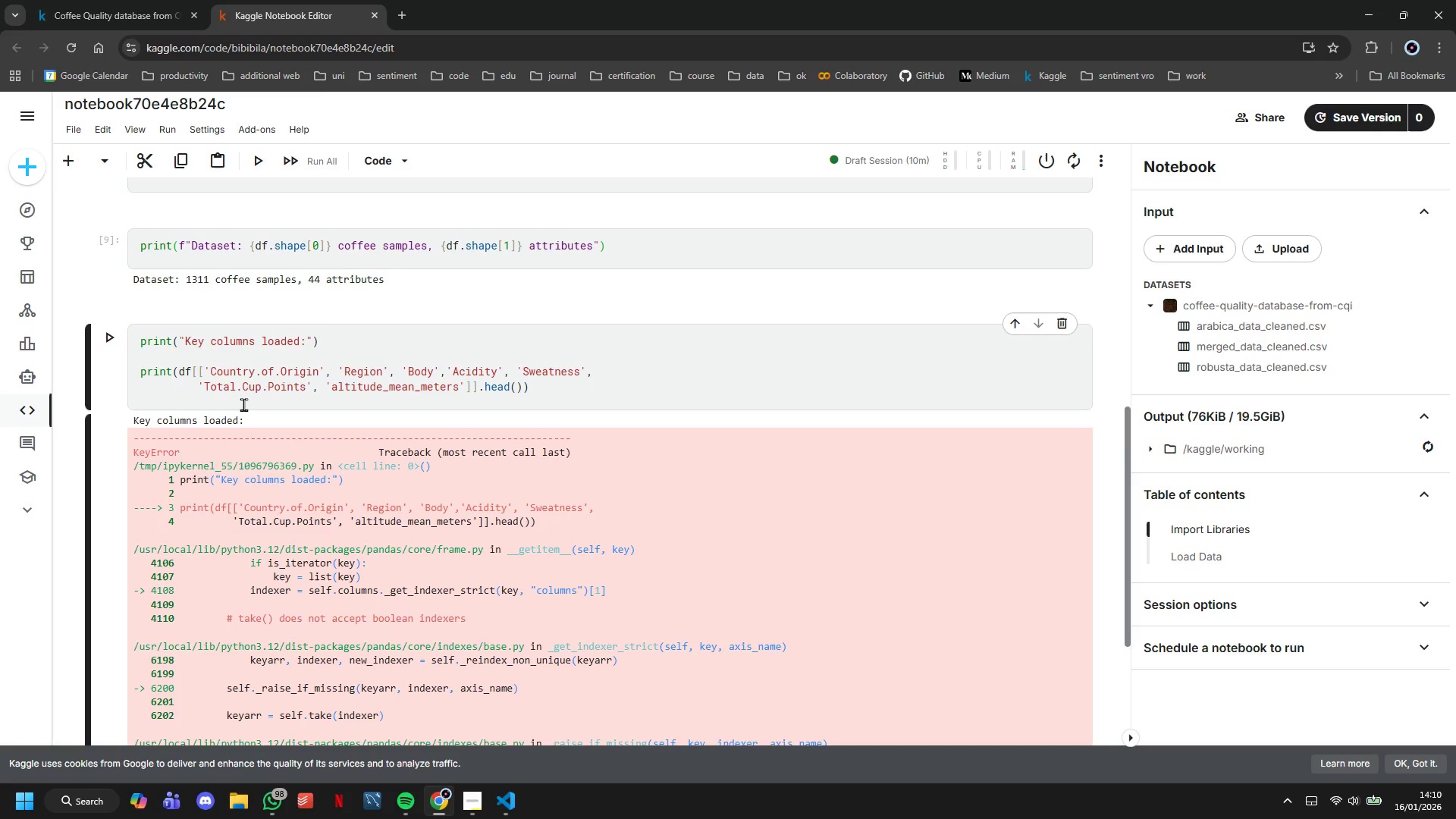 
key(Backspace)
 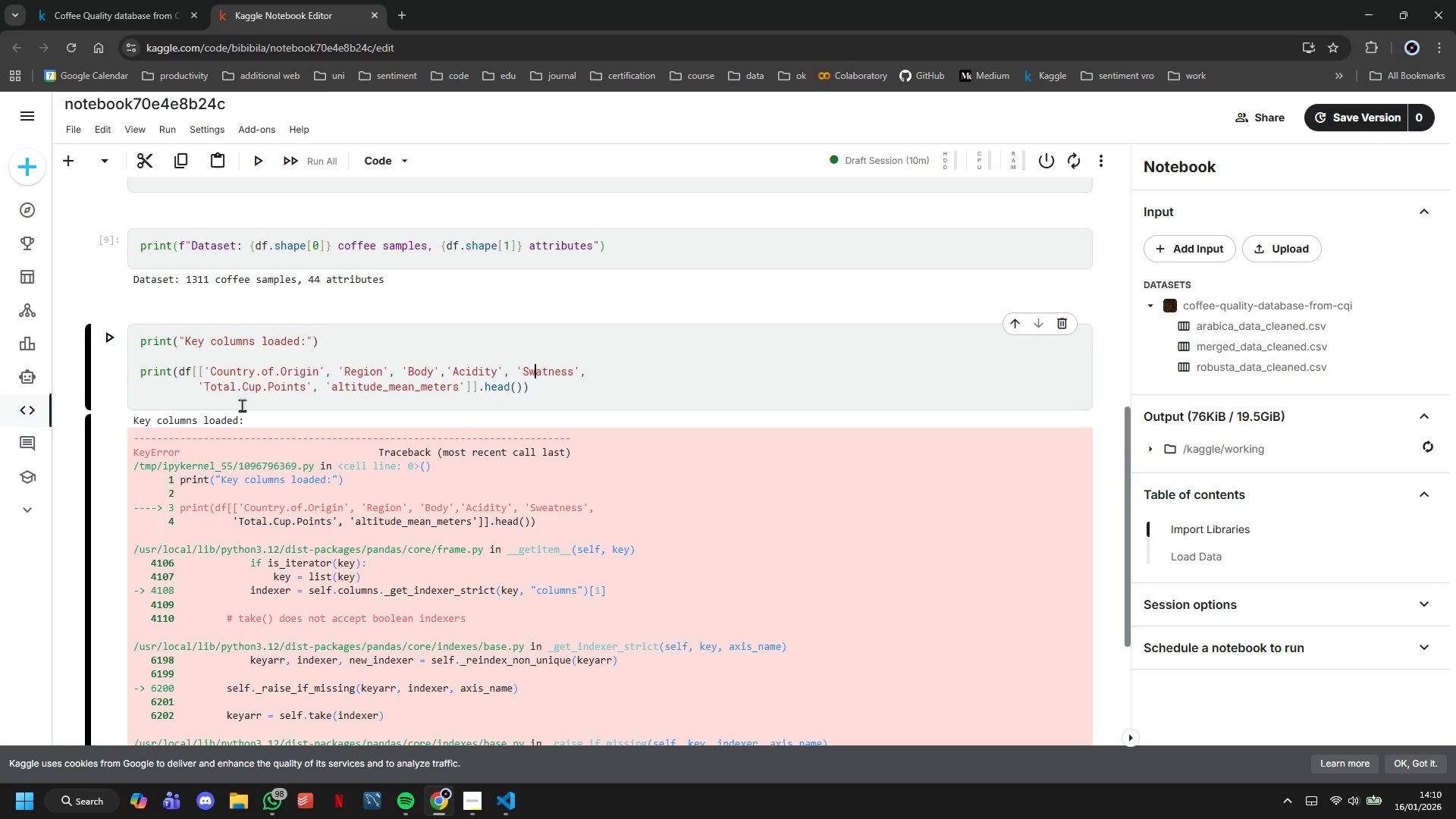 
key(E)
 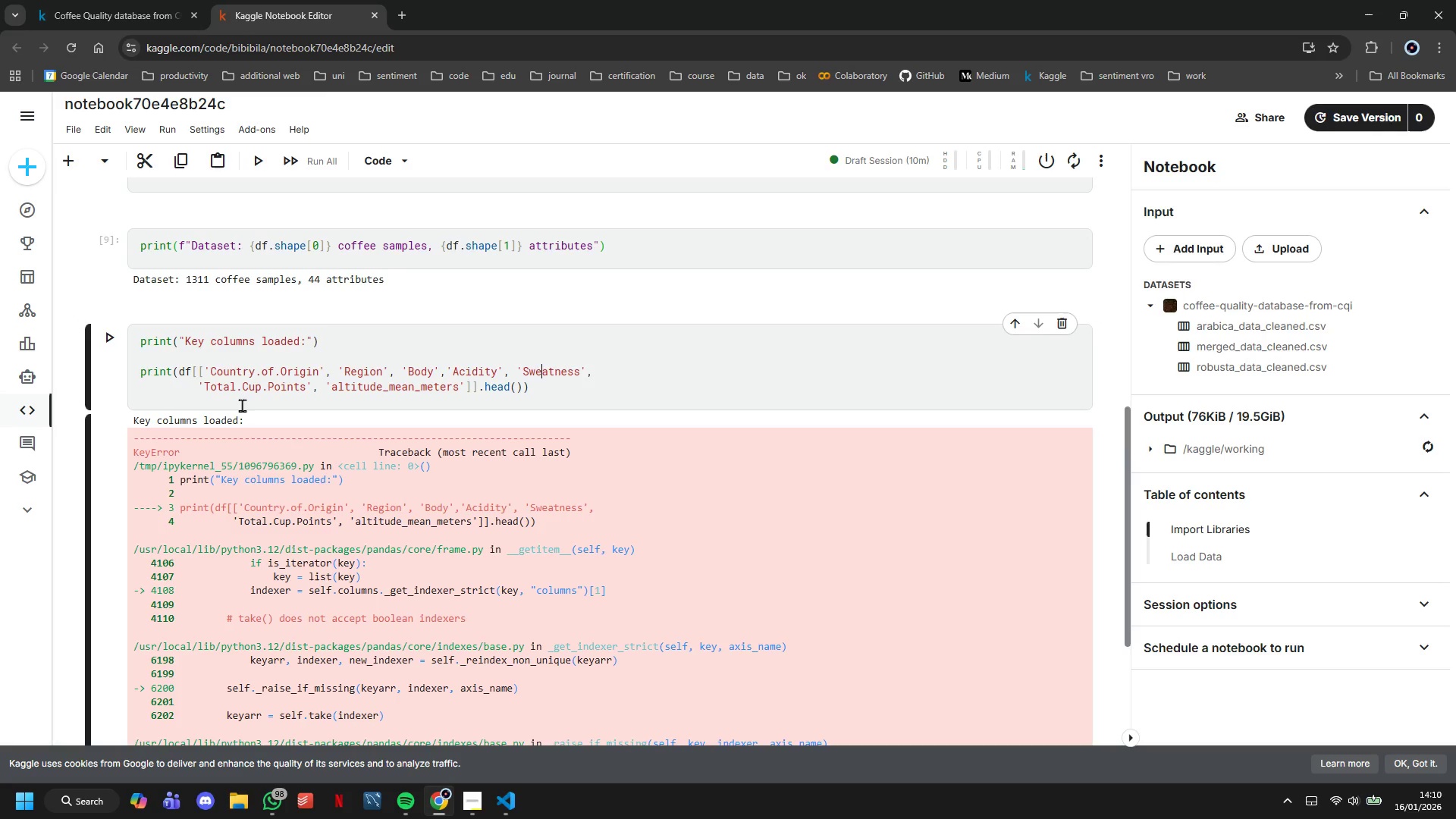 
key(ArrowRight)
 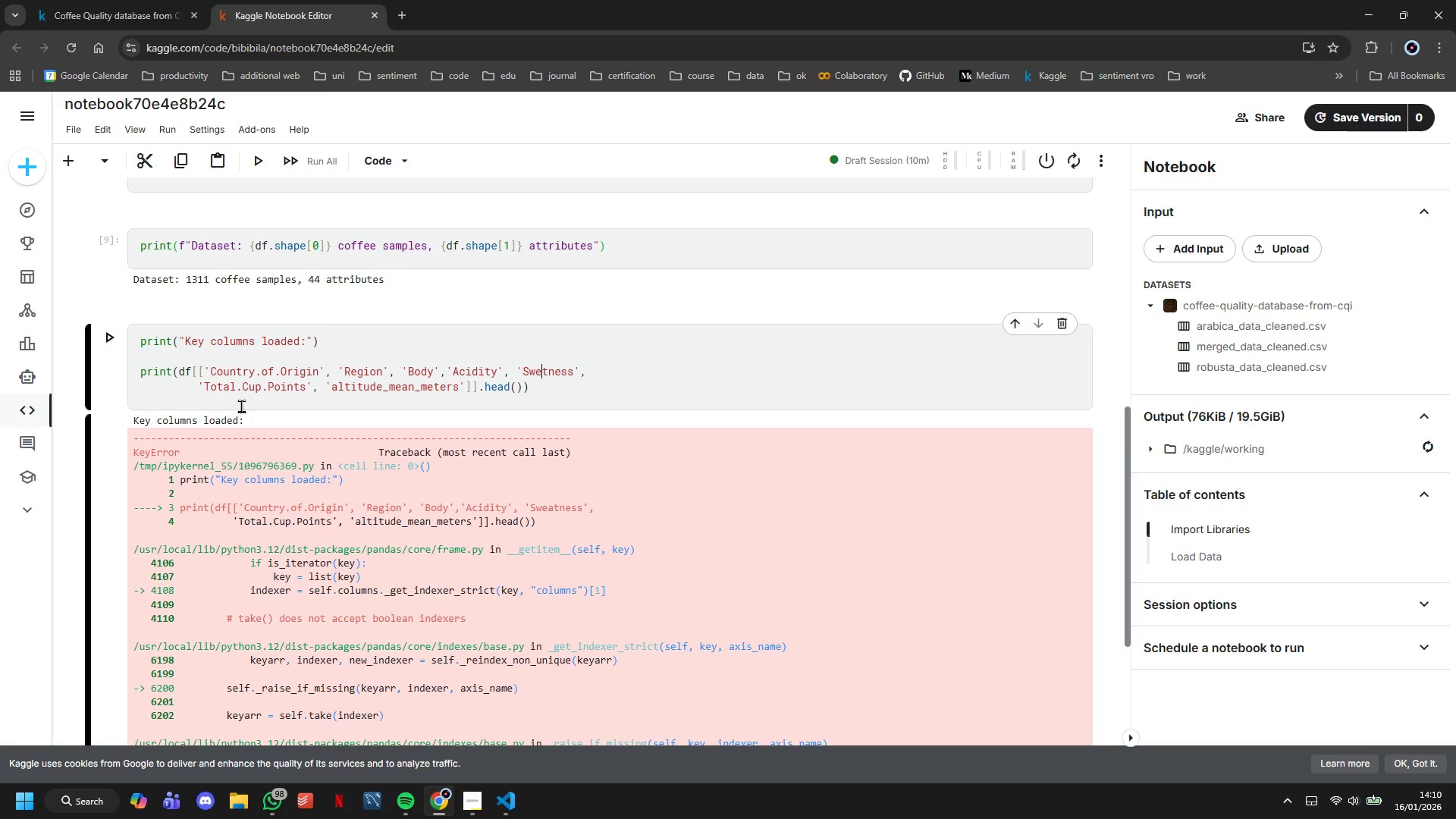 
key(Backspace)
 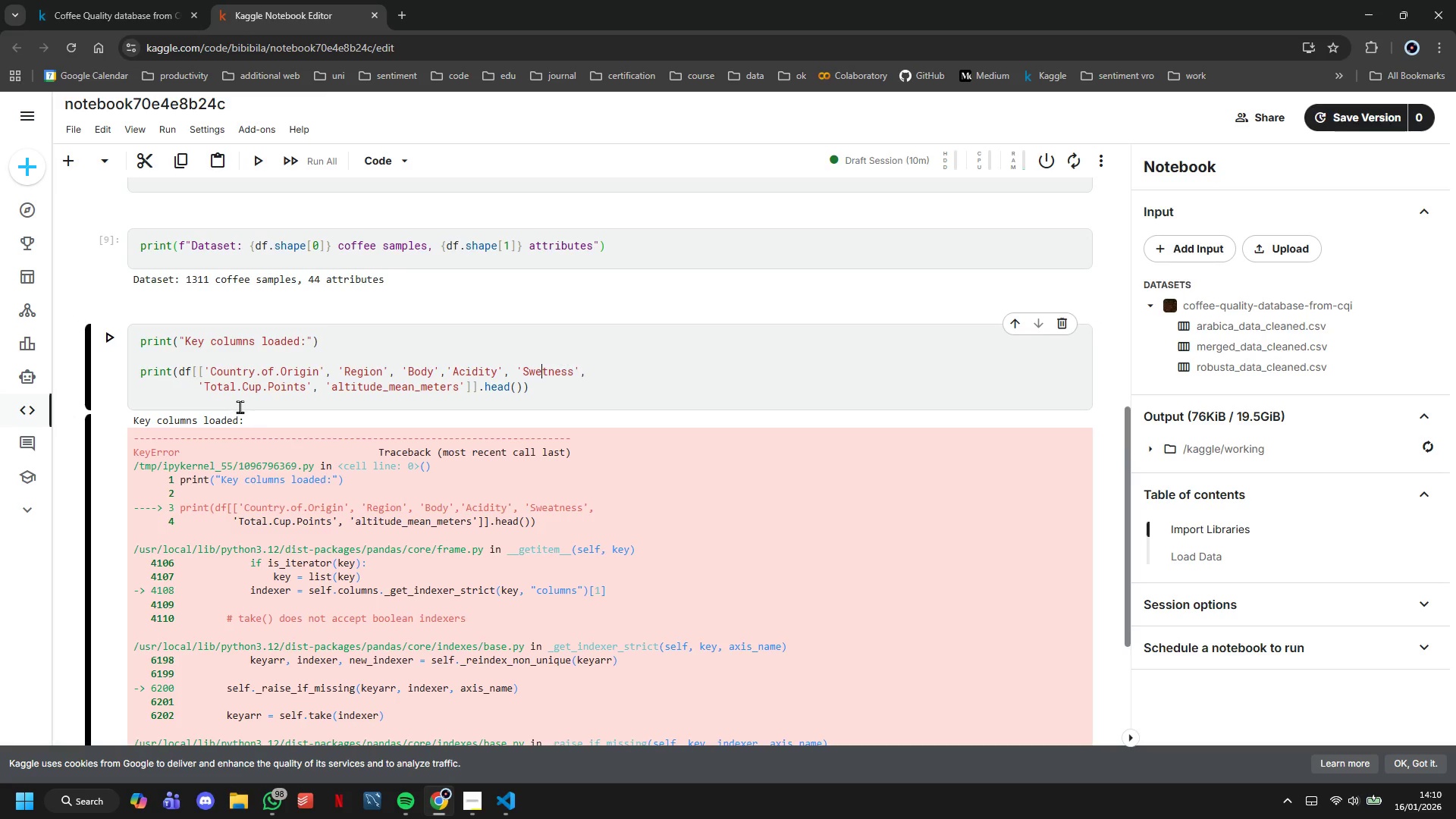 
key(E)
 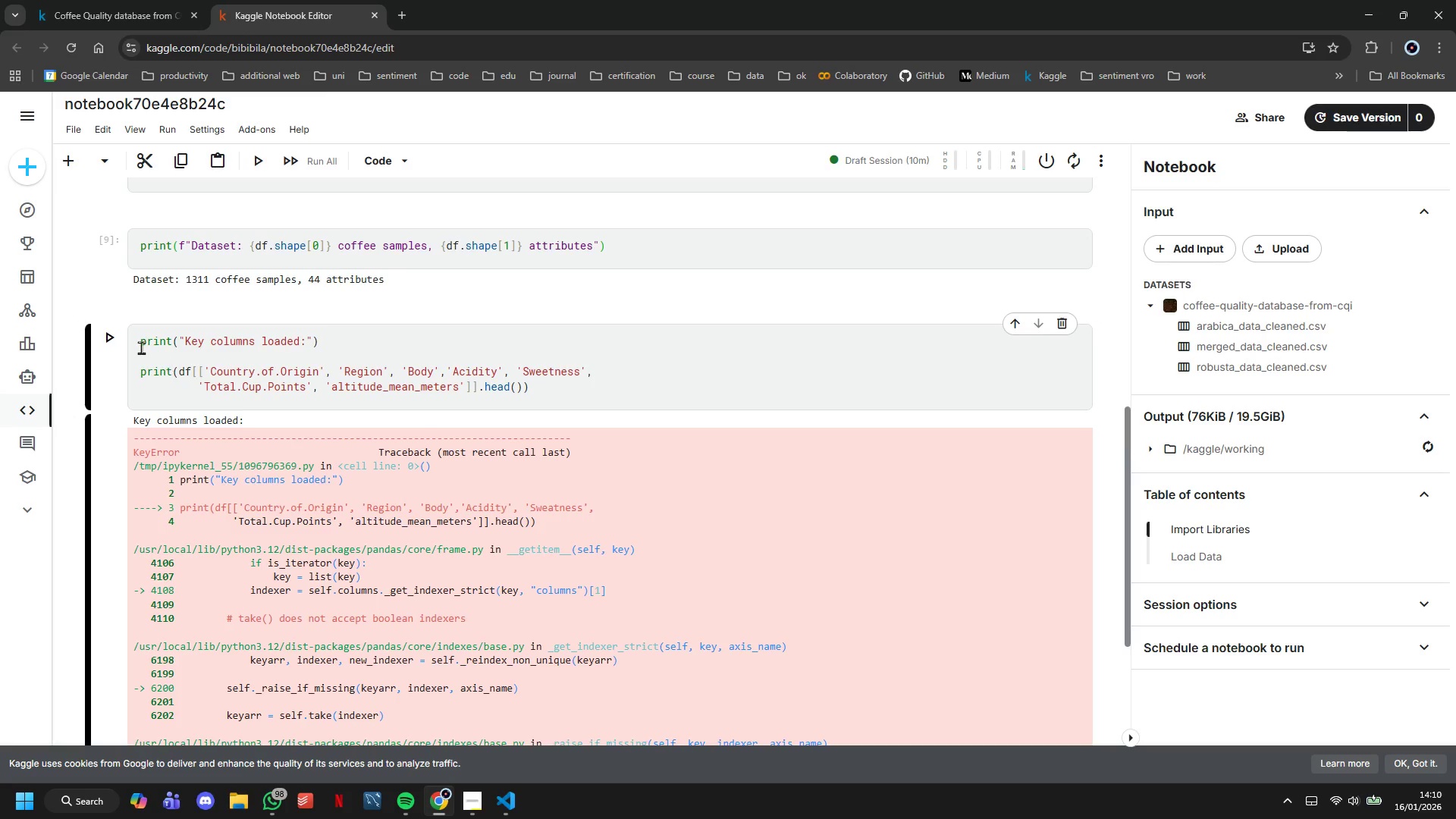 
left_click([118, 341])
 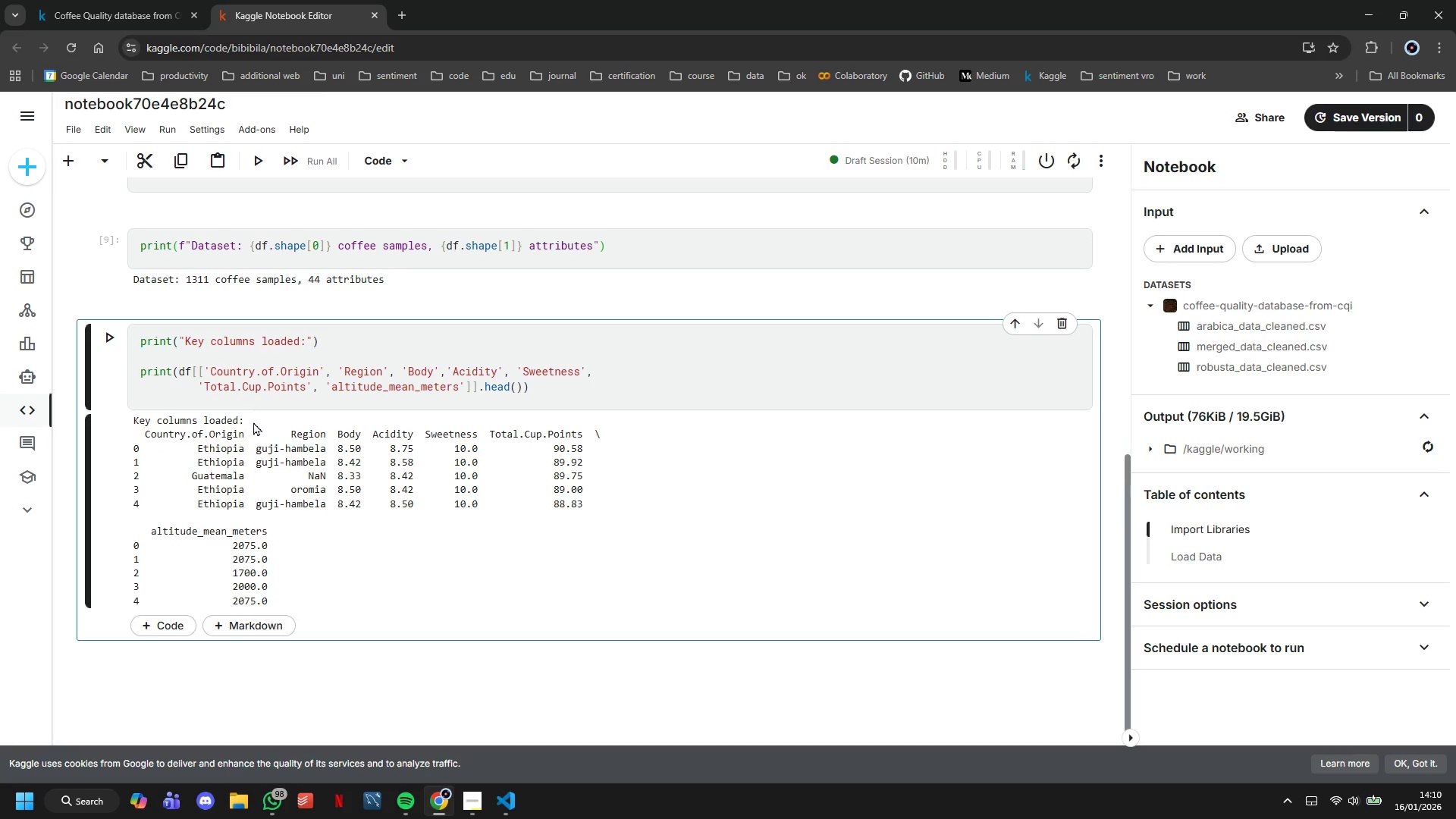 
scroll: coordinate [262, 414], scroll_direction: down, amount: 2.0
 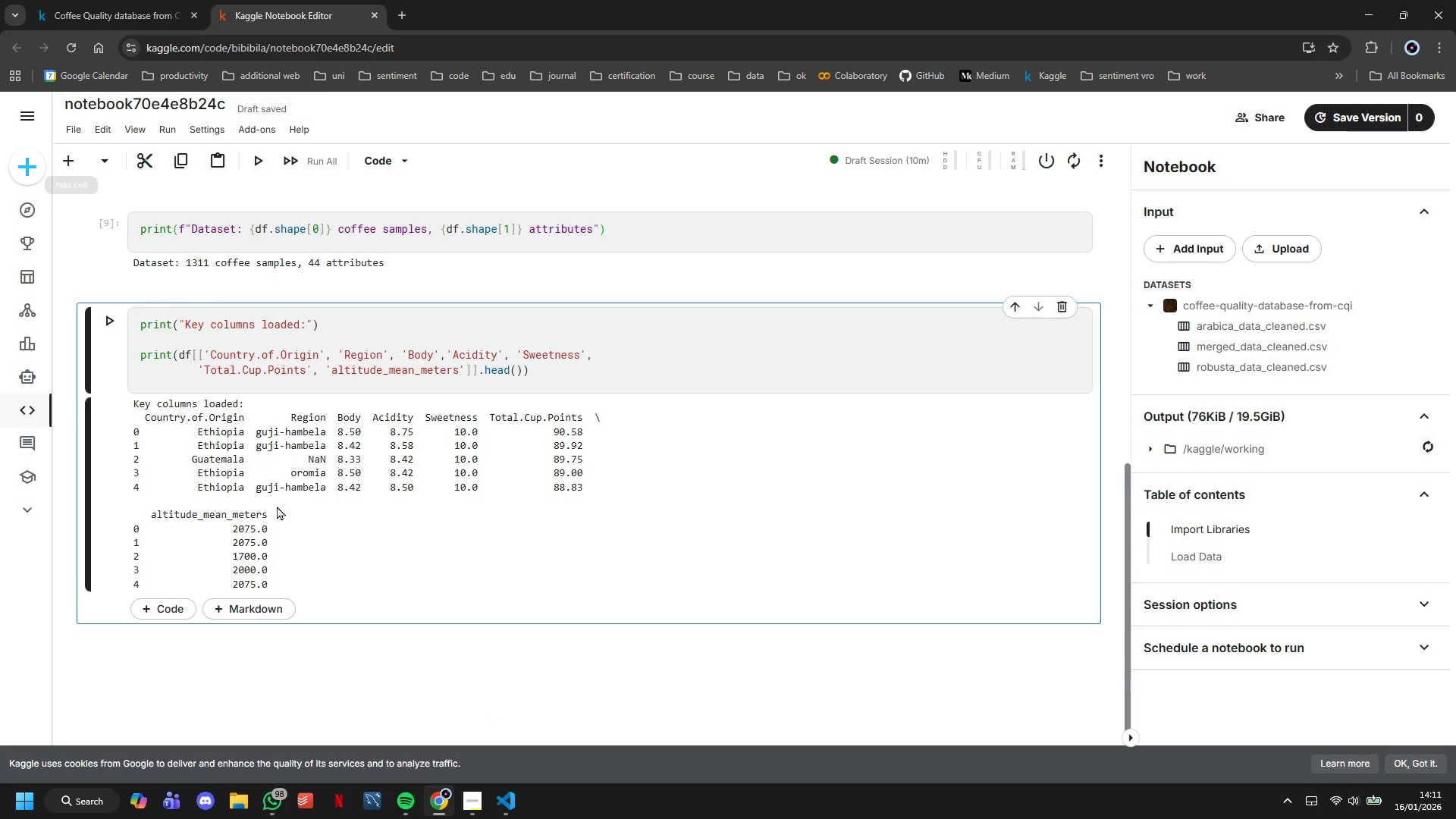 
wait(16.97)
 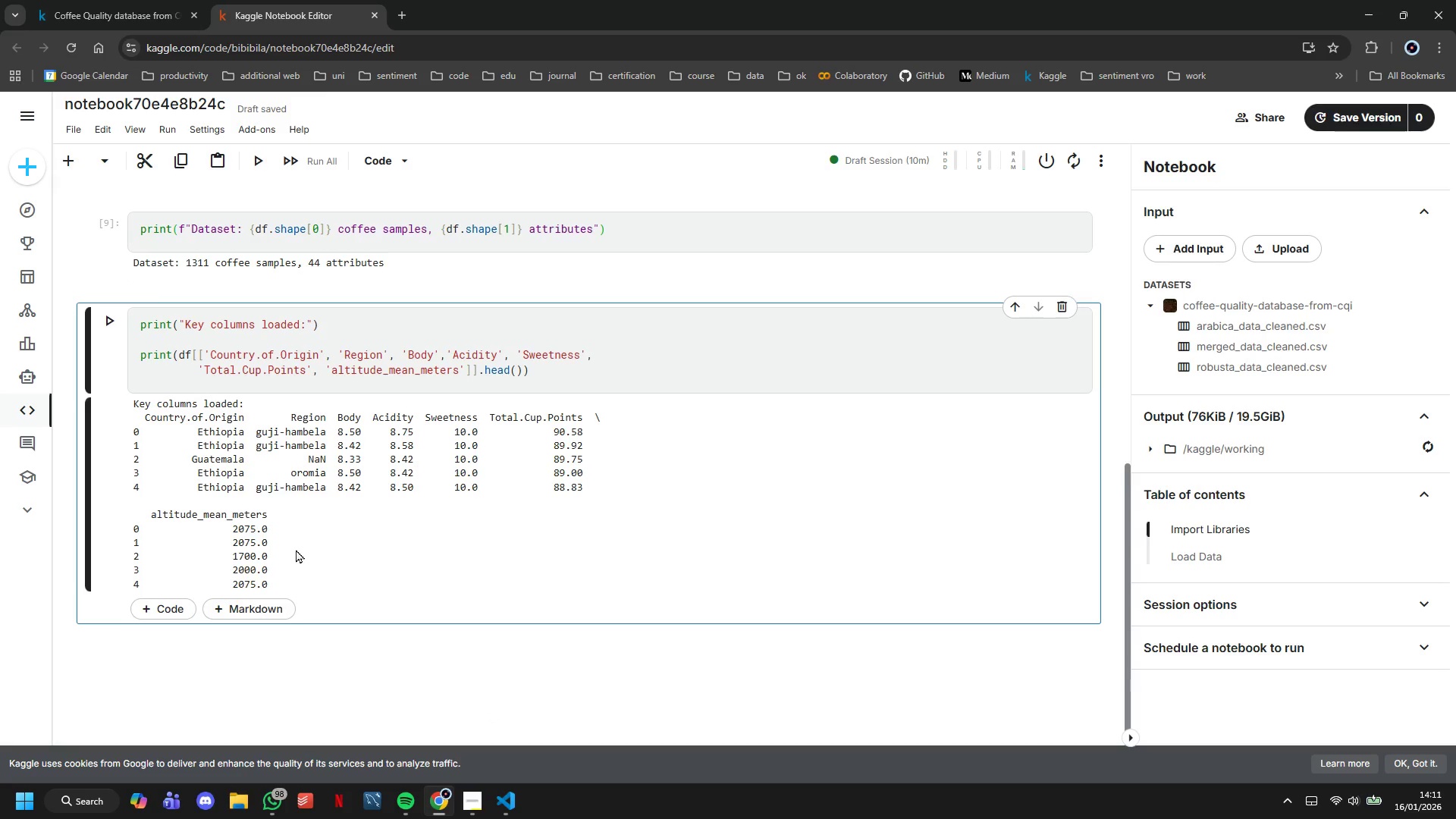 
type(##)
 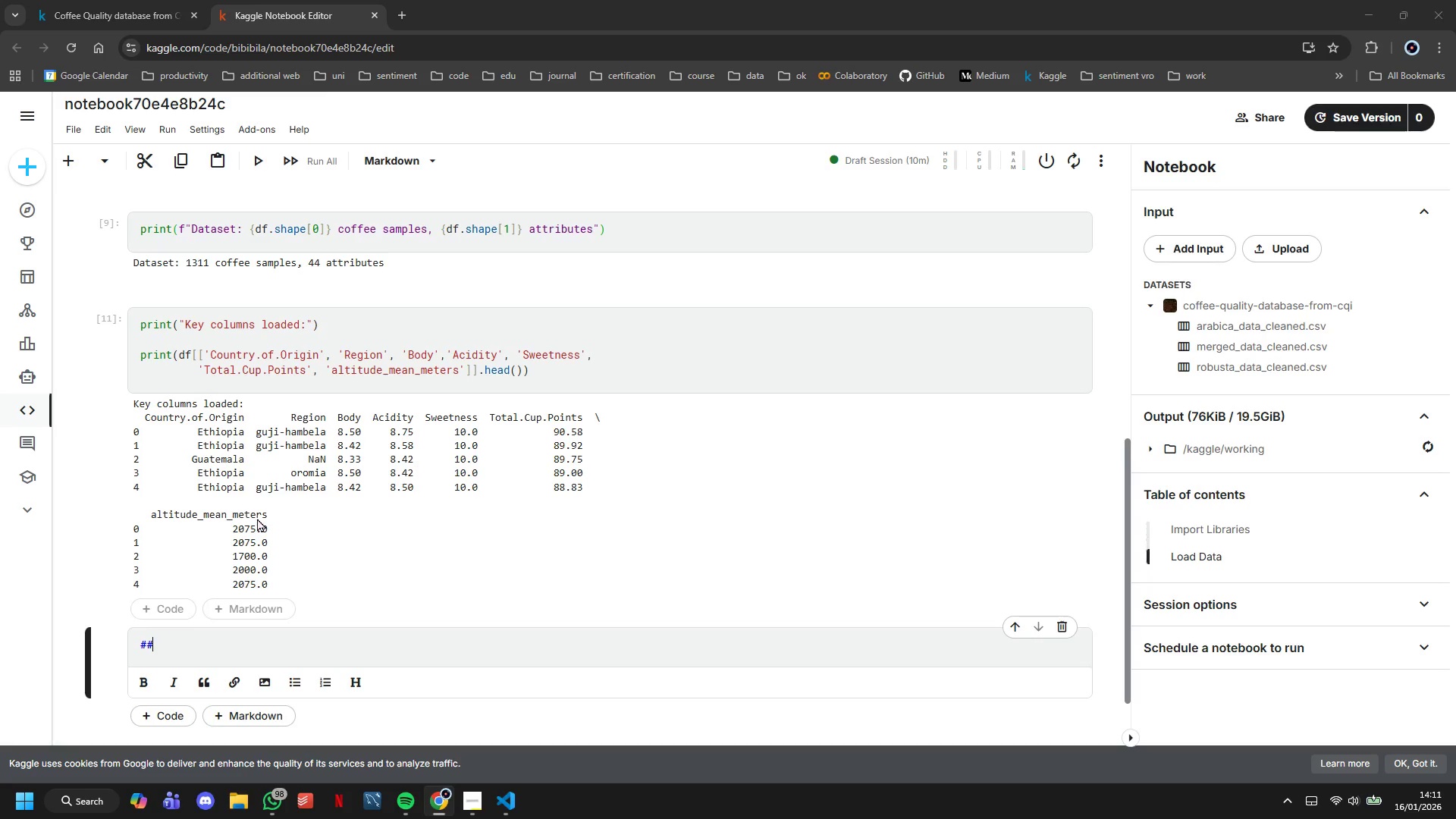 
scroll: coordinate [636, 567], scroll_direction: up, amount: 5.0
 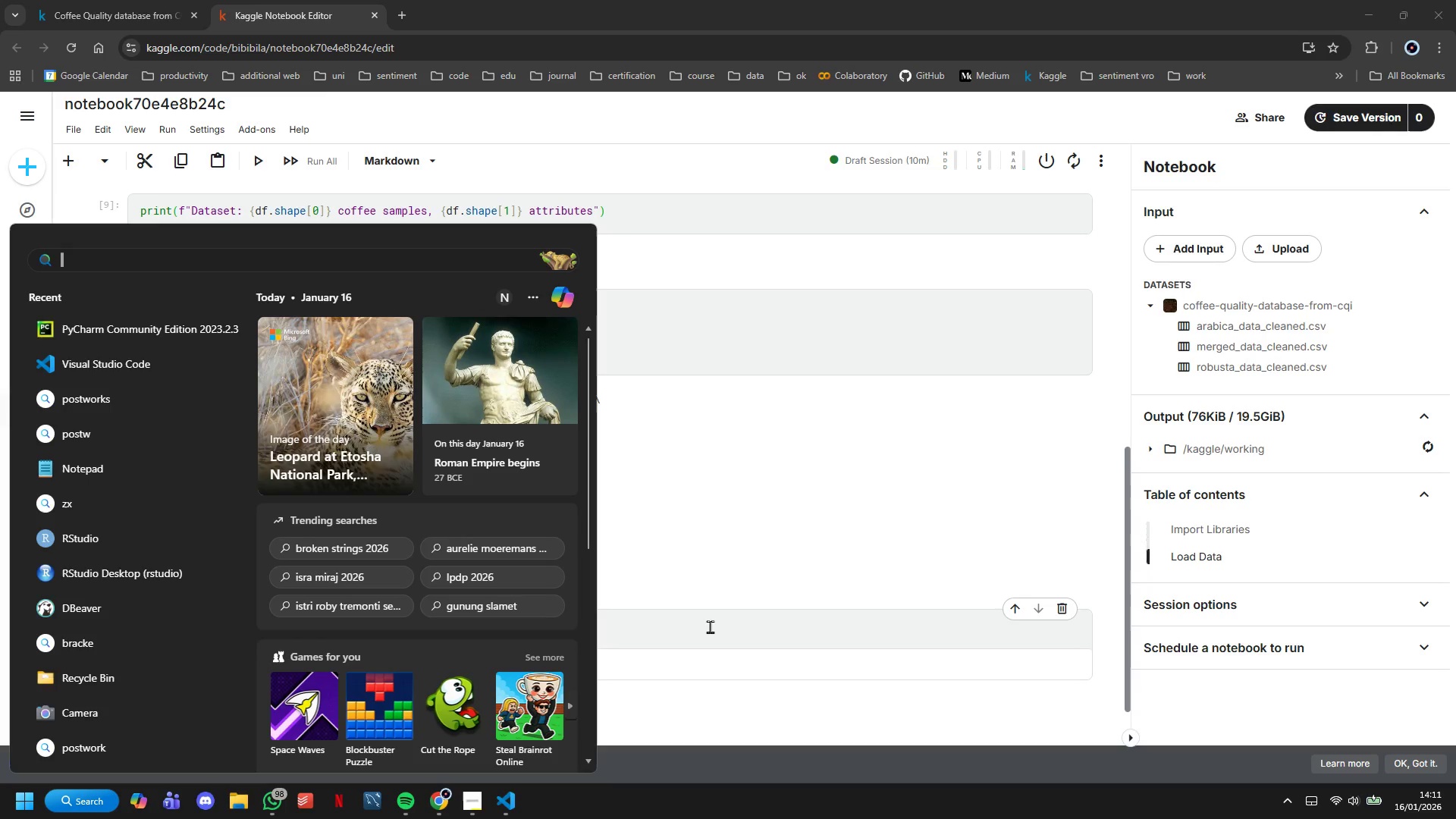 
left_click([710, 626])
 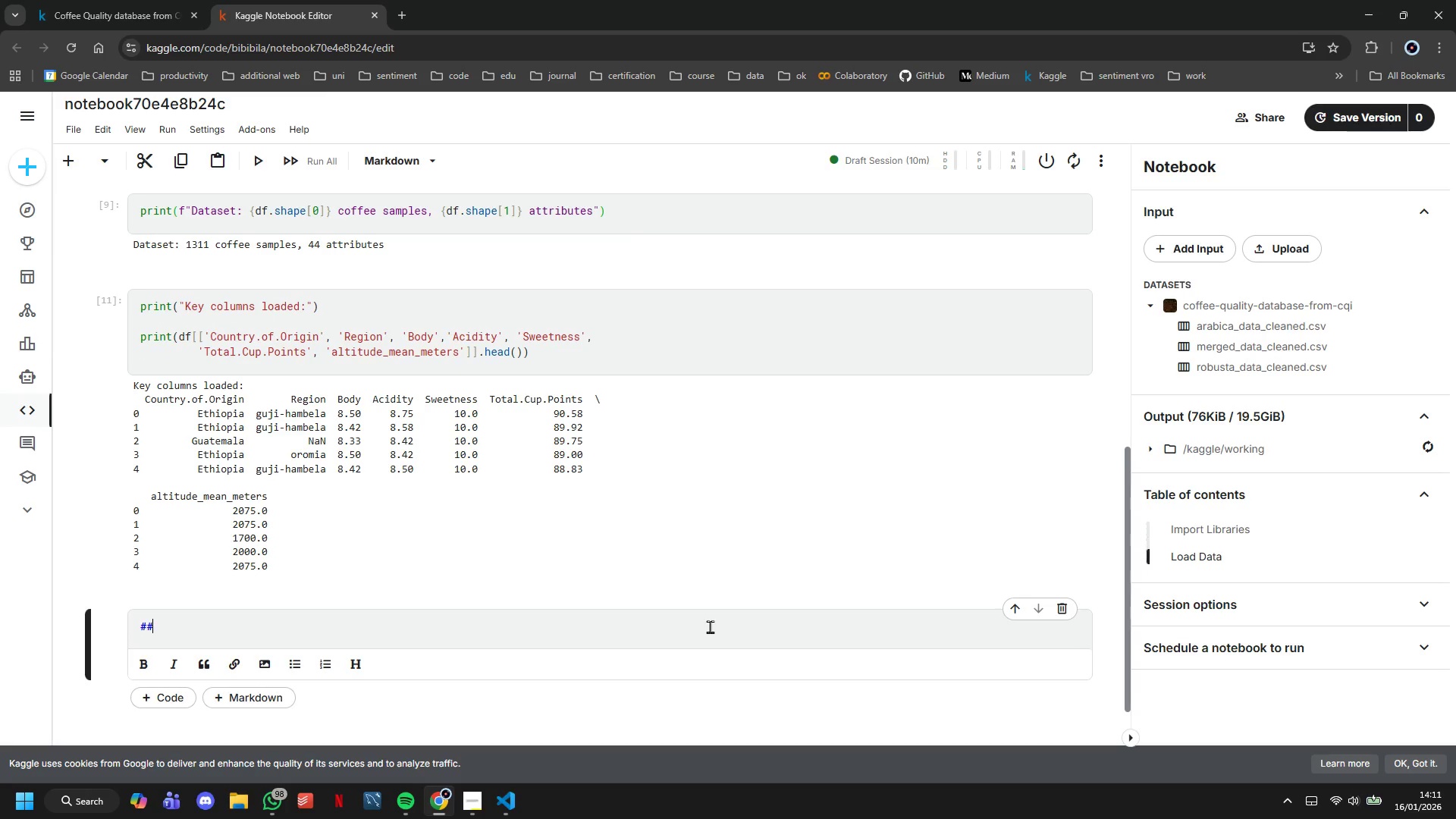 
type( Data Cleaning)
 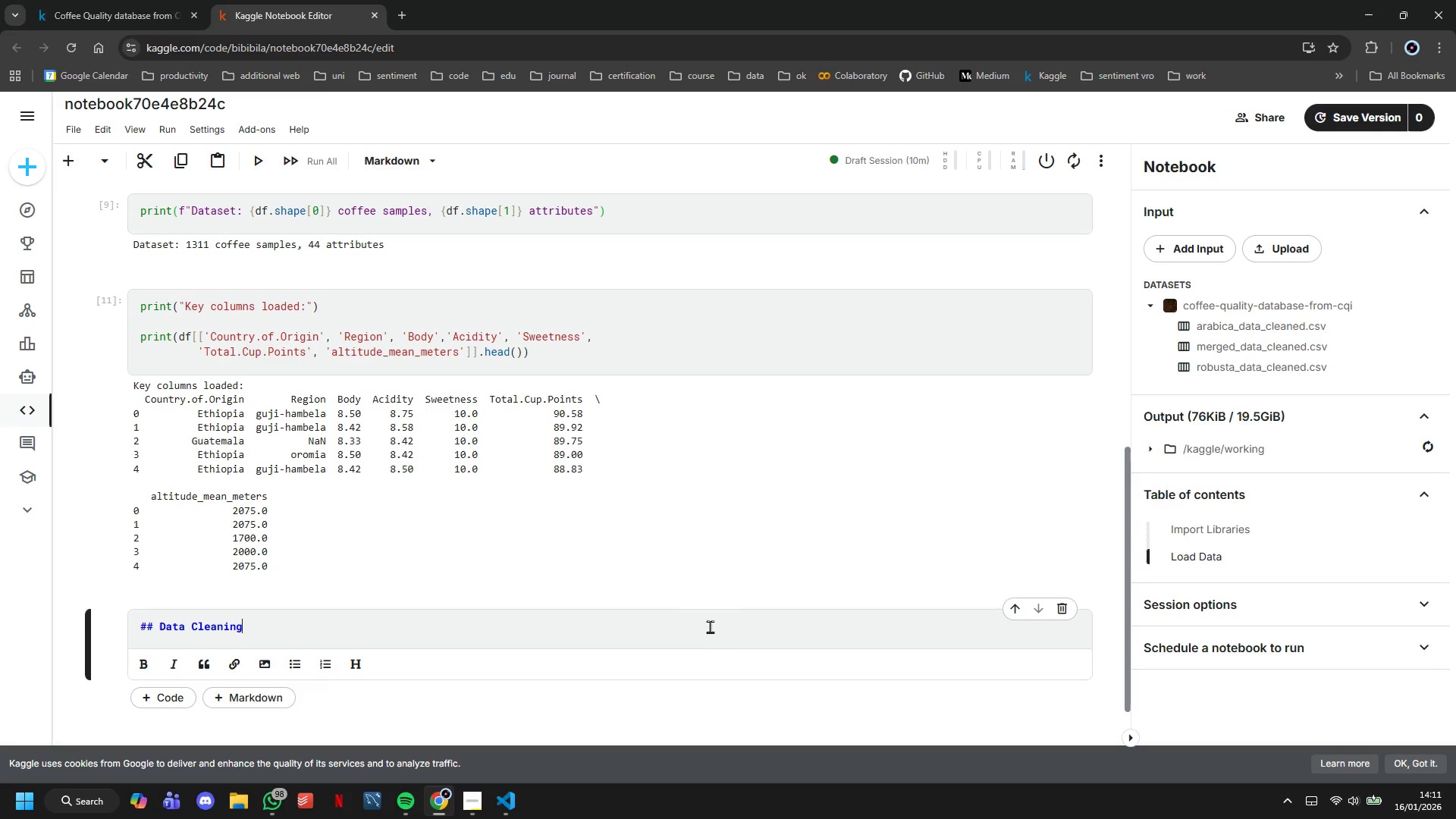 
wait(8.55)
 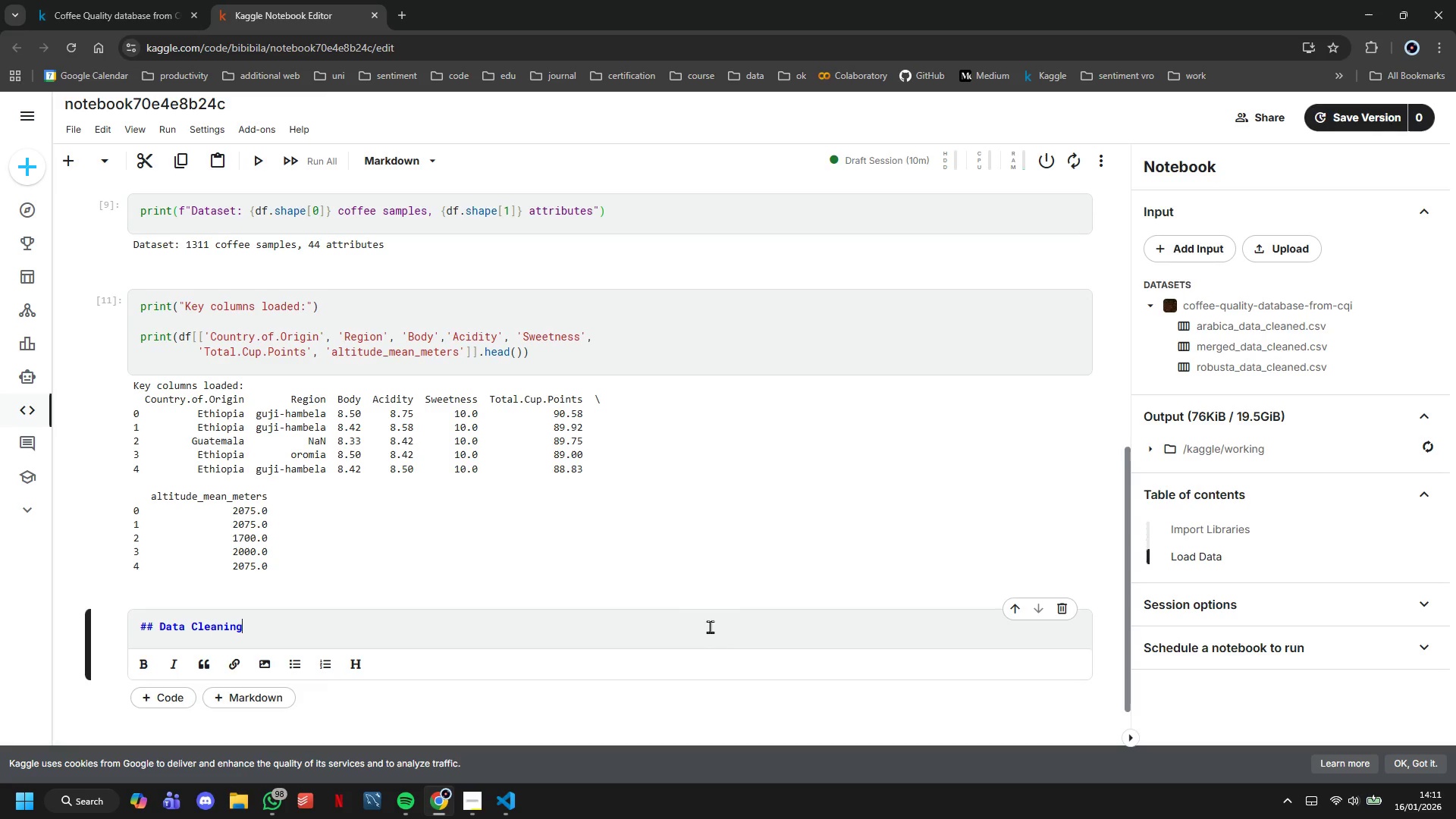 
scroll: coordinate [327, 602], scroll_direction: down, amount: 2.0
 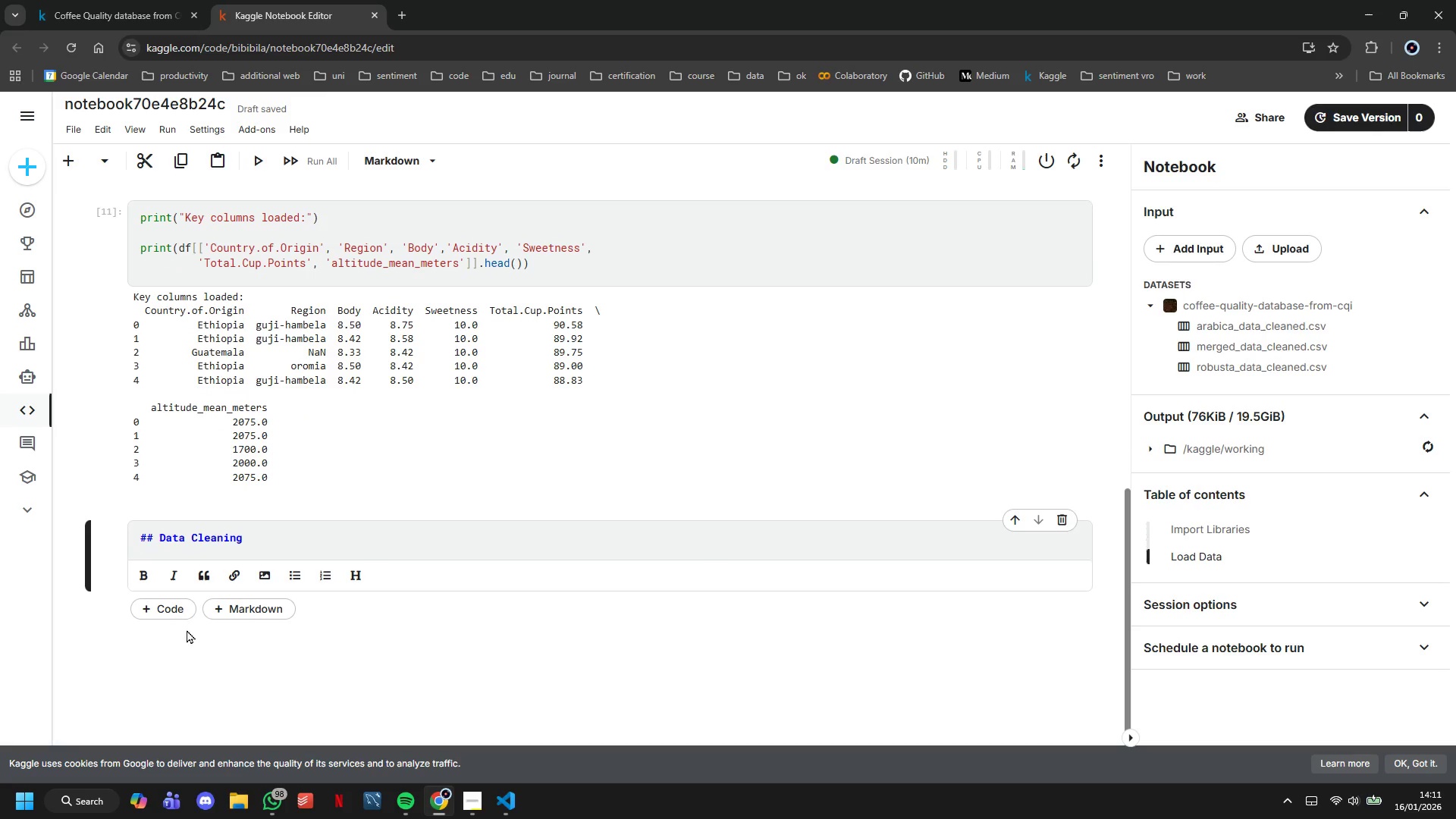 
left_click([163, 607])
 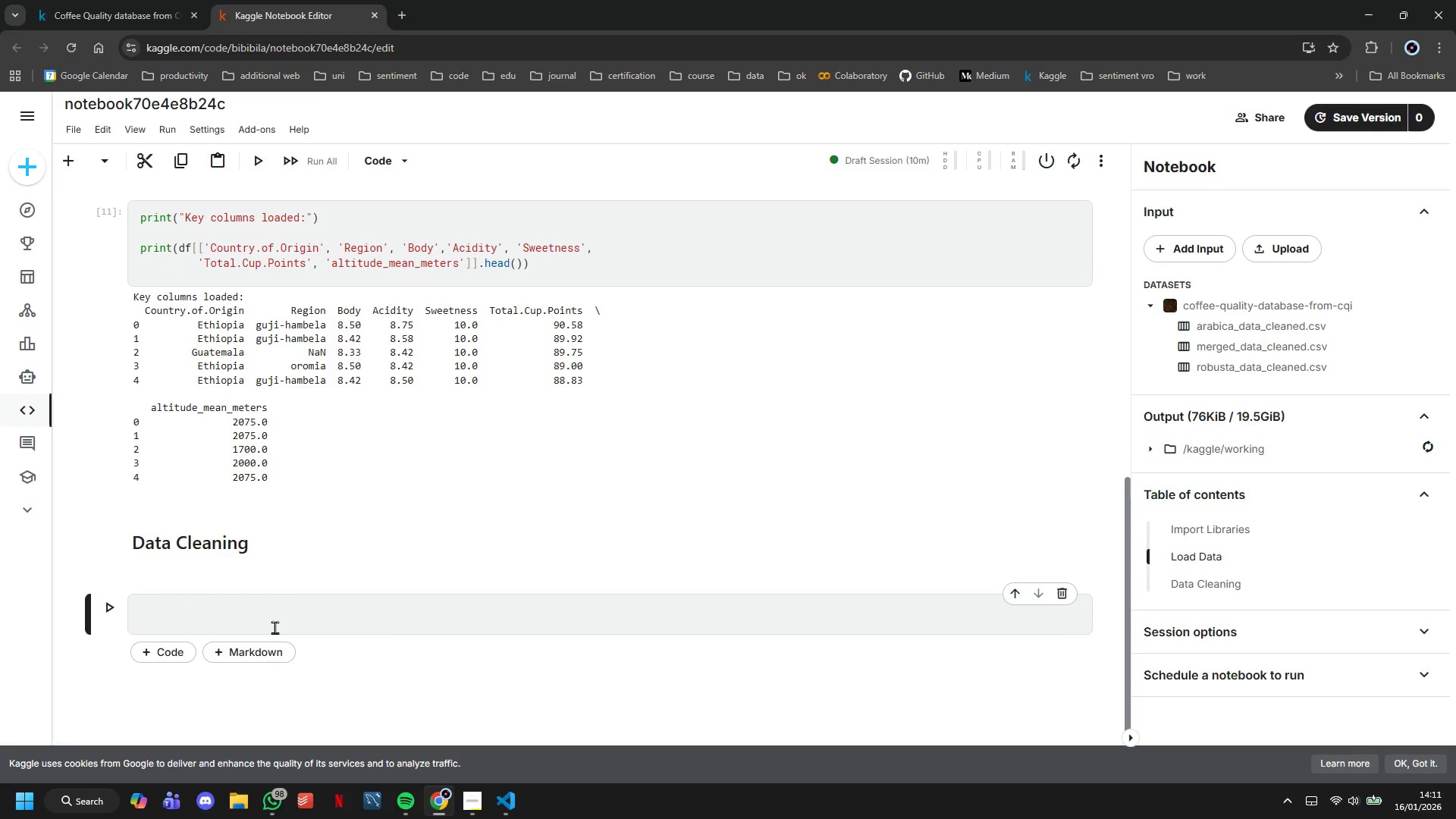 
left_click([276, 616])
 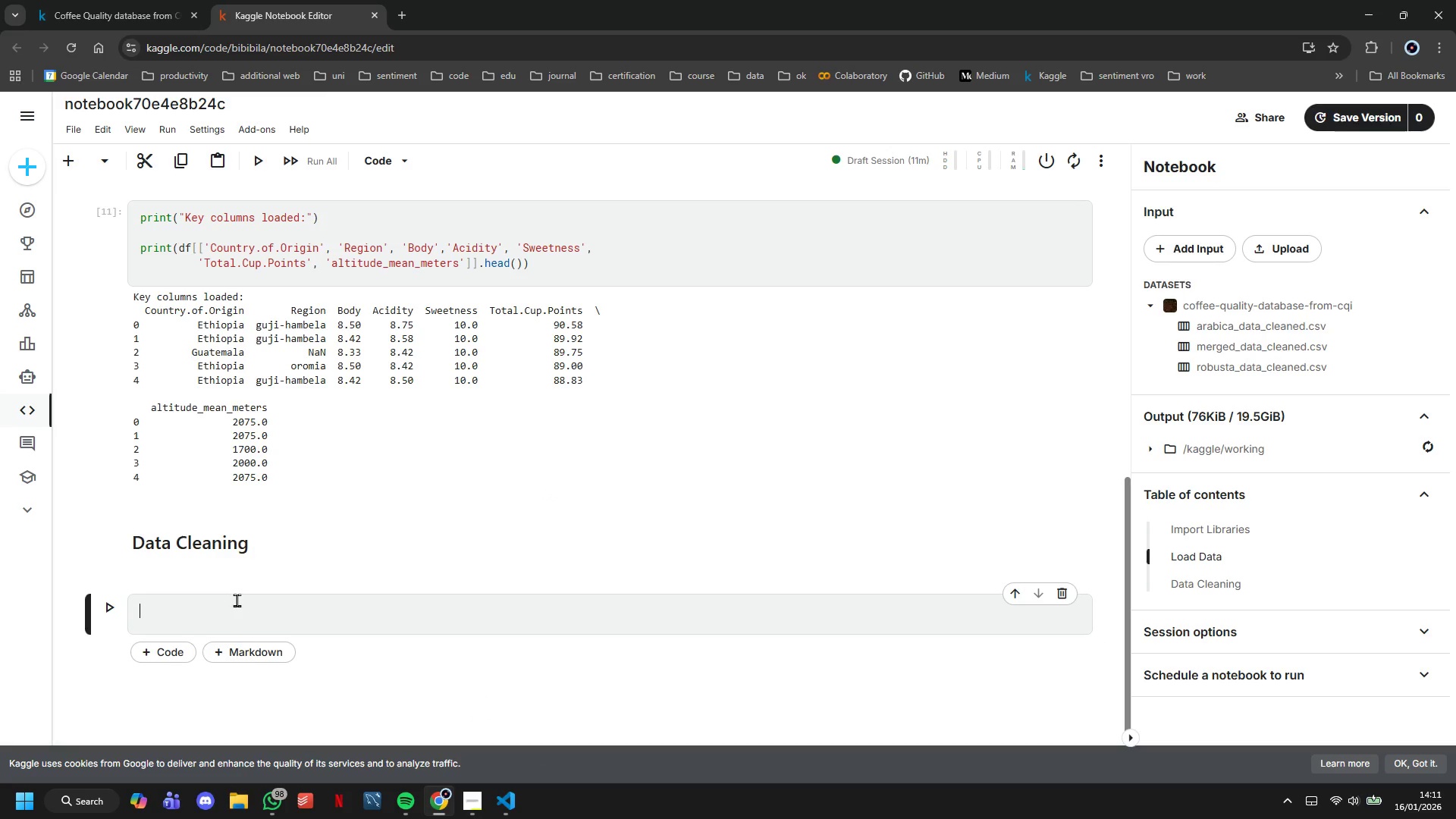 
wait(17.42)
 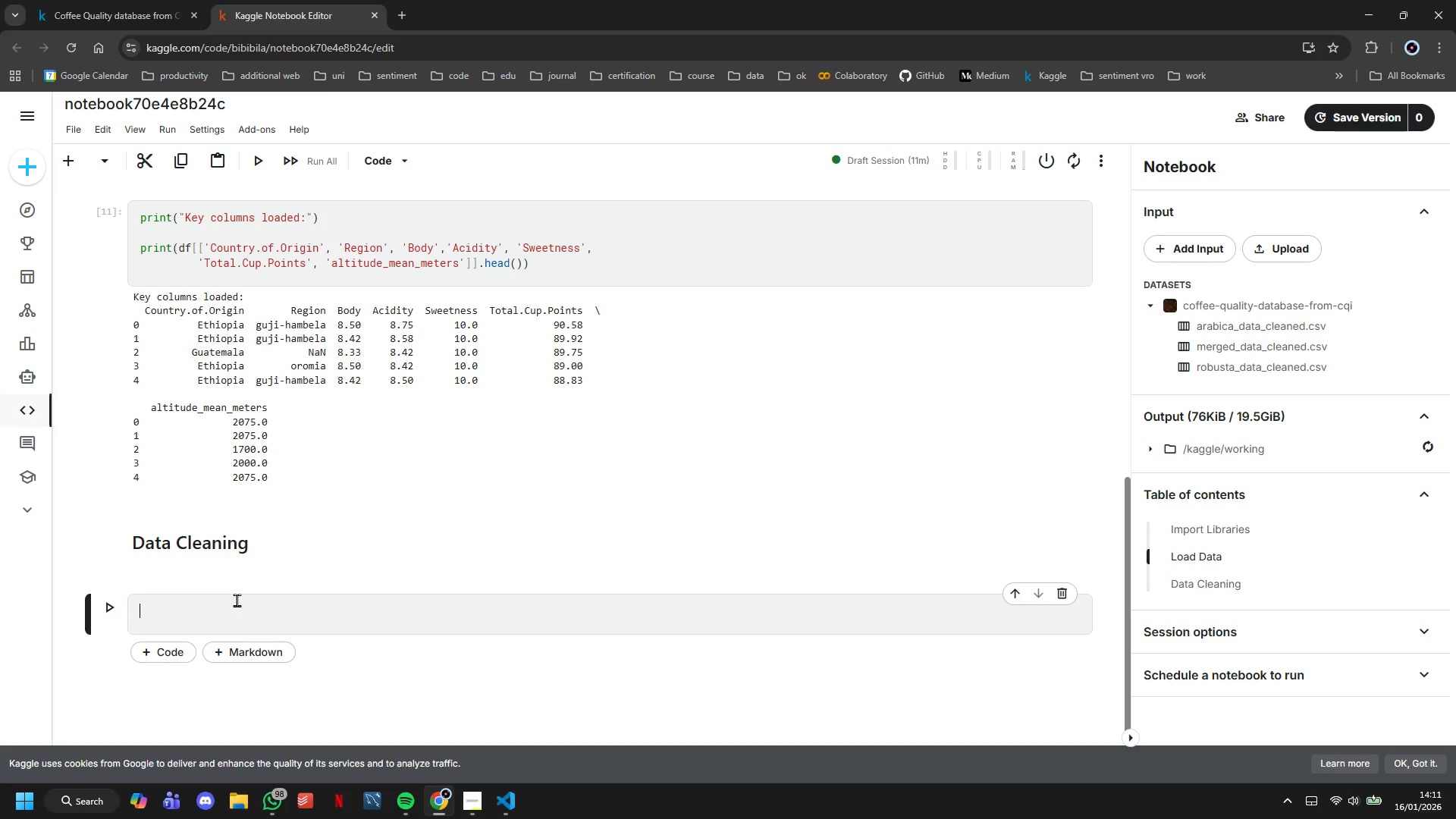 
type(# Select relev)
 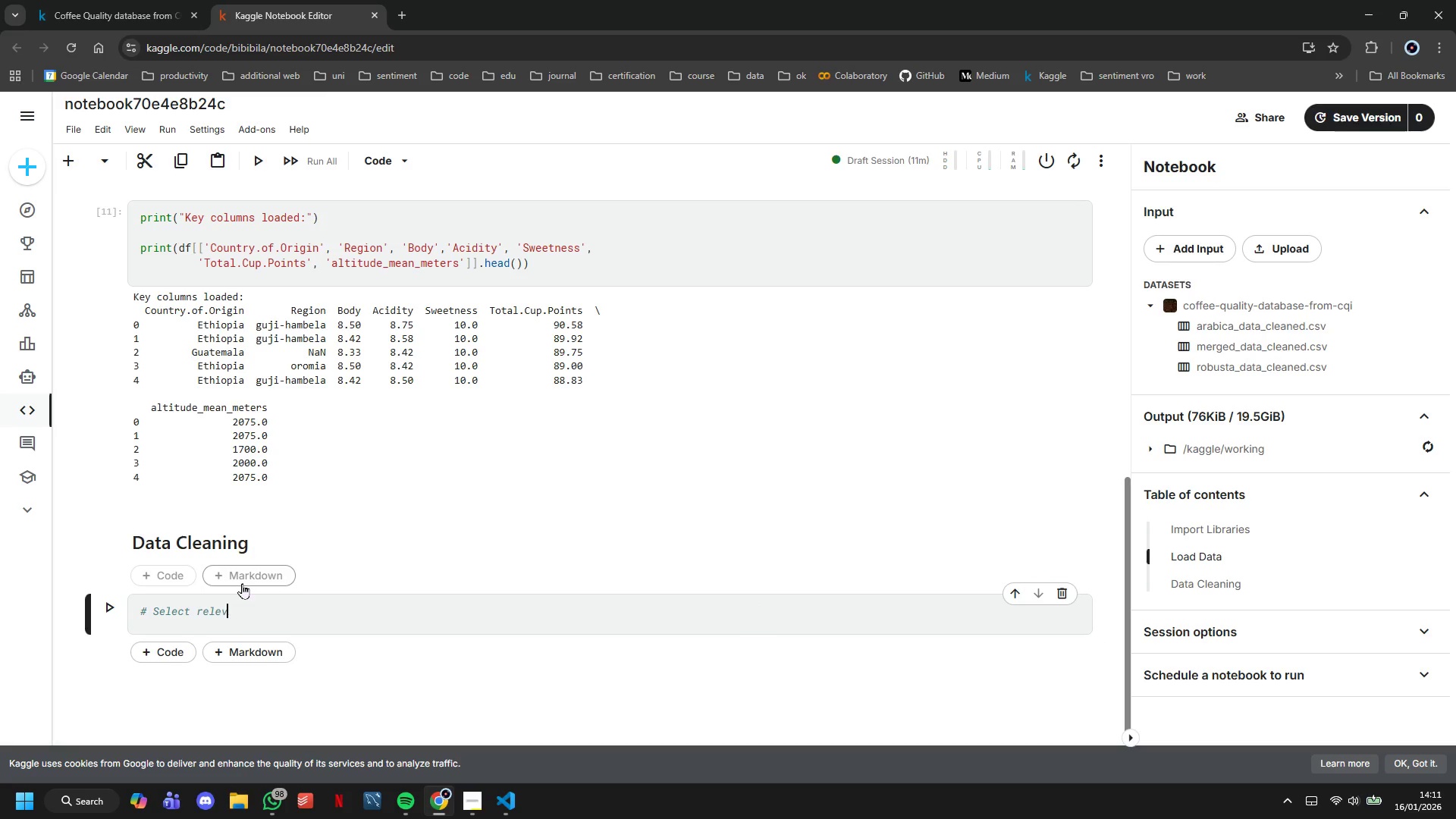 
type(n)
key(Backspace)
type(ant )
 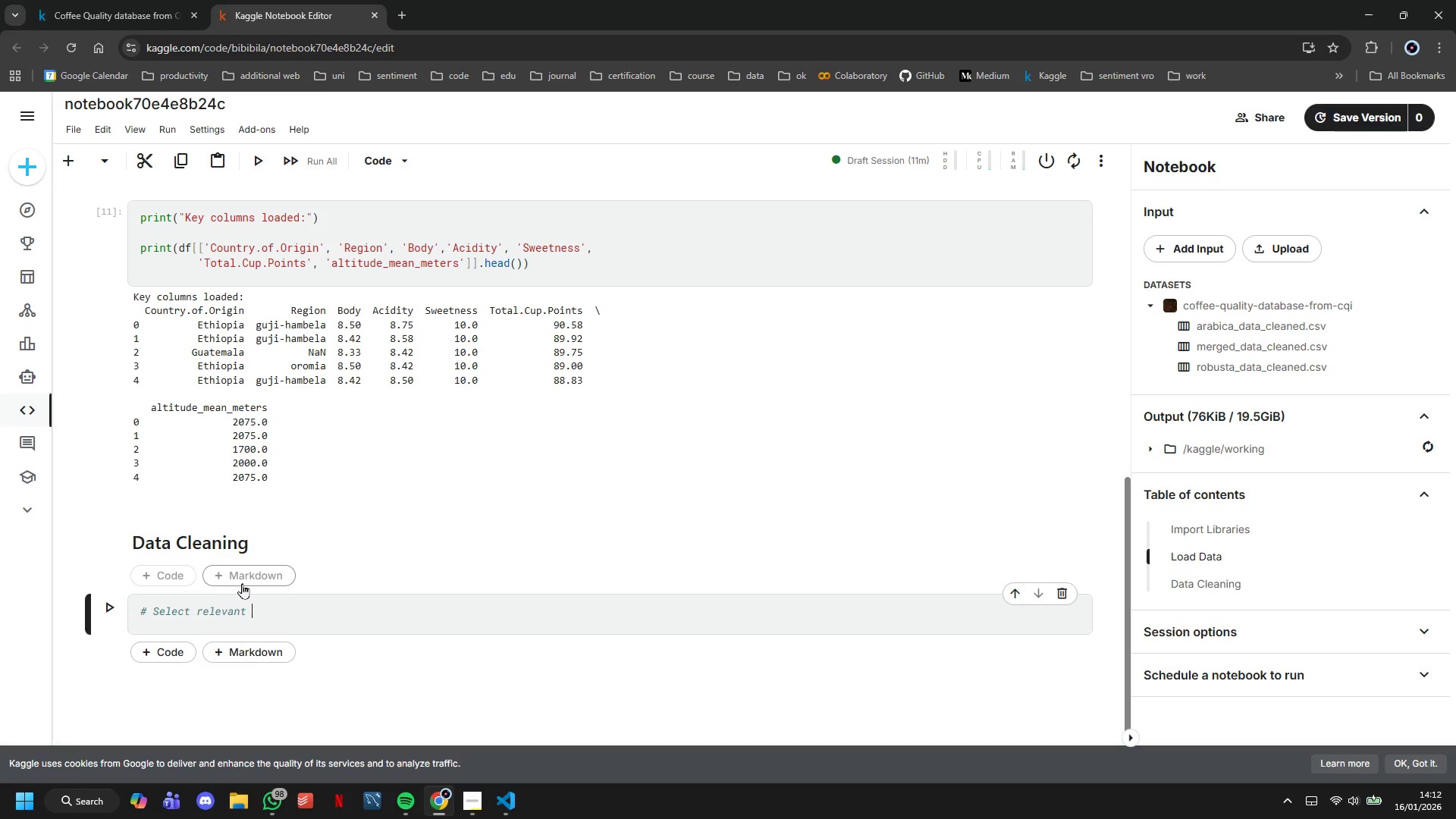 
type(columns)
 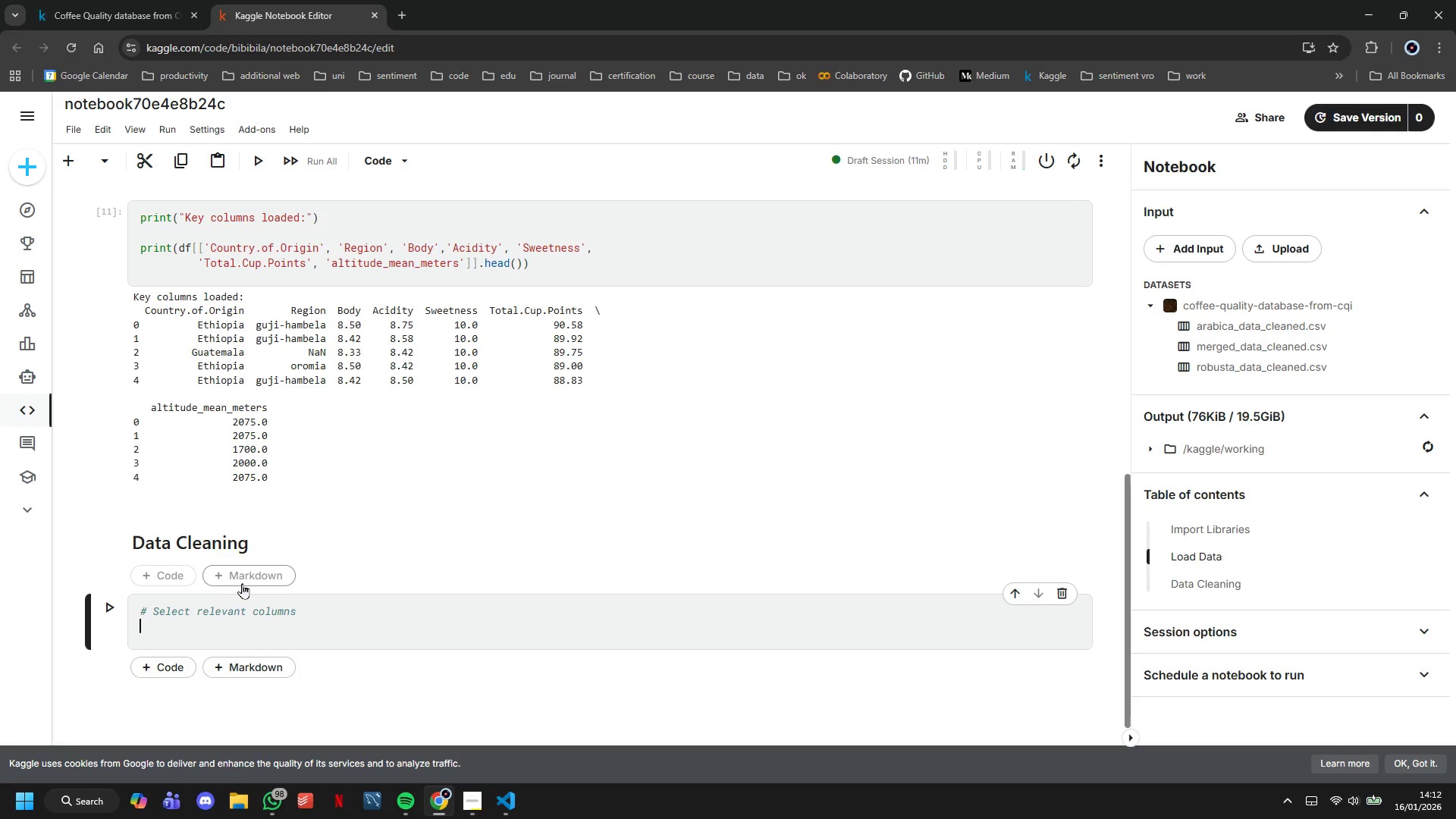 
key(Enter)
 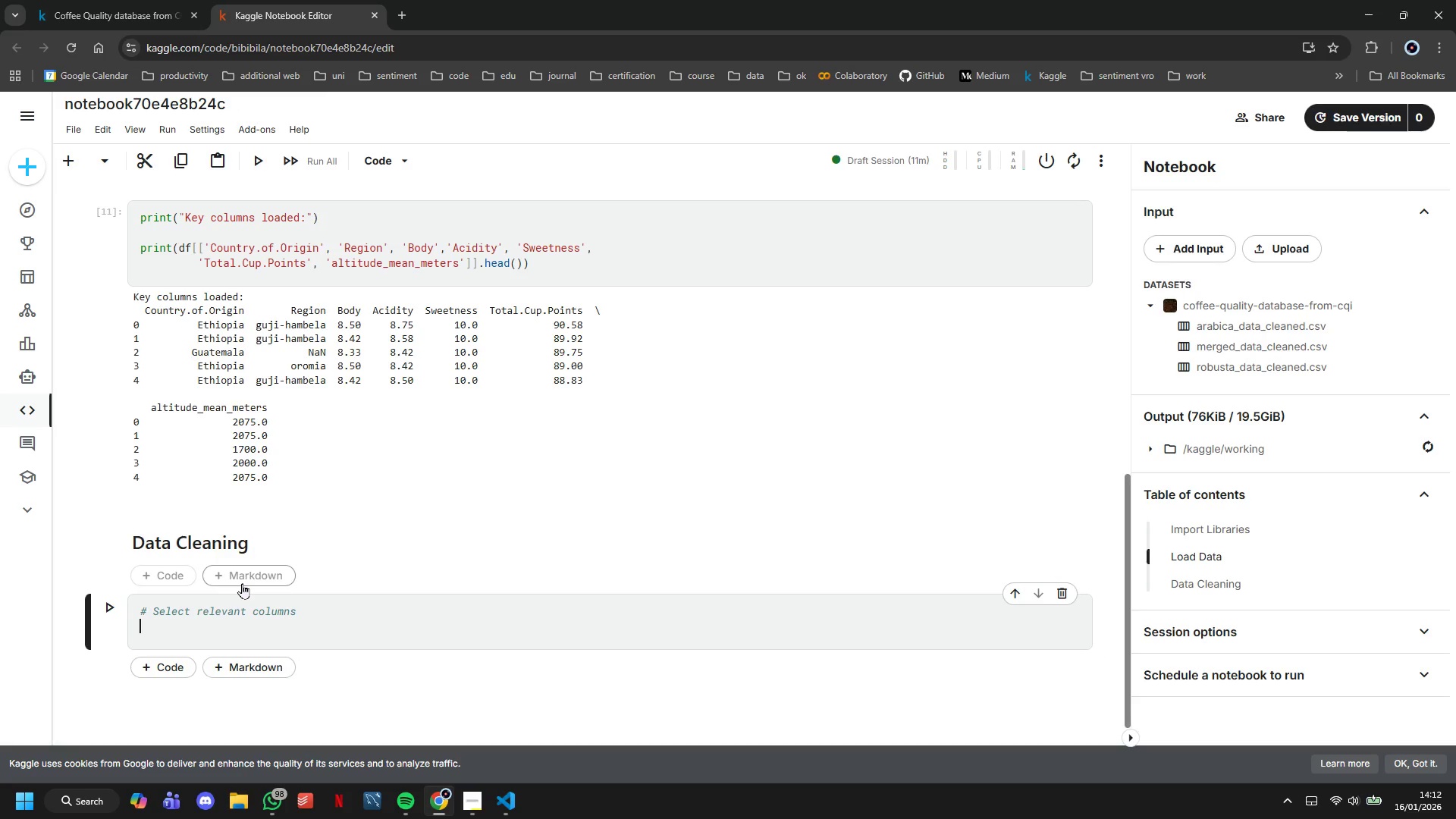 
type(key_cols = ['Country.of.Org)
key(Backspace)
type(igin)
 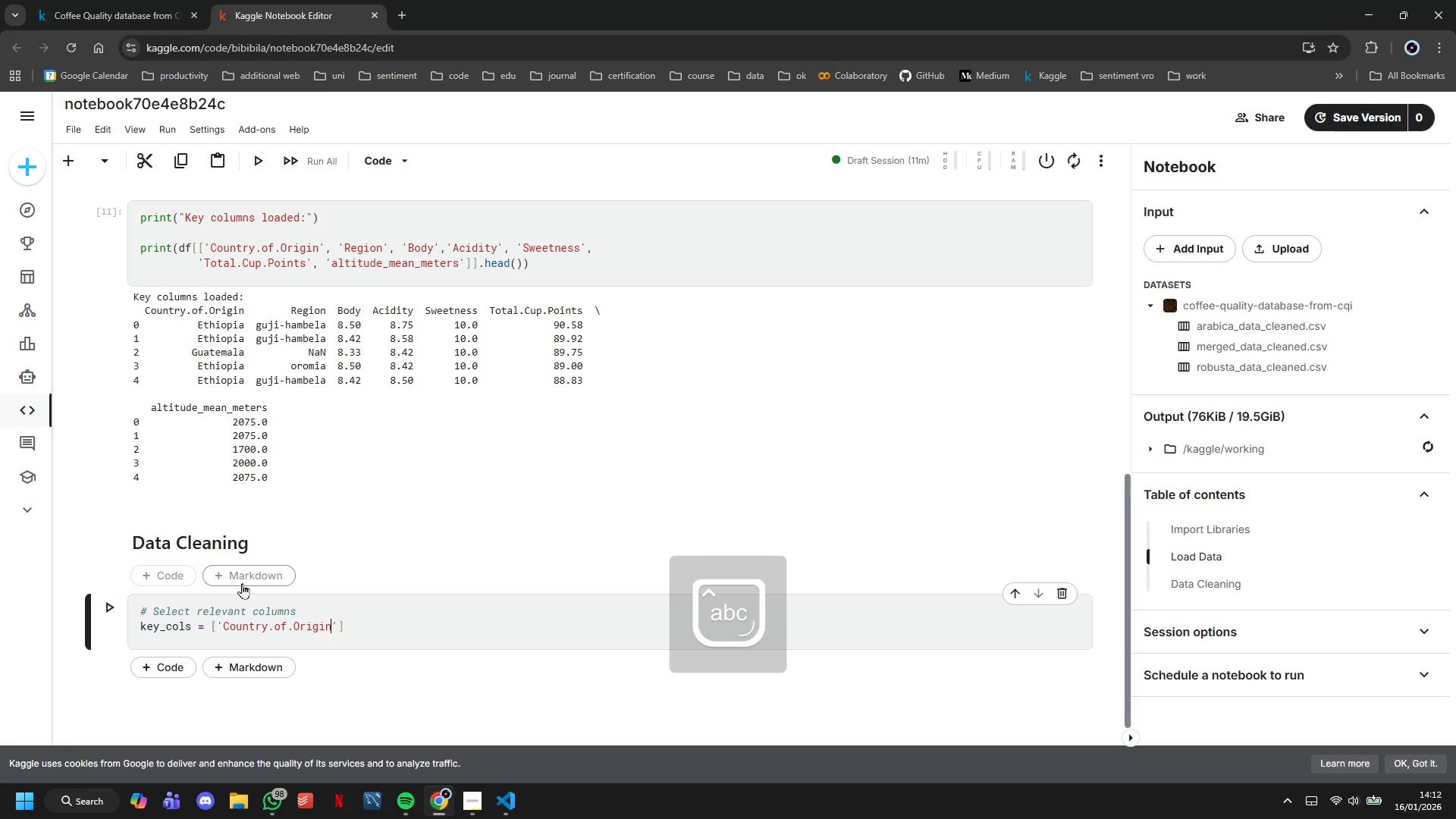 
wait(47.31)
 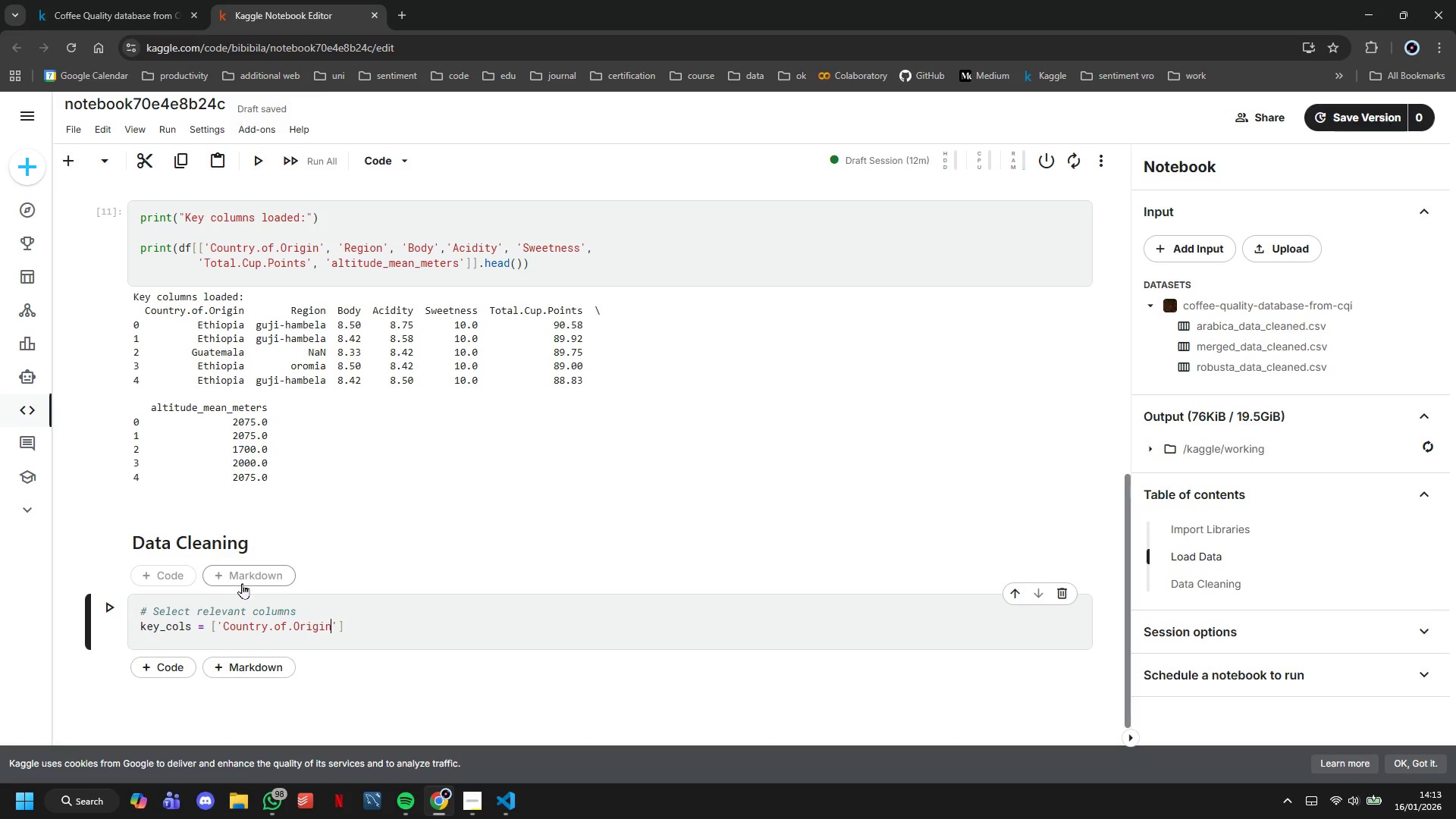 
scroll: coordinate [190, 602], scroll_direction: down, amount: 2.0
 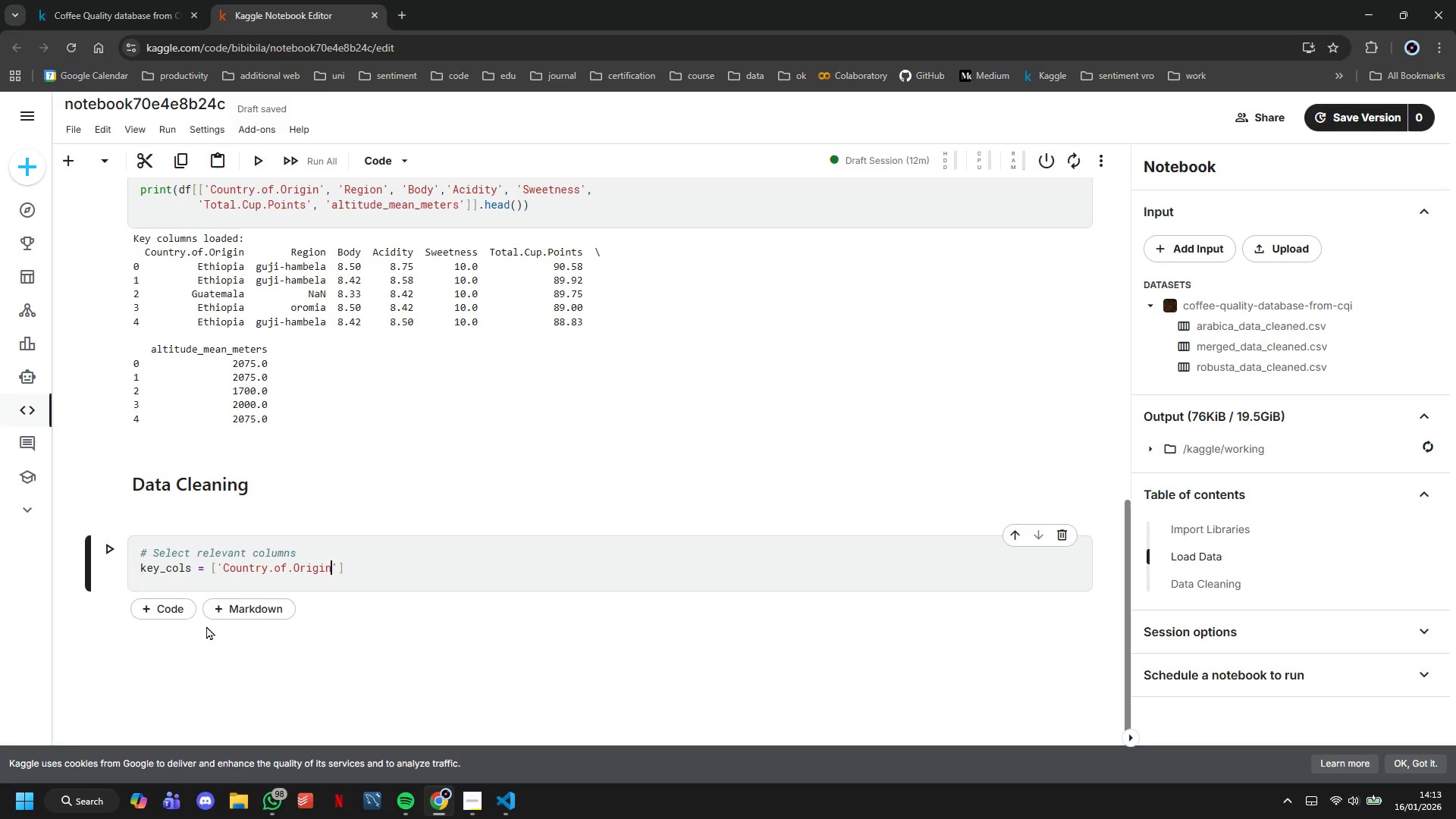 
wait(11.55)
 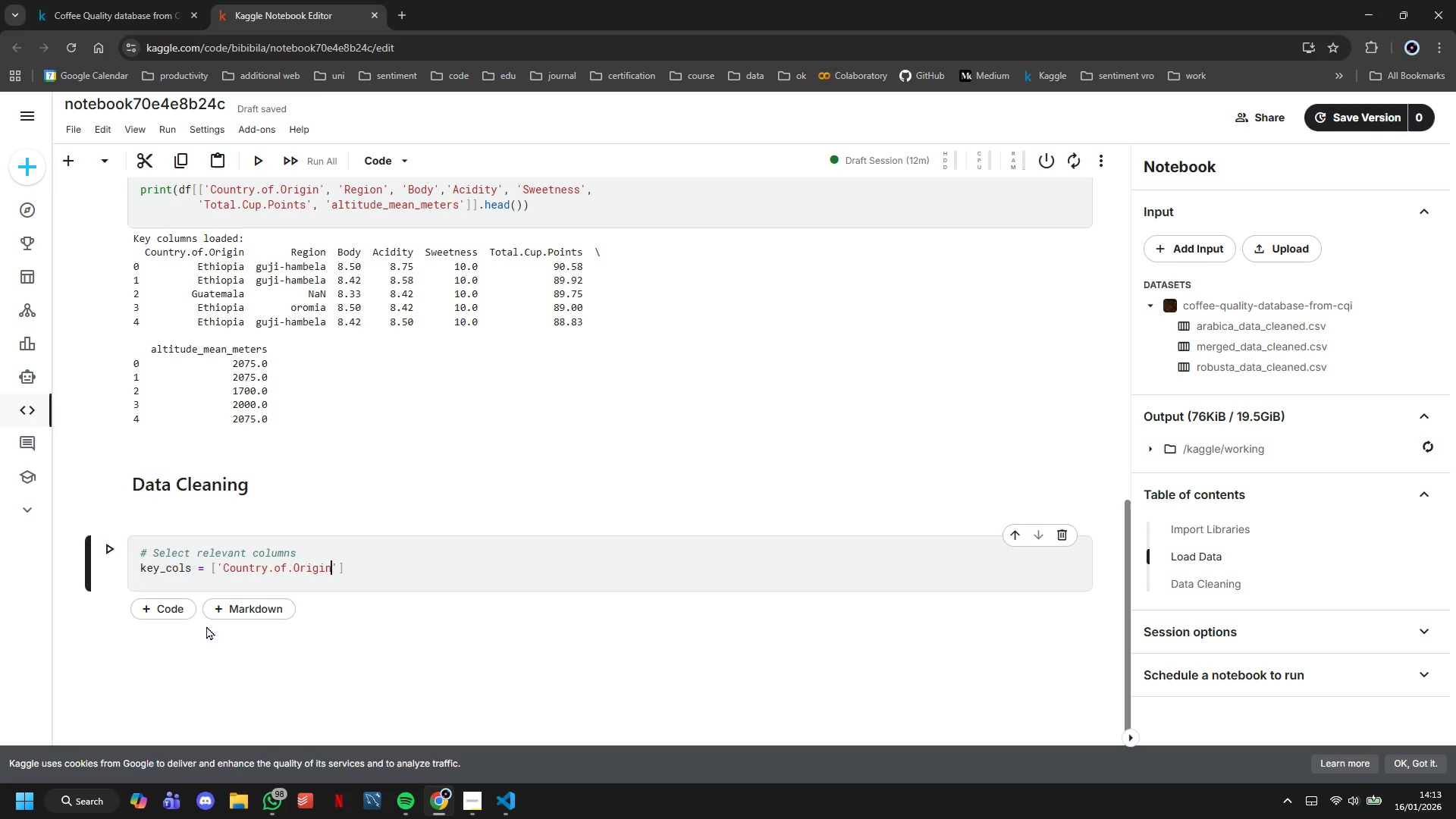 
key(ArrowRight)
 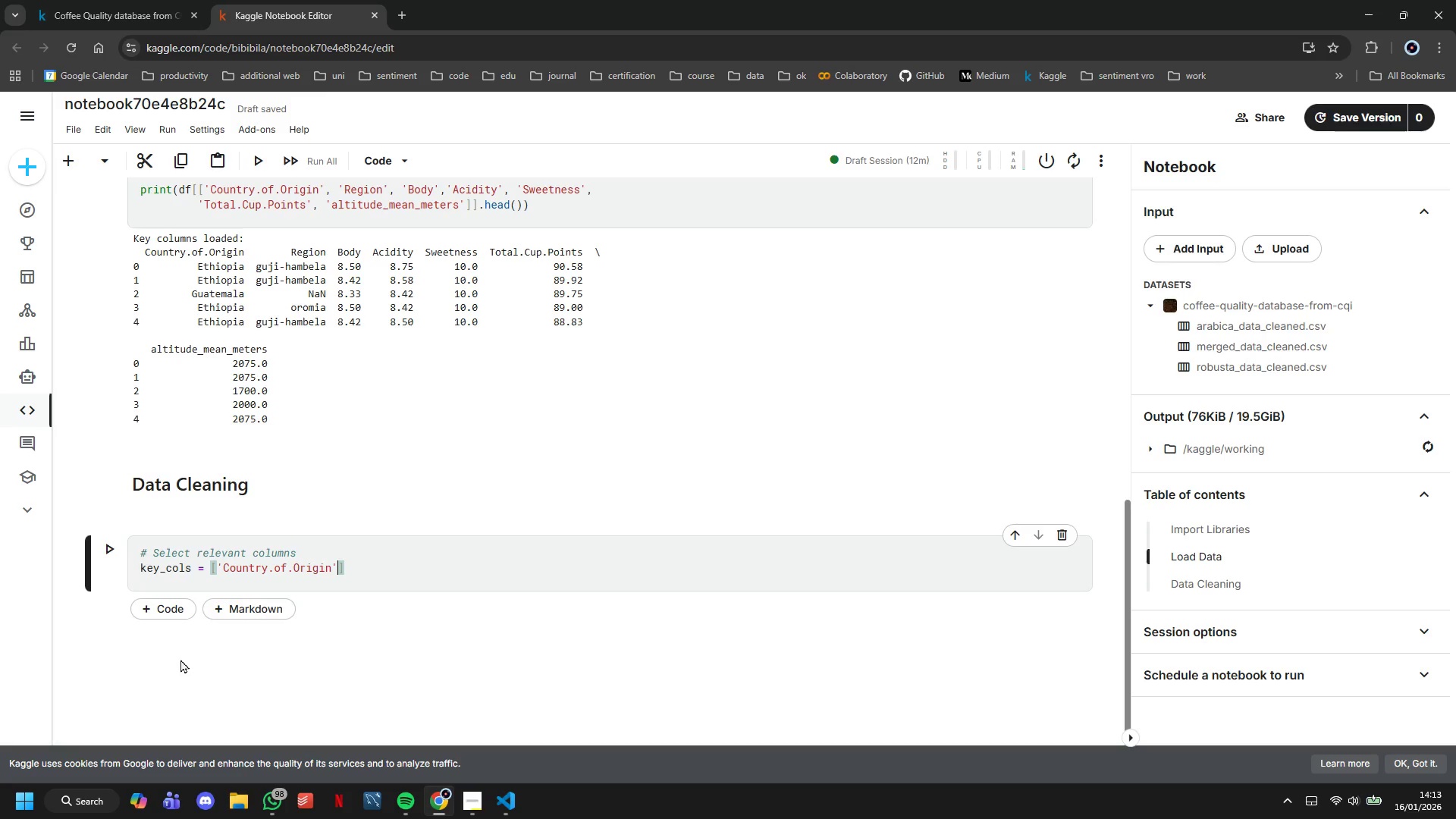 
key(Comma)
 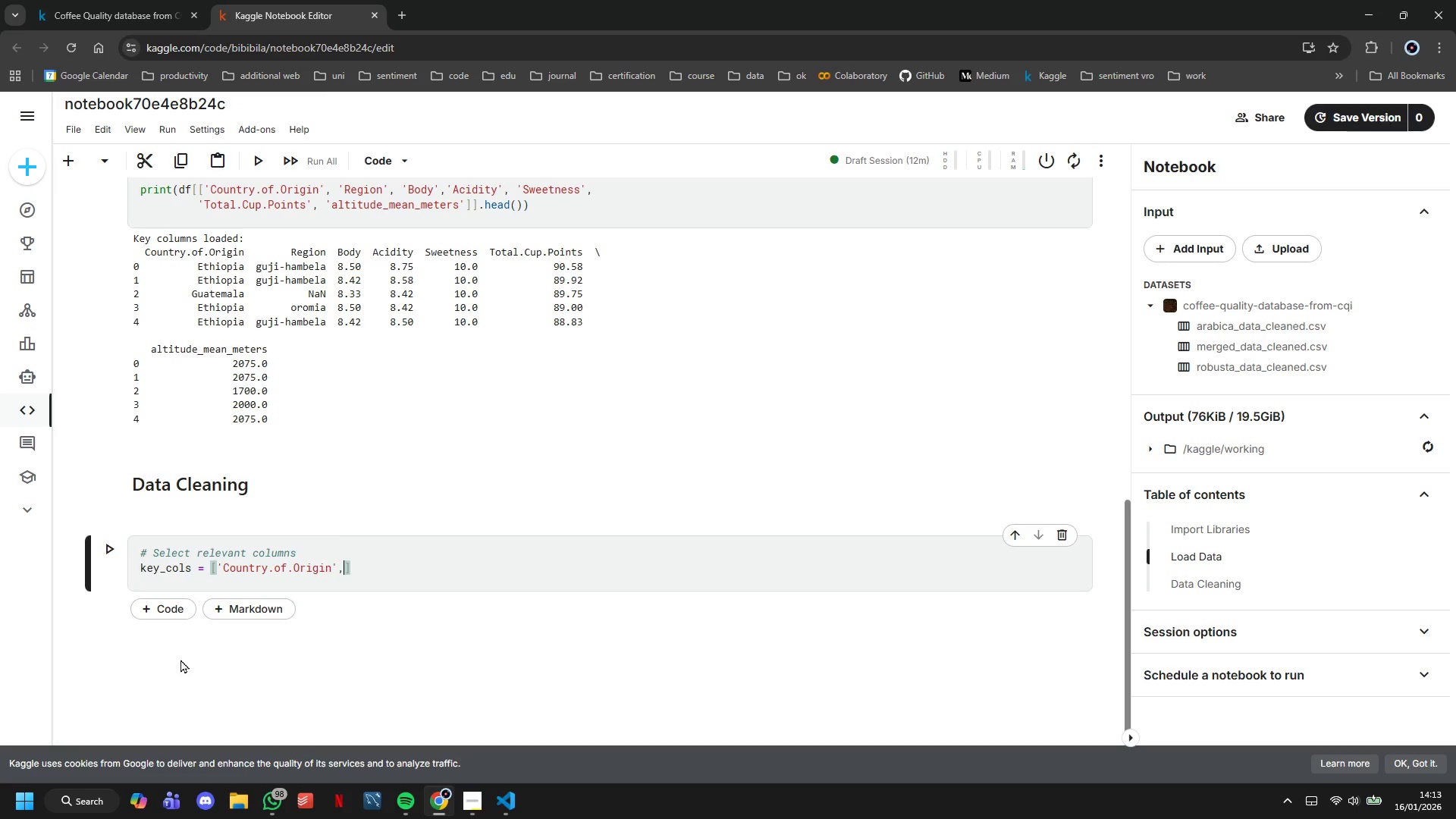 
key(Quote)
 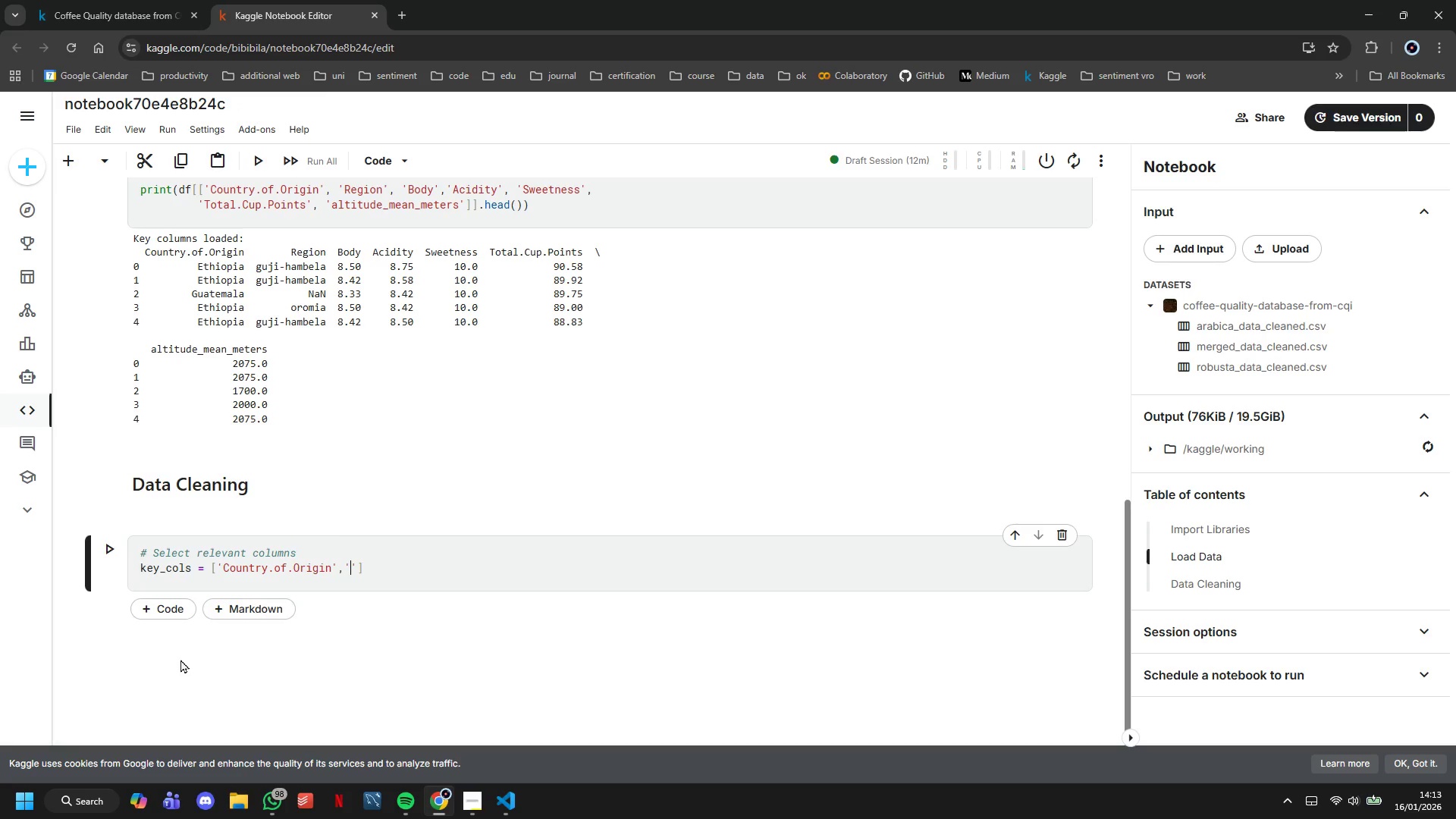 
key(CapsLock)
 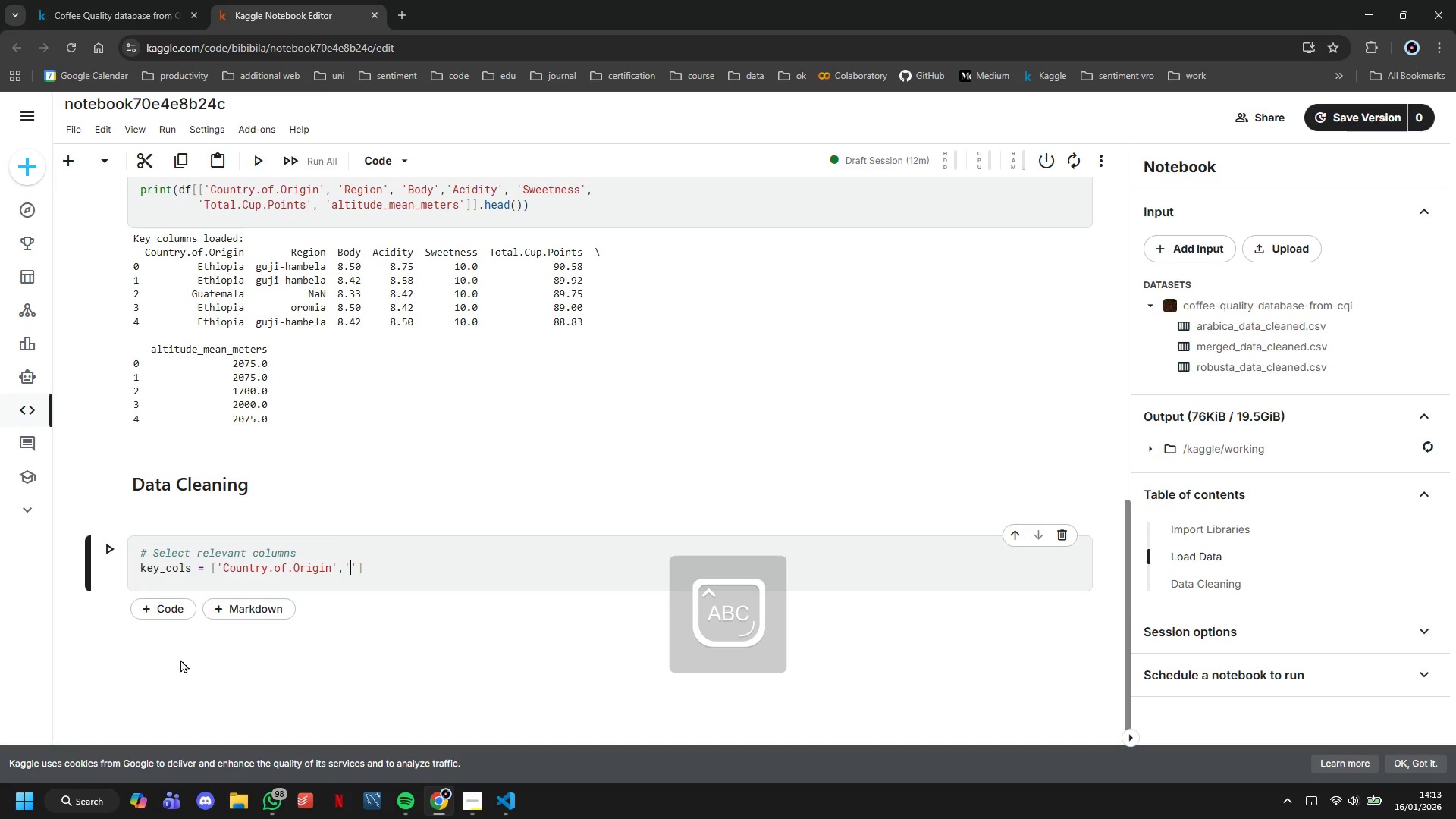 
key(R)
 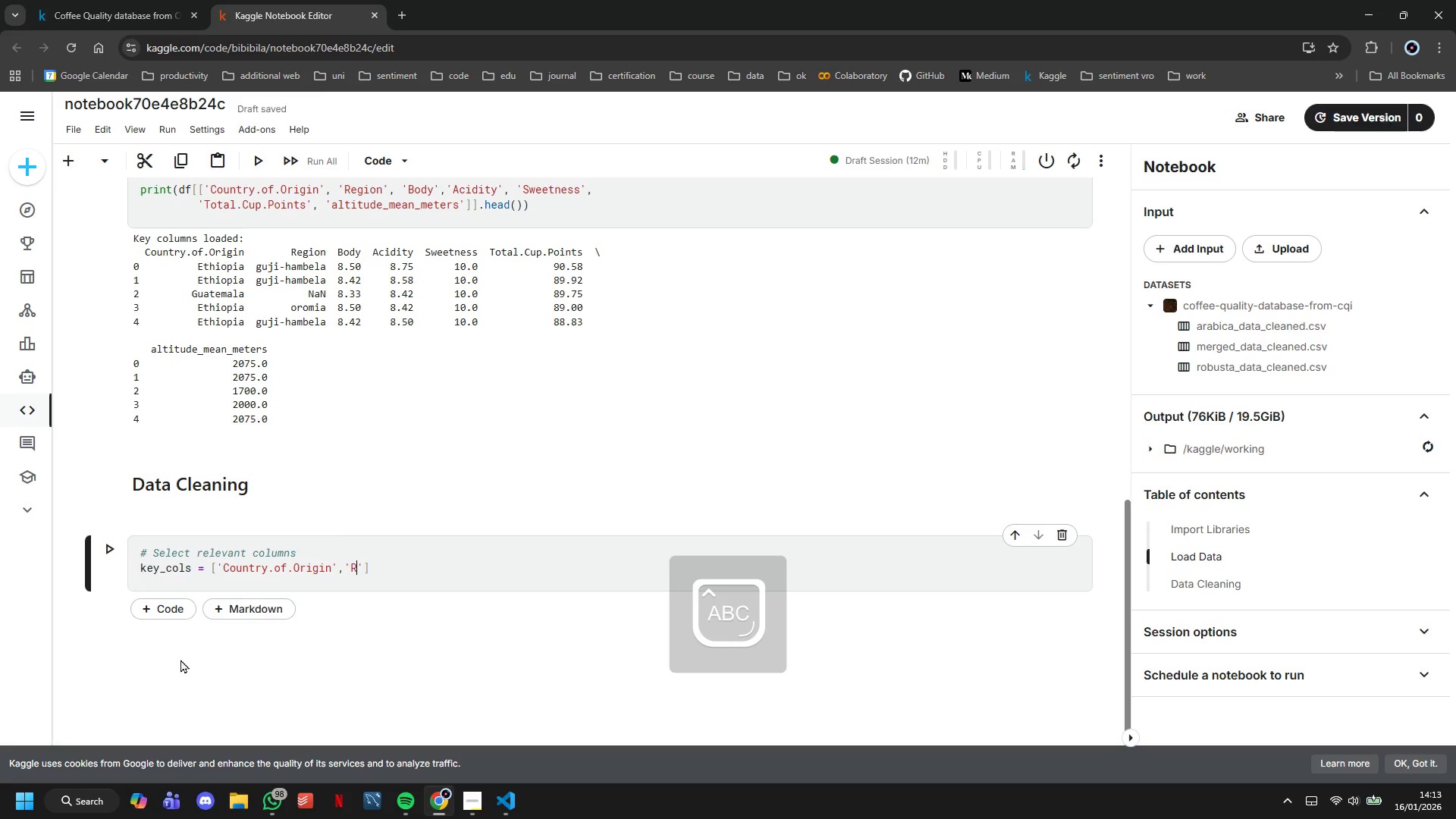 
key(CapsLock)
 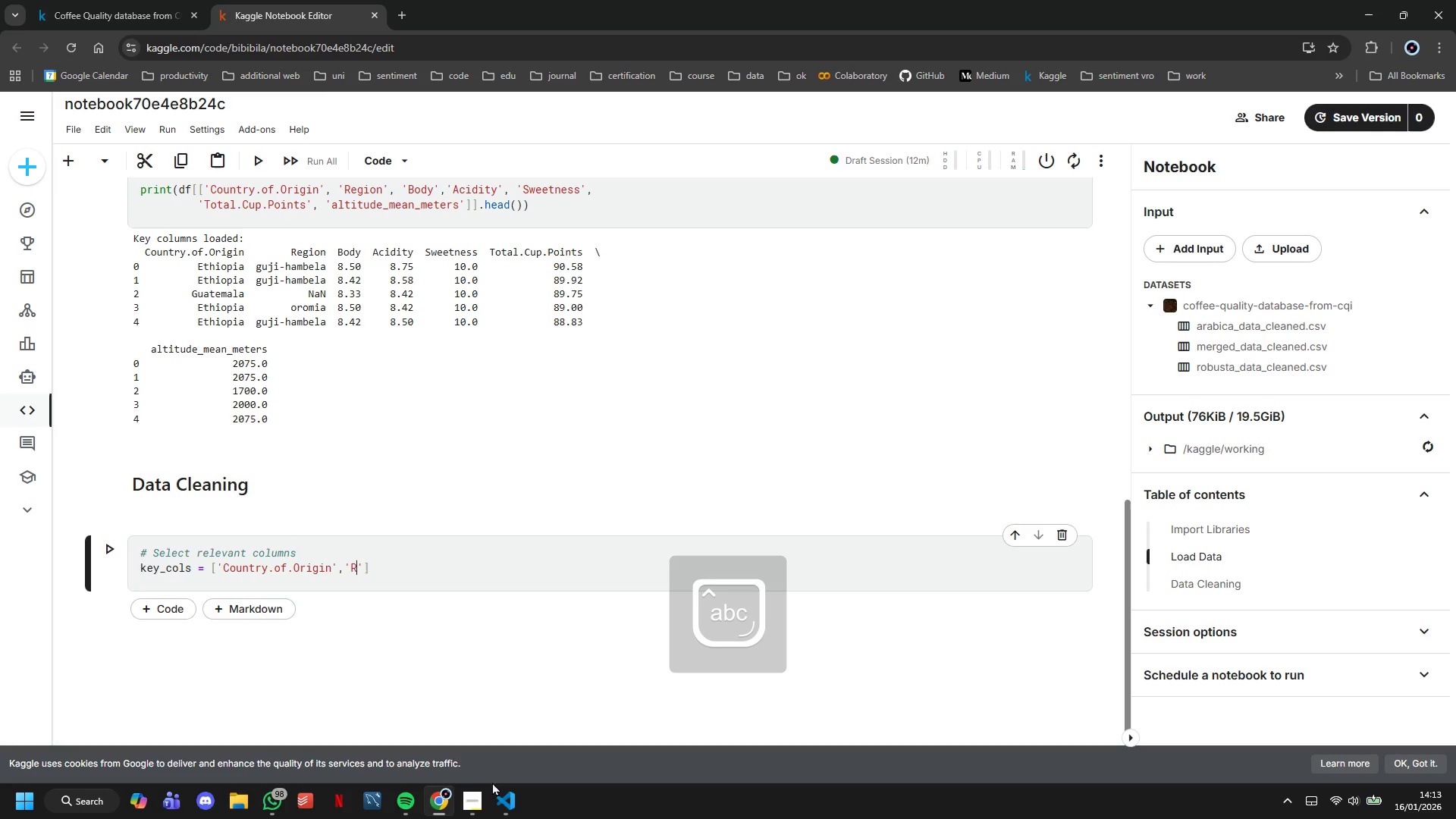 
left_click([477, 813])